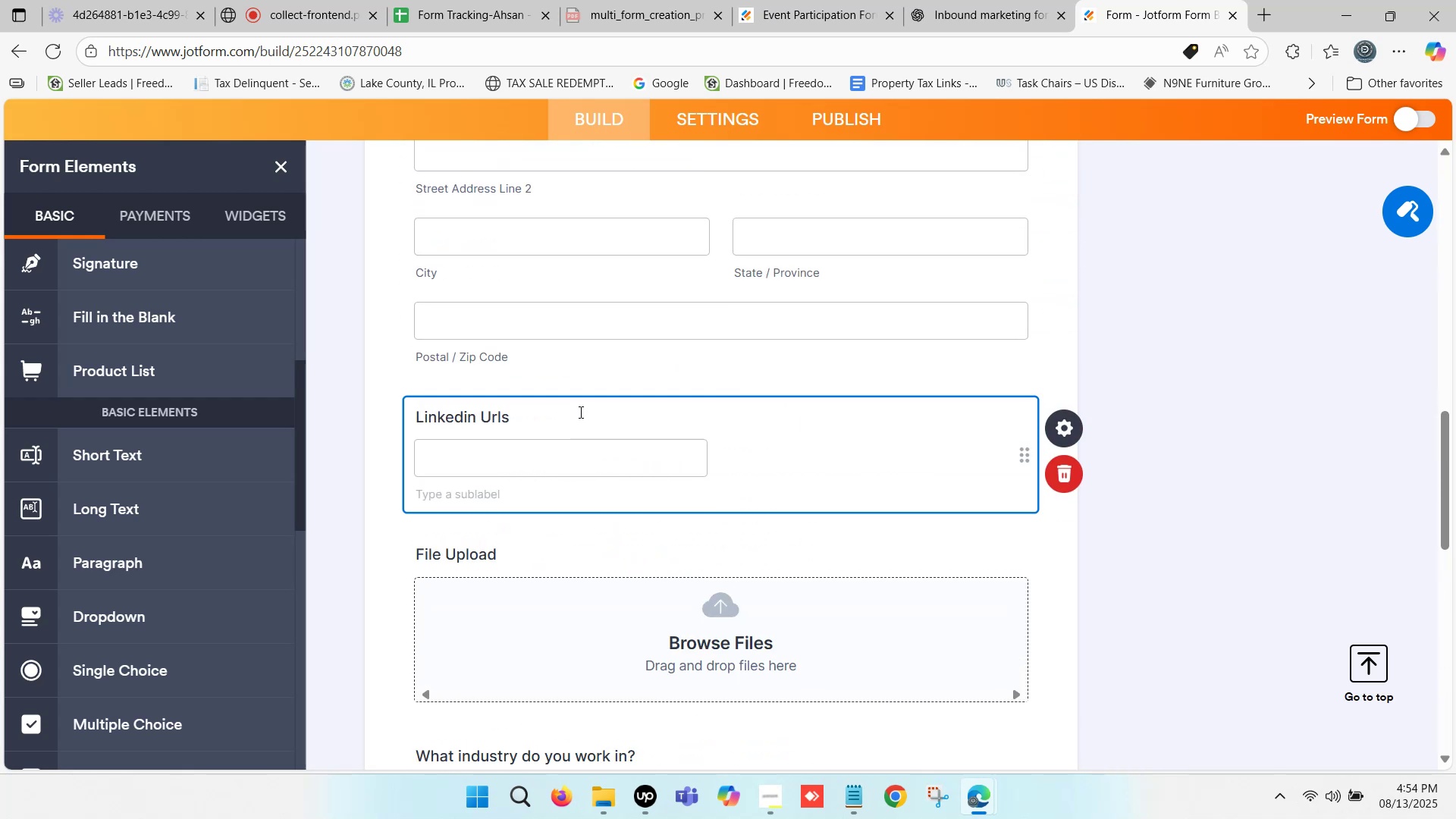 
scroll: coordinate [162, 470], scroll_direction: down, amount: 4.0
 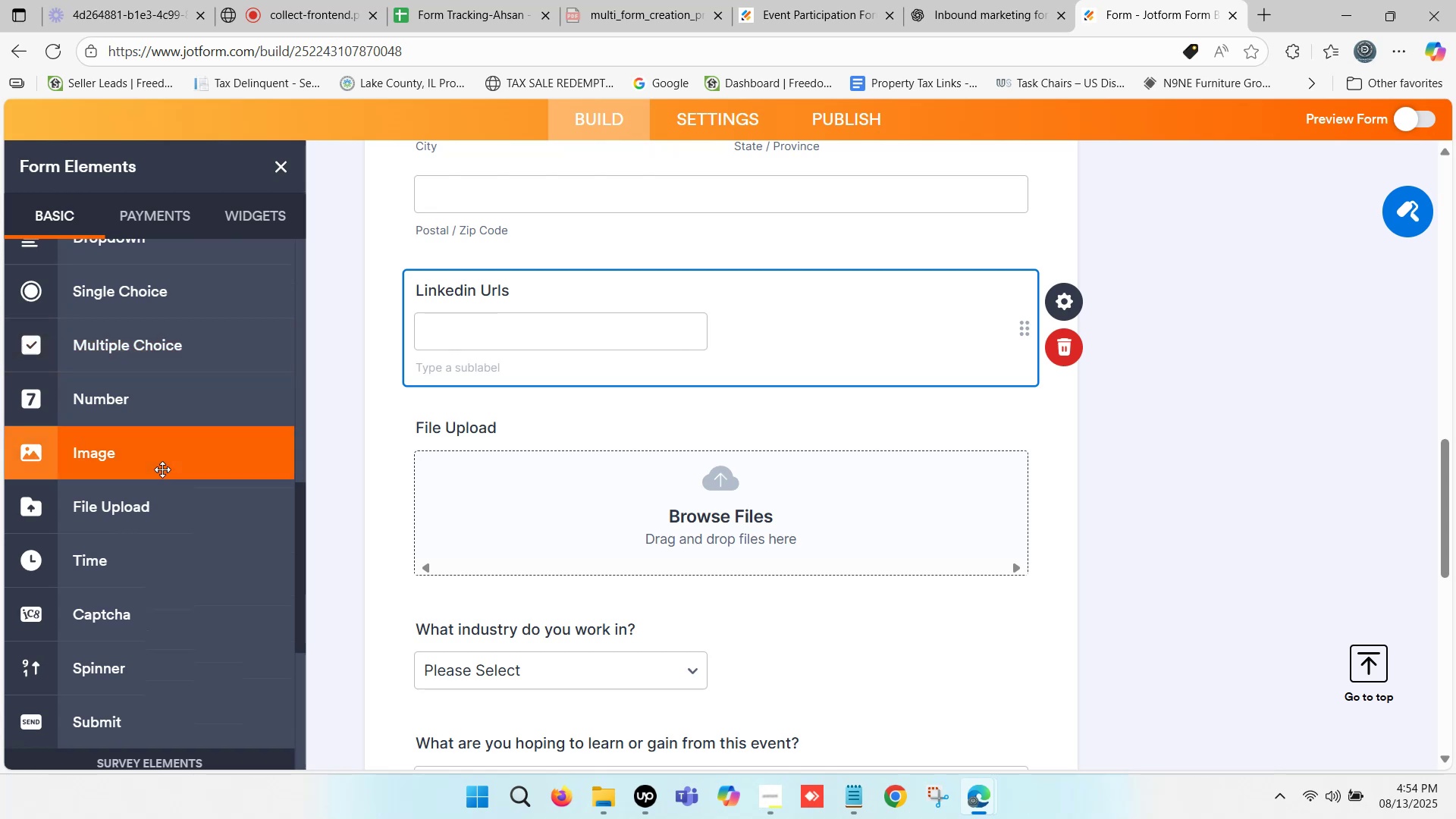 
scroll: coordinate [639, 466], scroll_direction: up, amount: 1.0
 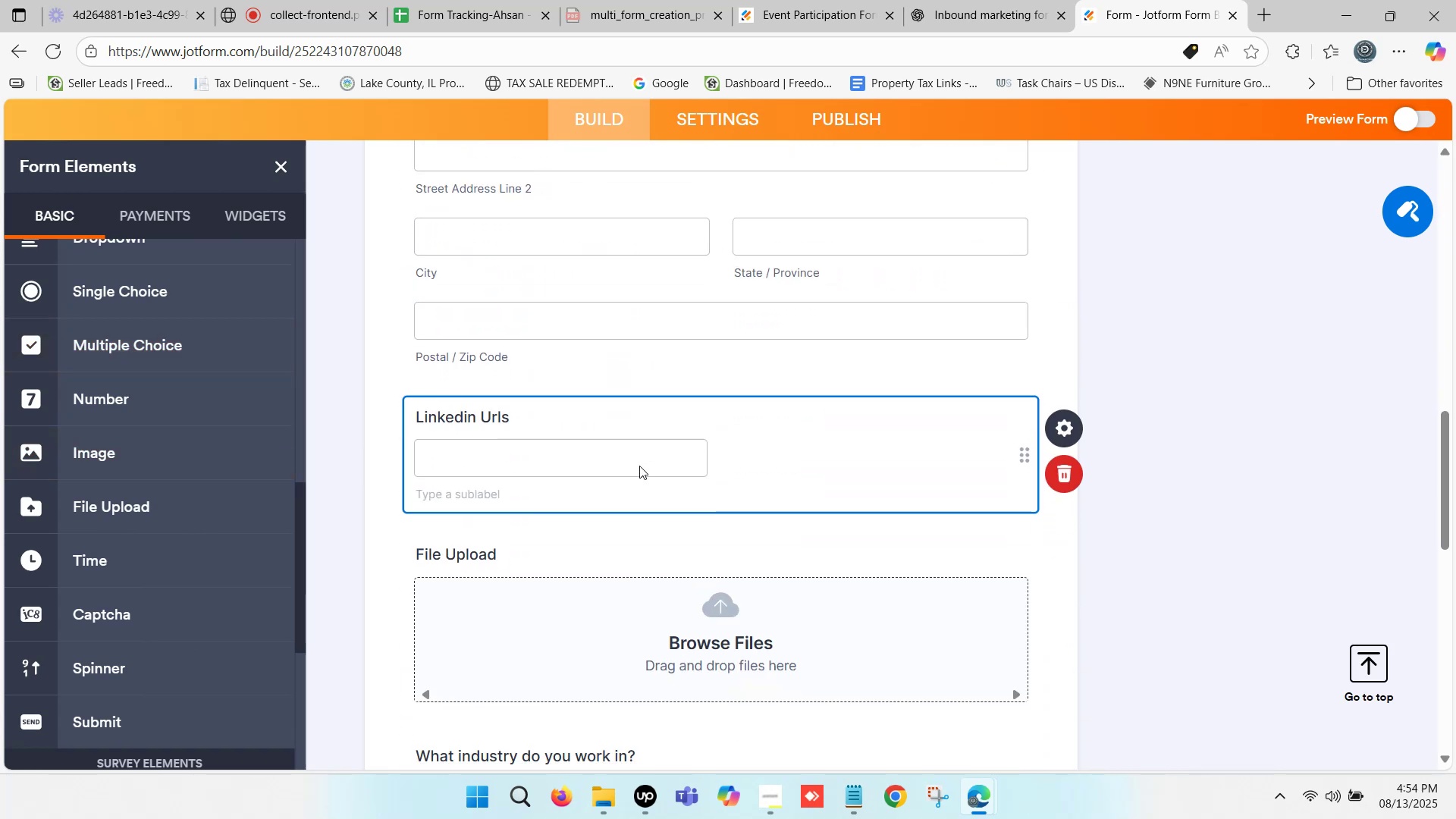 
scroll: coordinate [639, 466], scroll_direction: down, amount: 1.0
 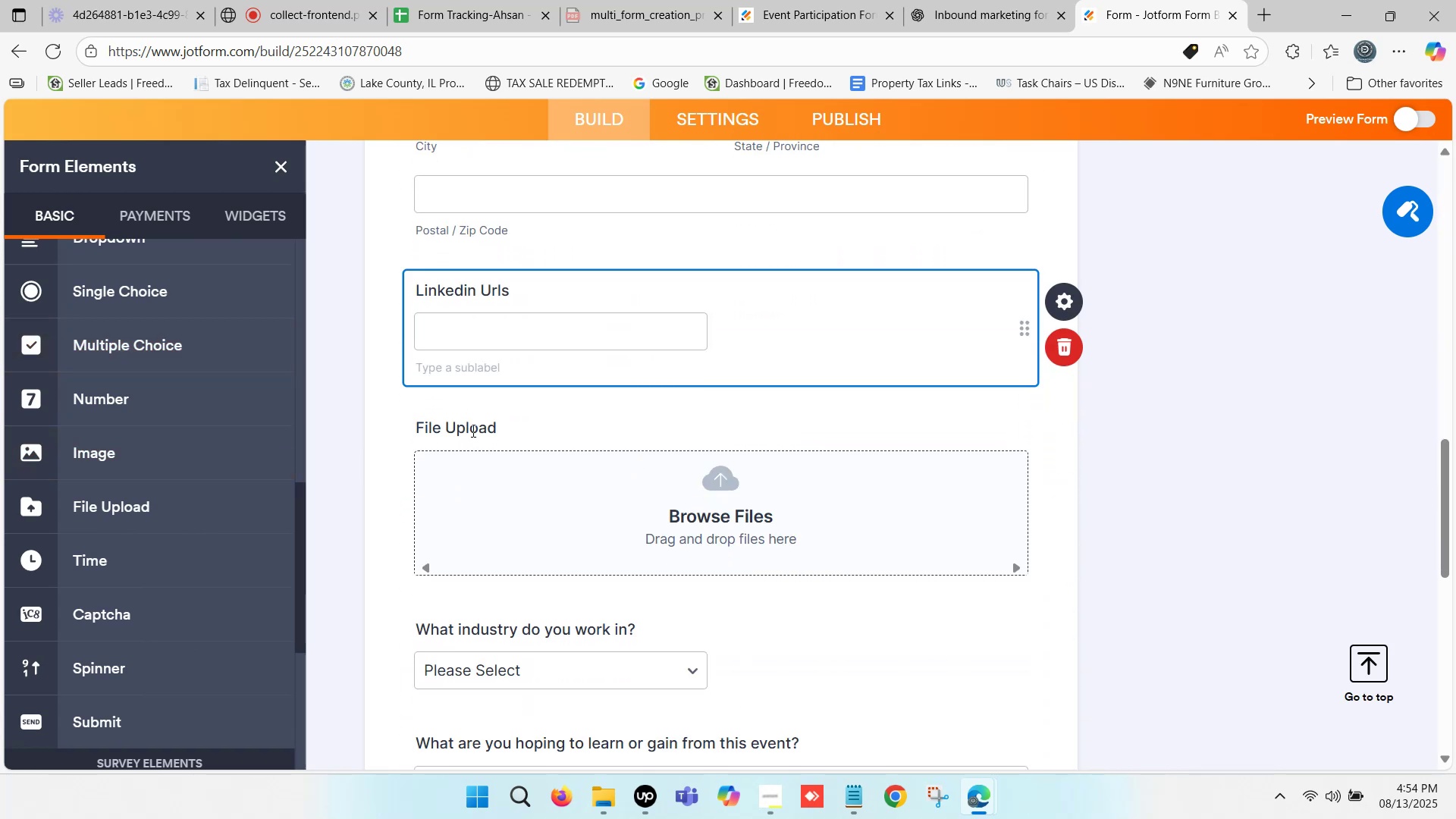 
left_click([468, 428])
 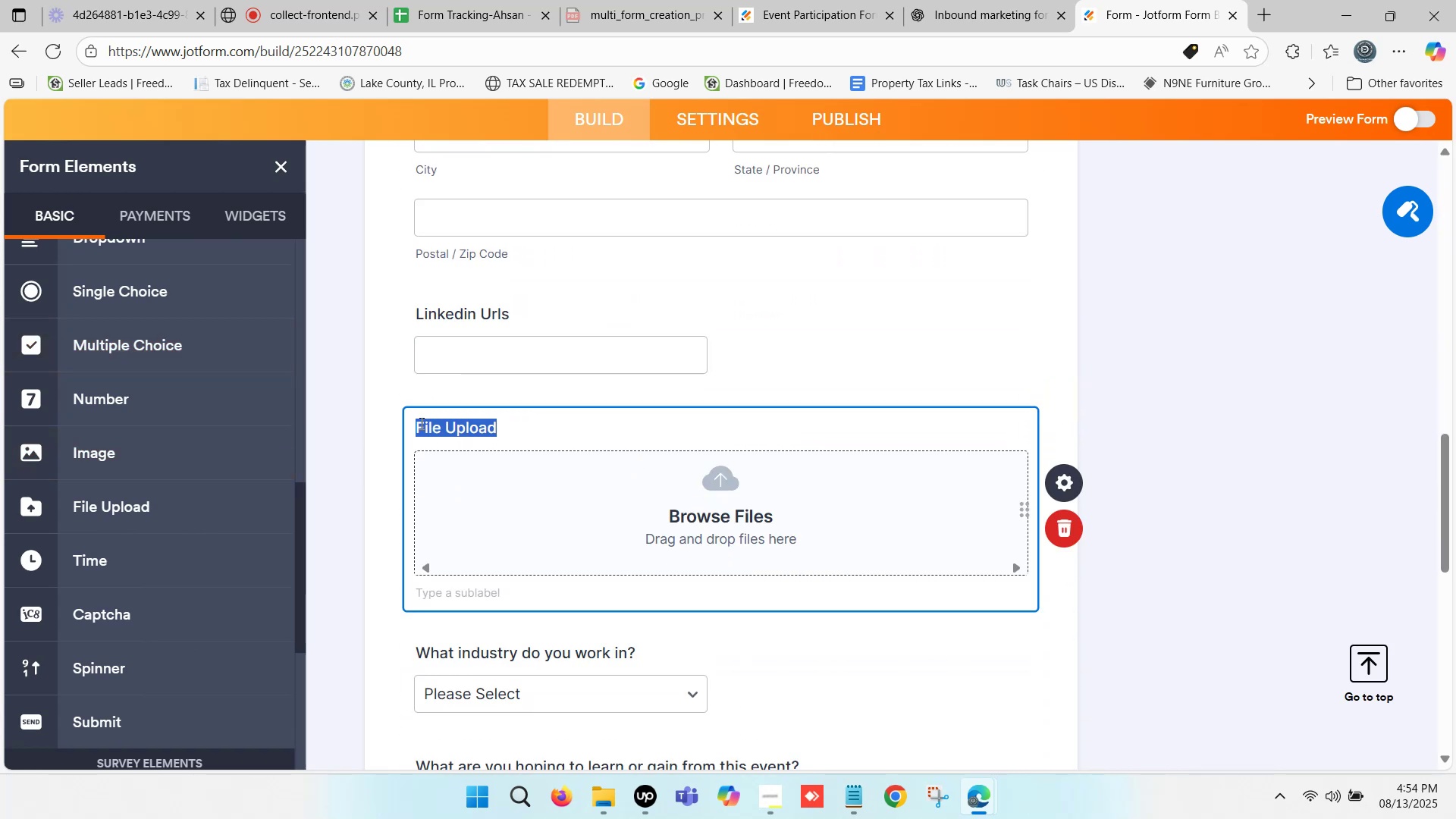 
left_click([417, 420])
 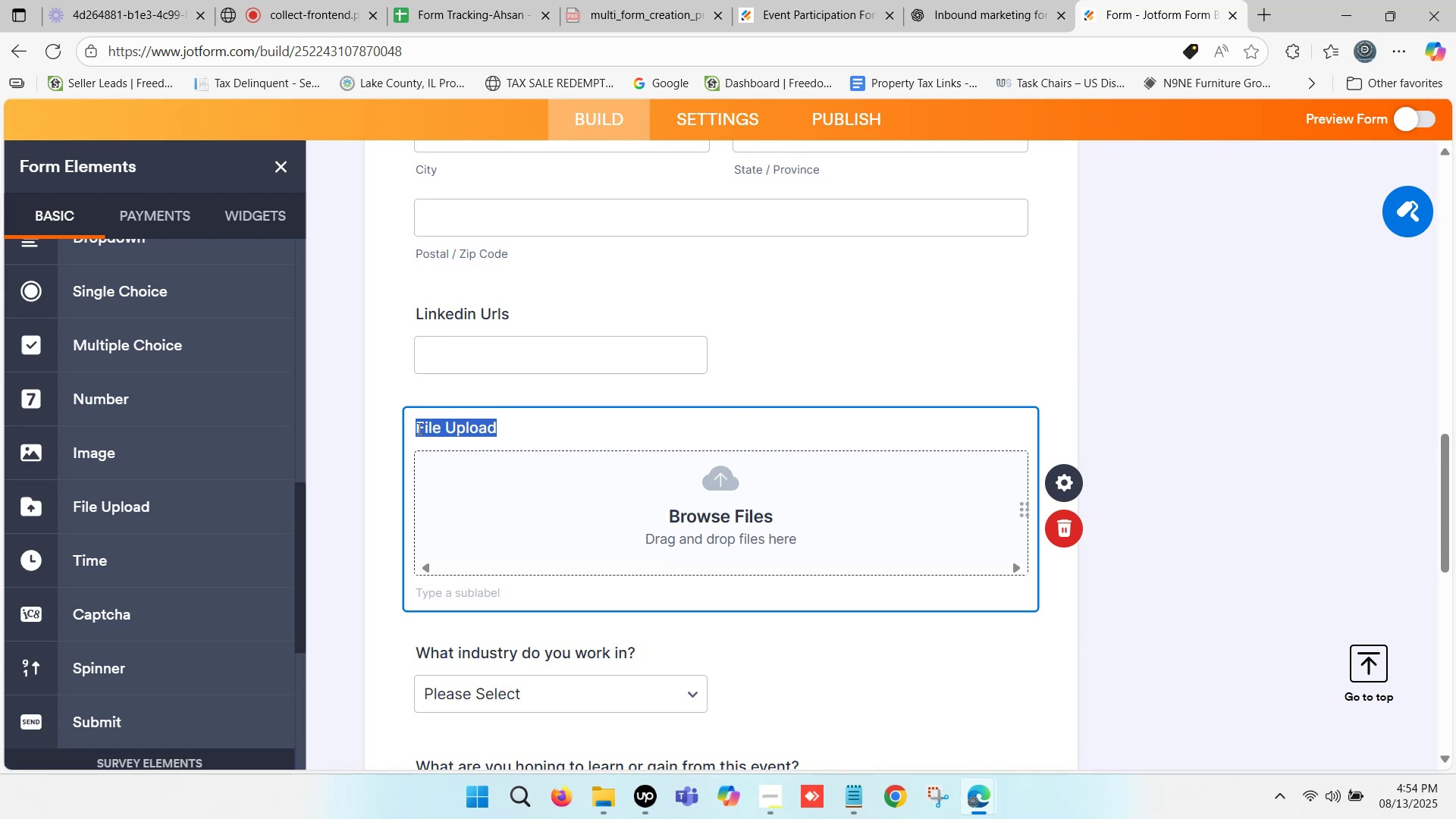 
wait(12.52)
 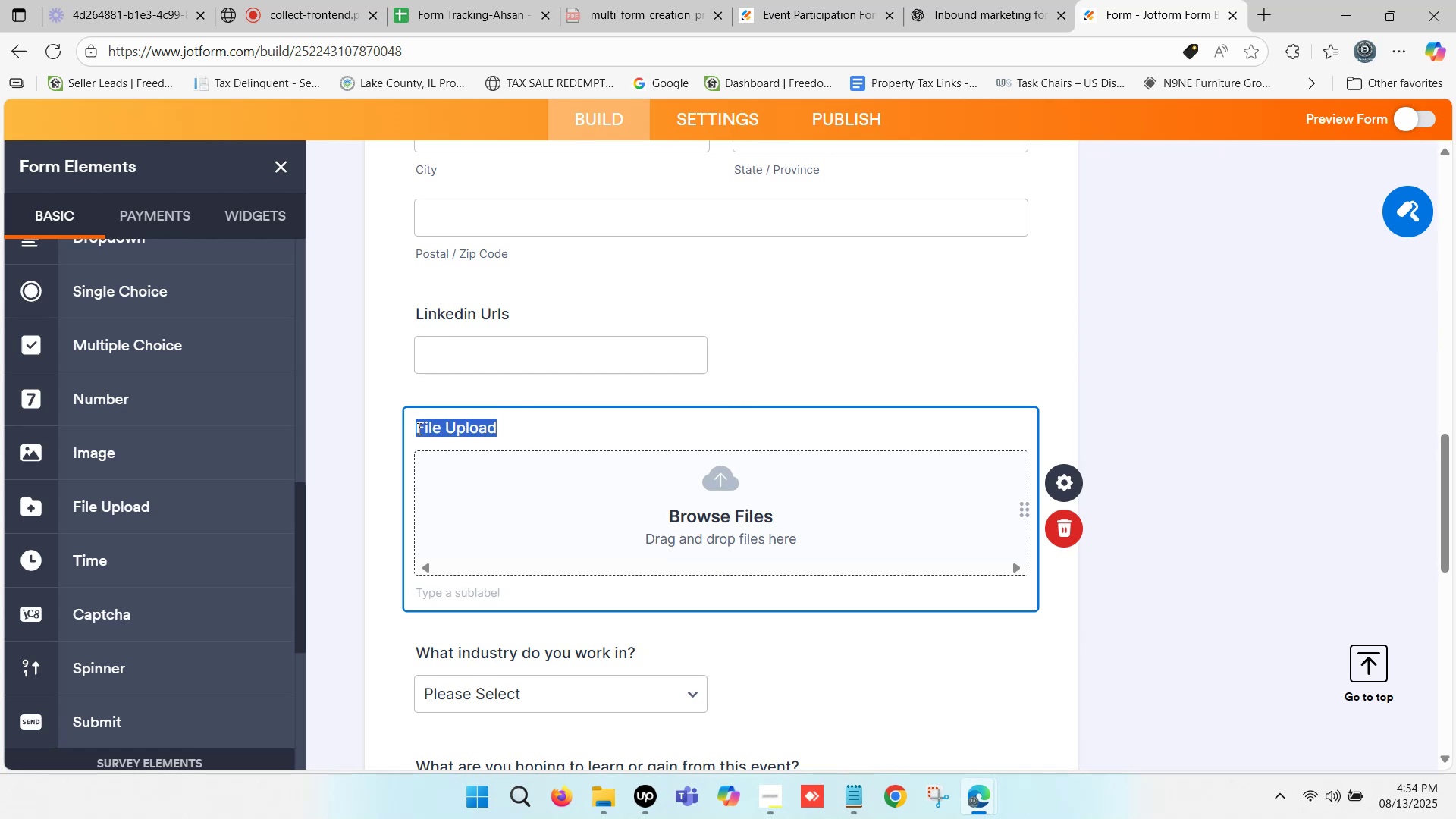 
type(Resume/CV)
 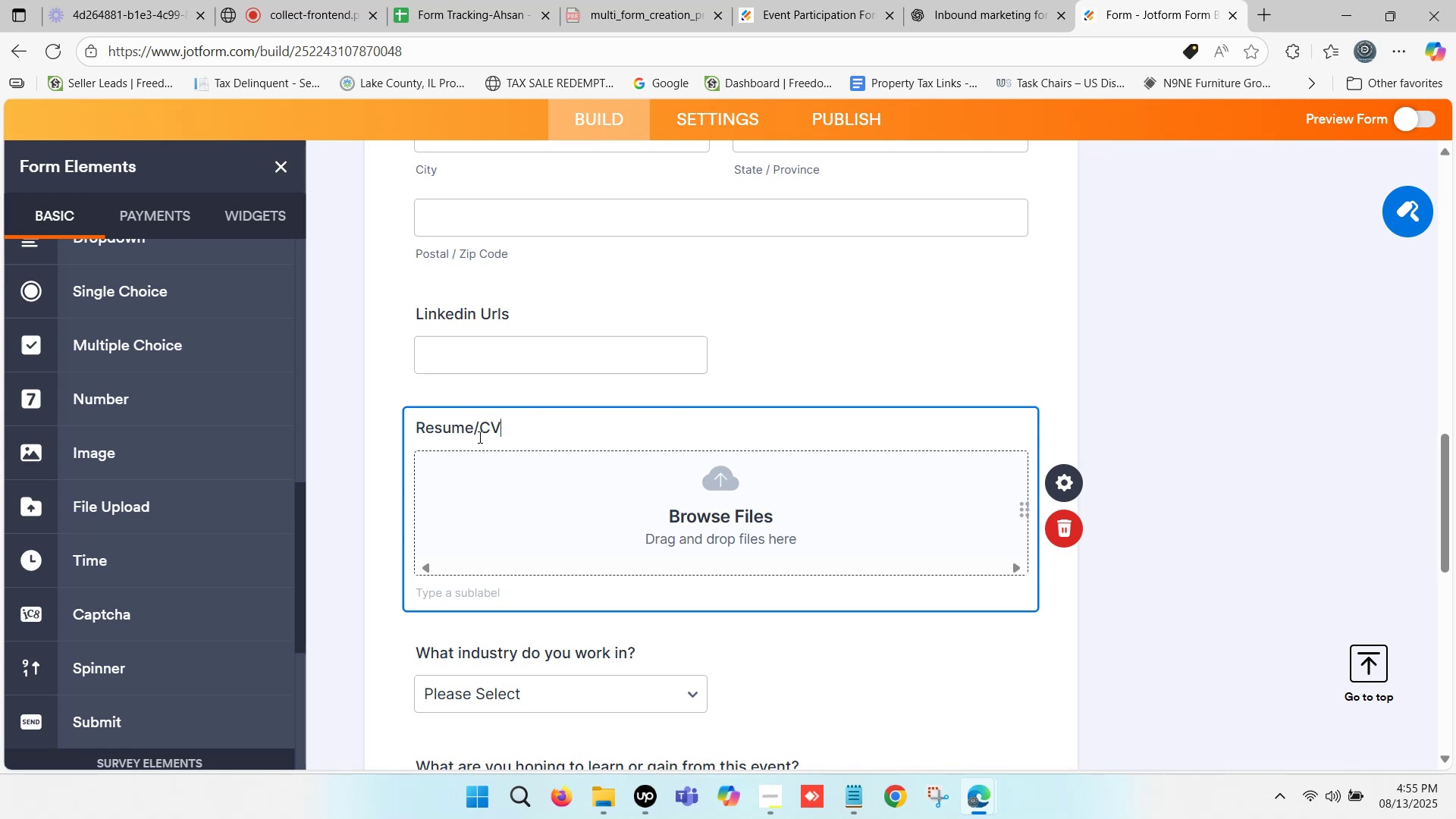 
left_click([391, 428])
 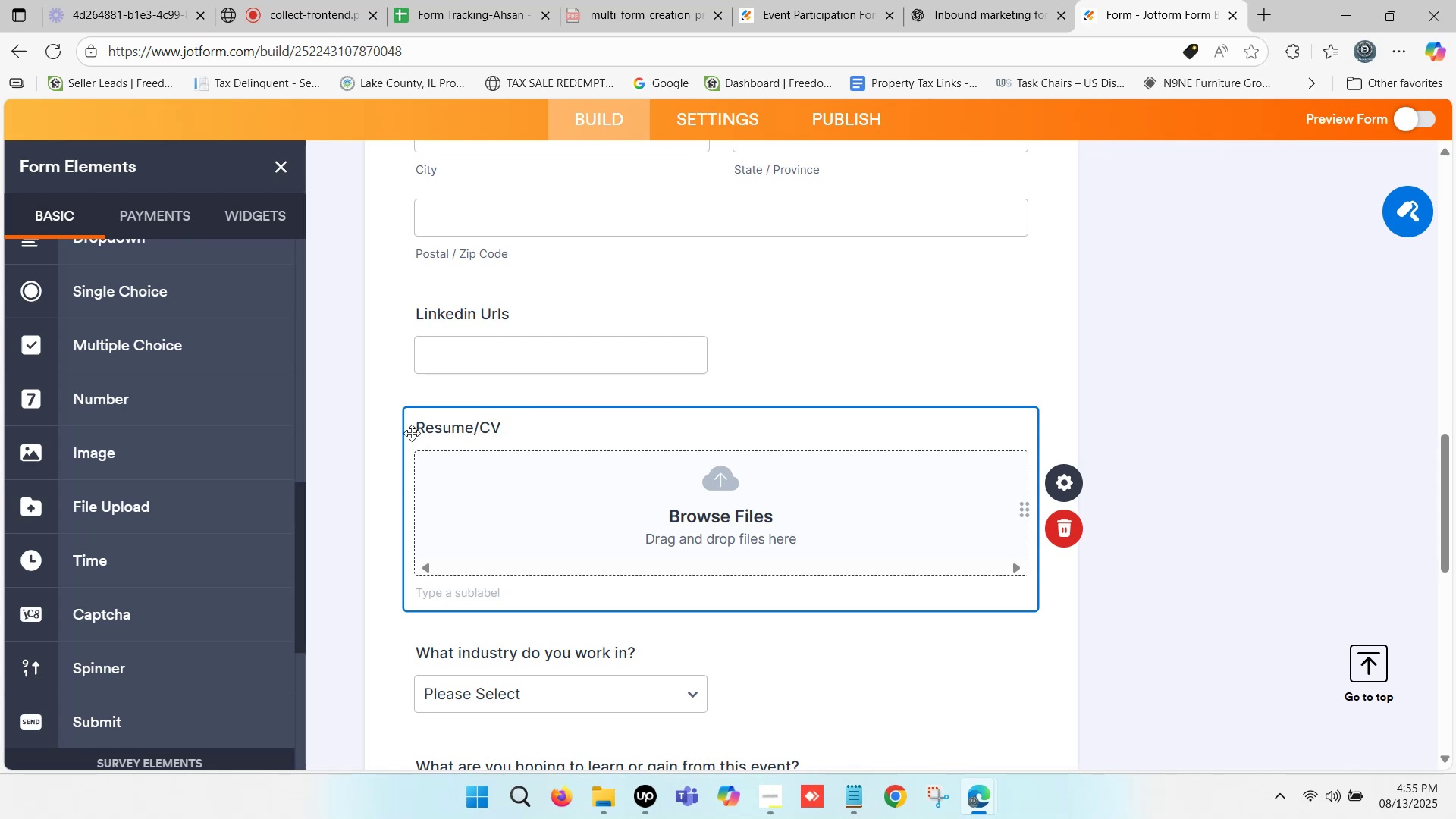 
scroll: coordinate [450, 397], scroll_direction: down, amount: 2.0
 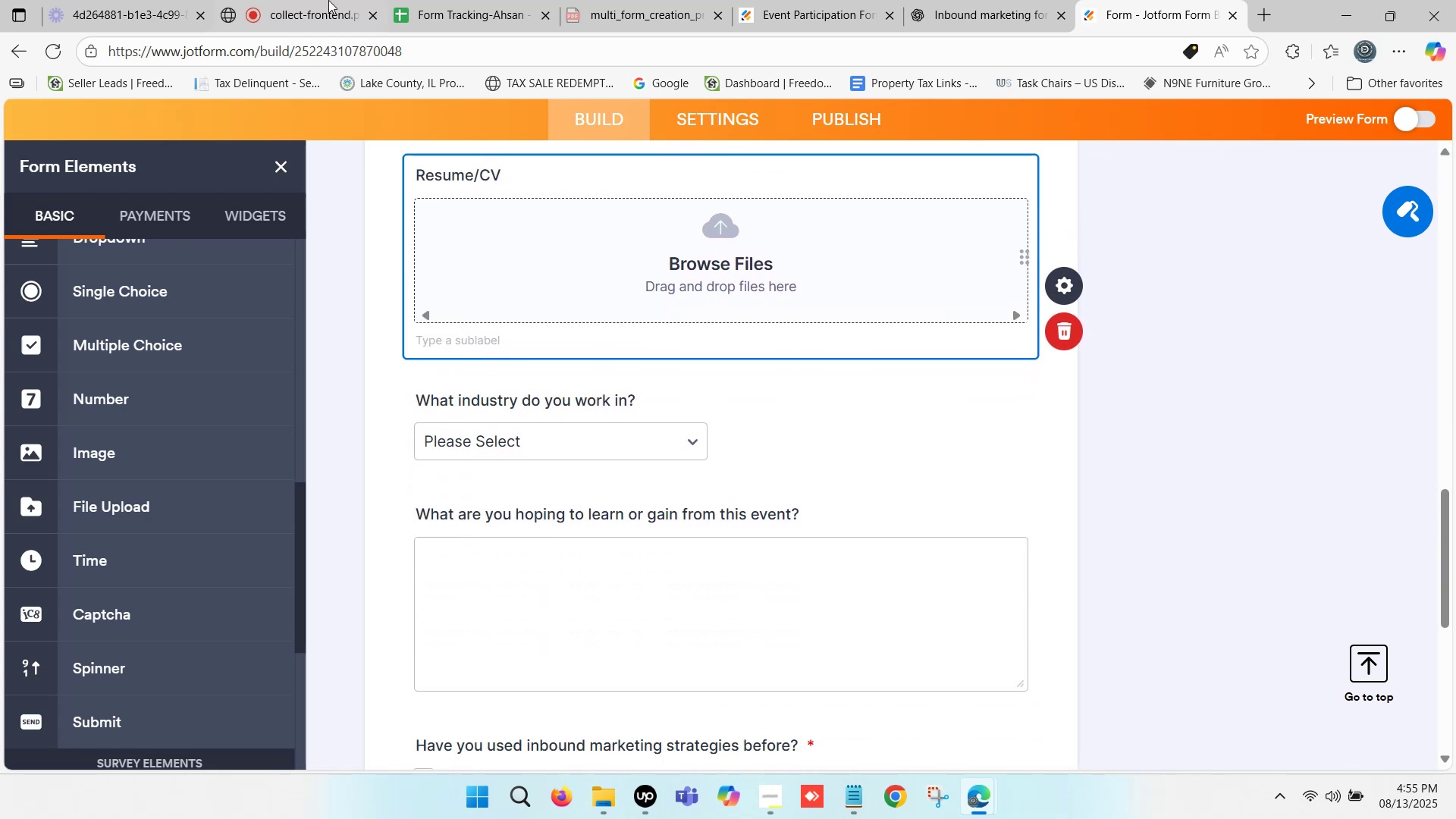 
left_click([337, 0])
 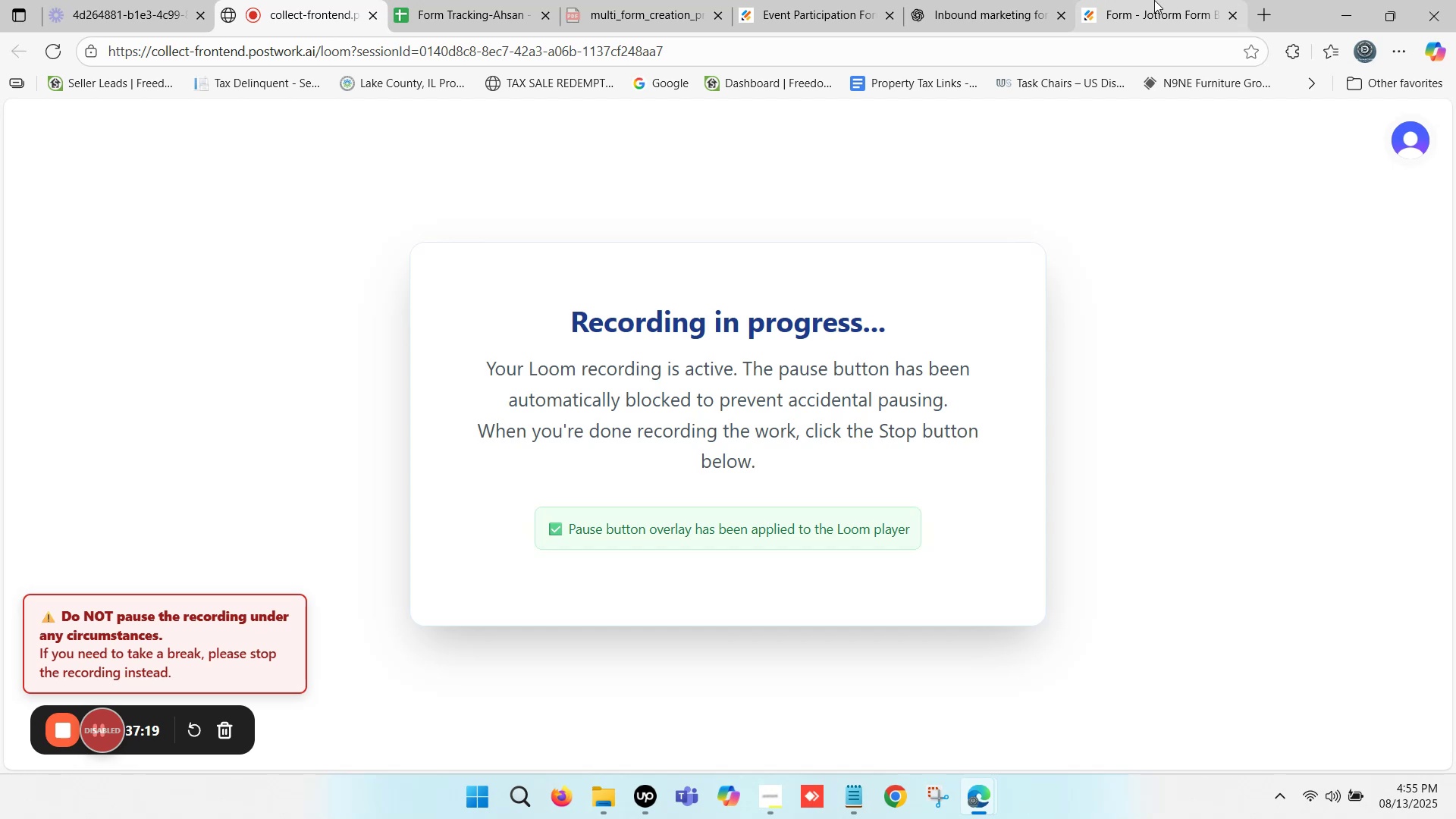 
scroll: coordinate [726, 334], scroll_direction: down, amount: 5.0
 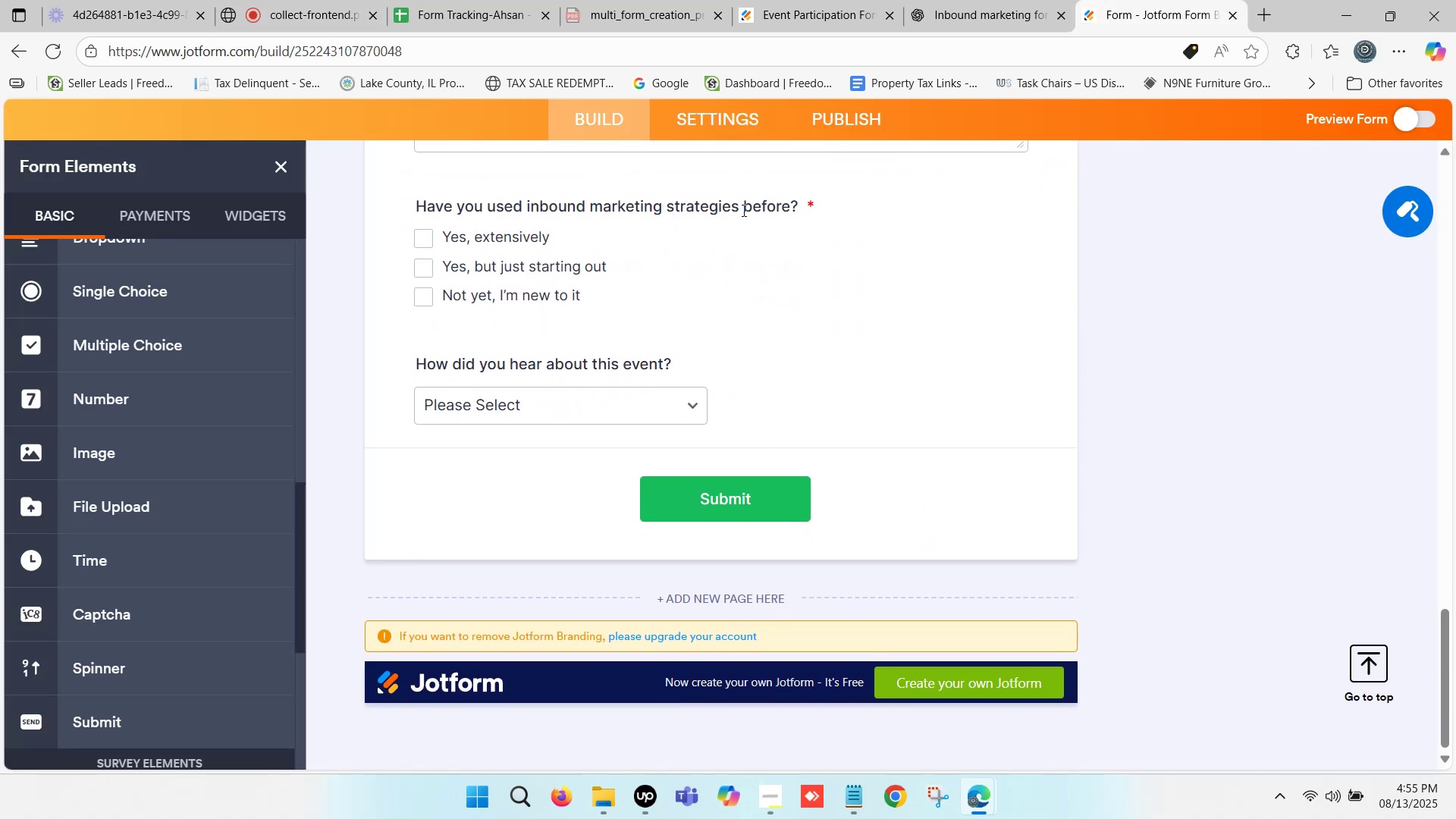 
wait(5.42)
 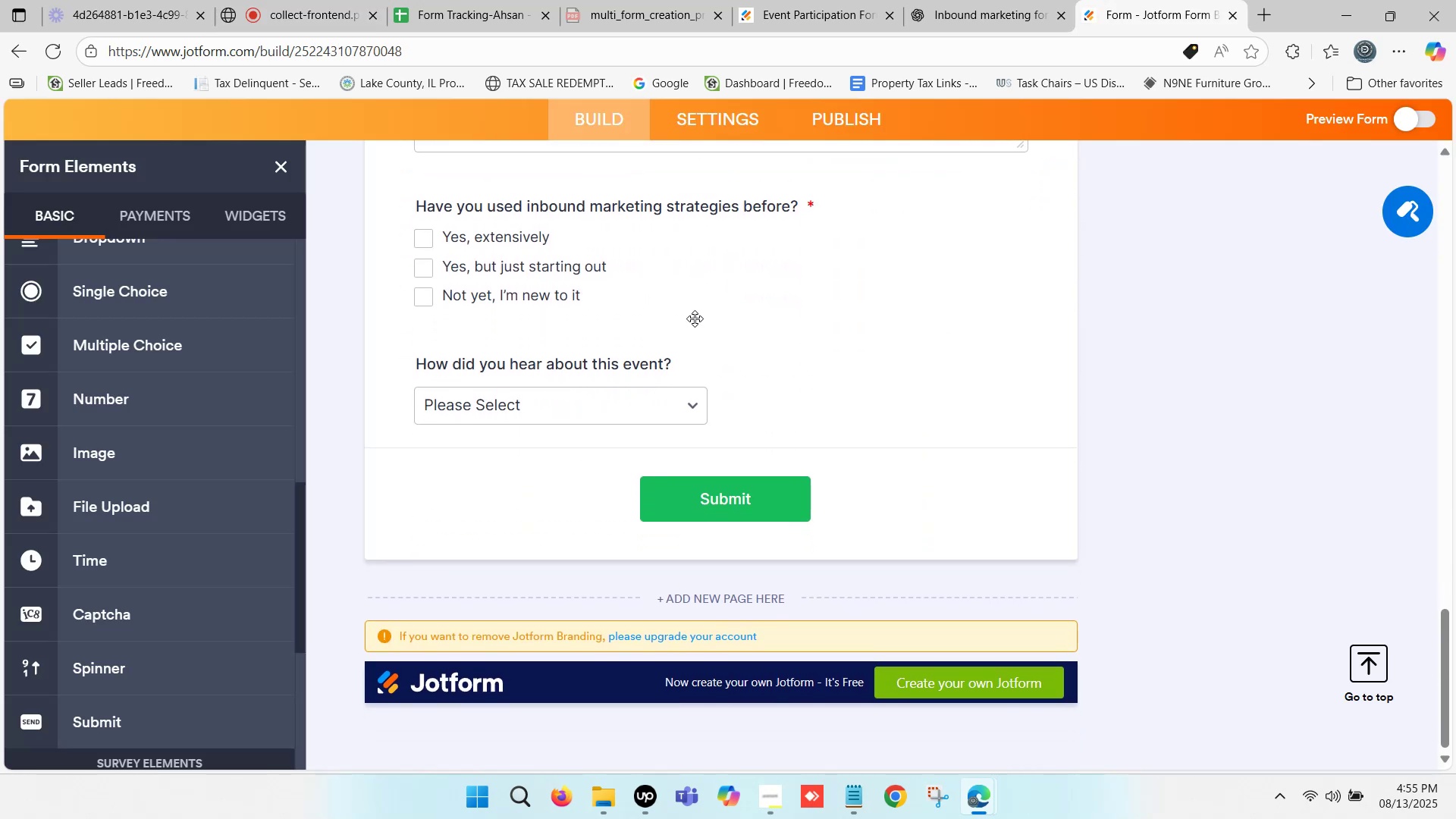 
scroll: coordinate [390, 381], scroll_direction: down, amount: 4.0
 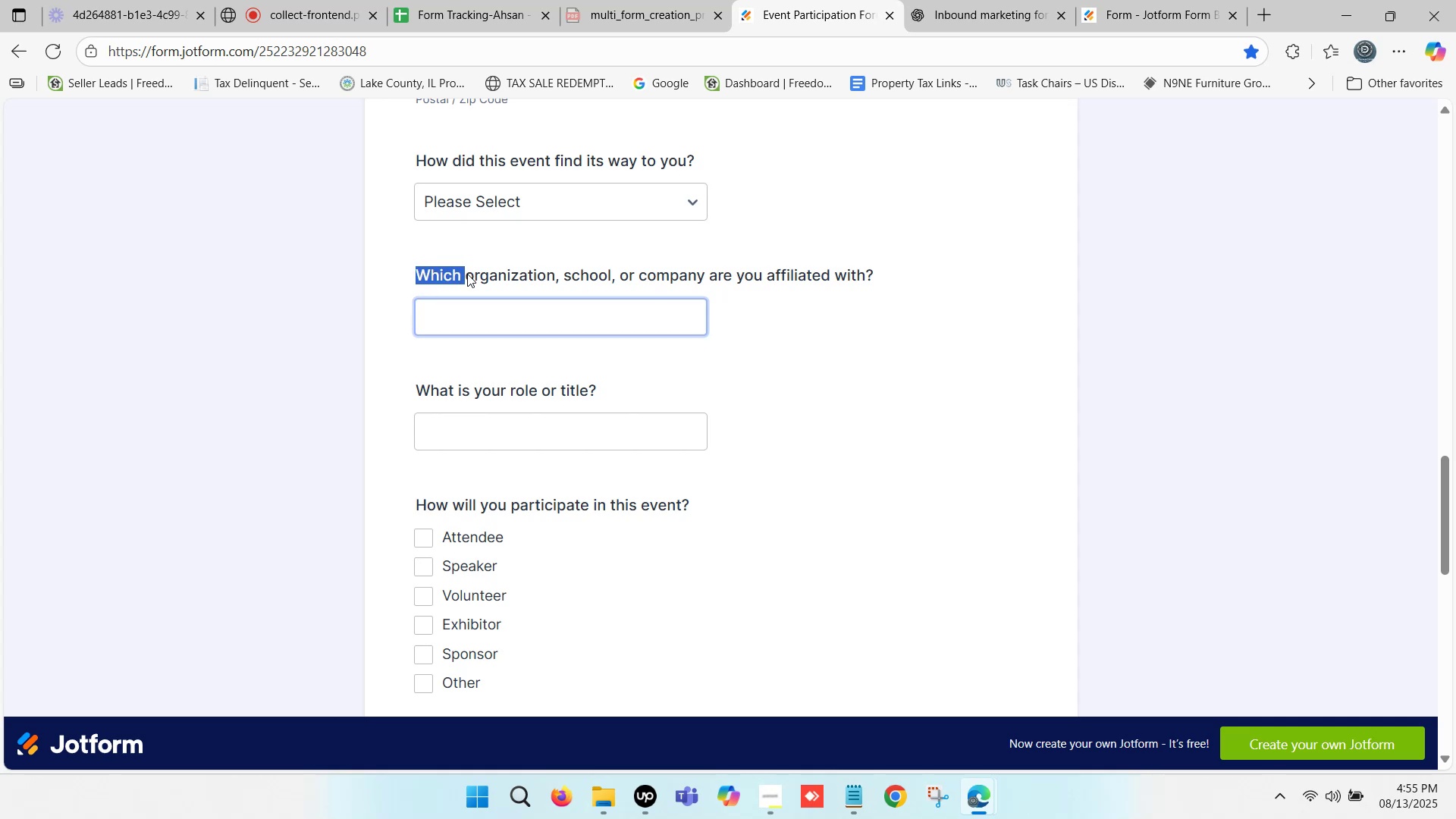 
wait(7.91)
 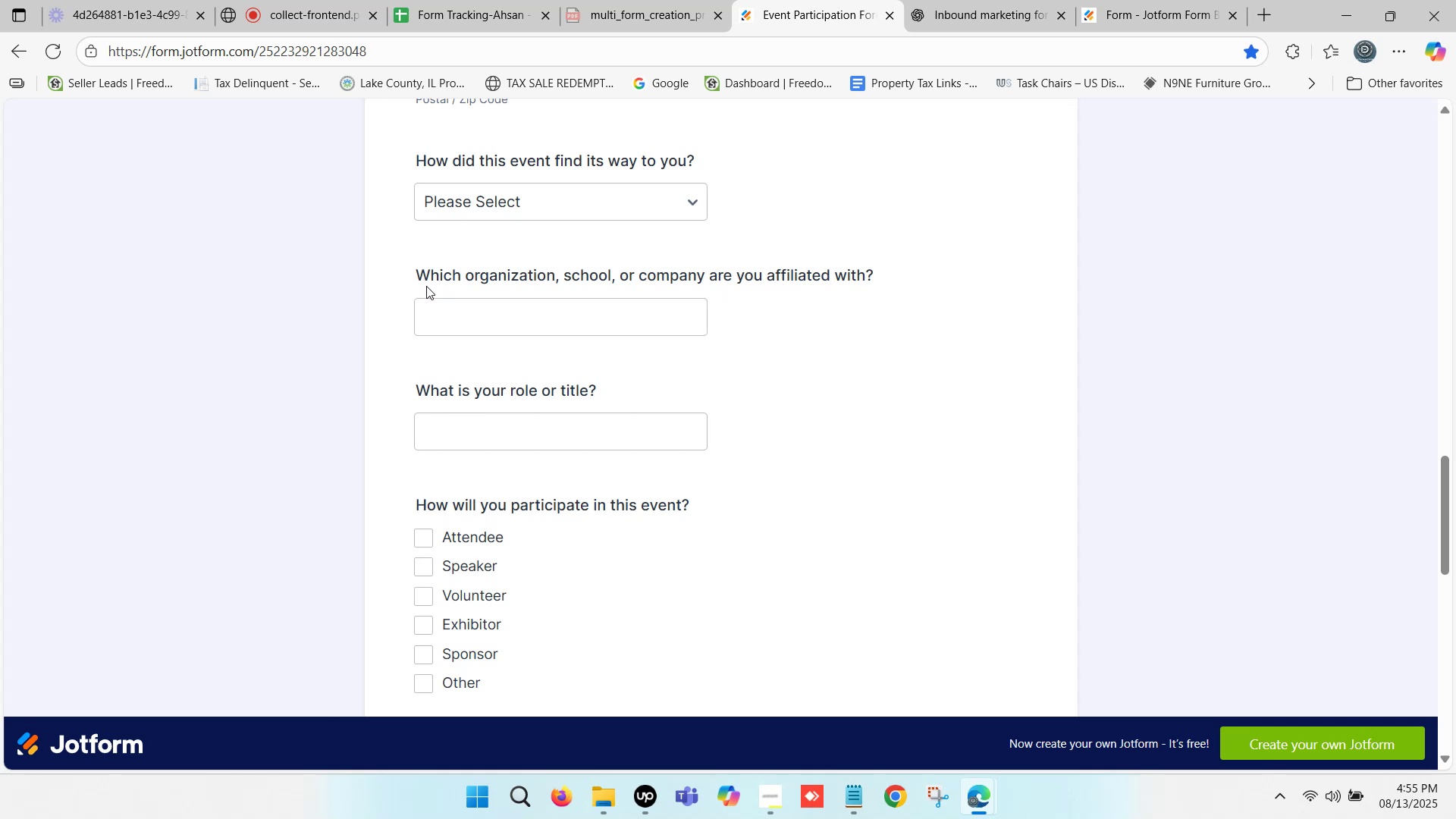 
key(Control+C)
 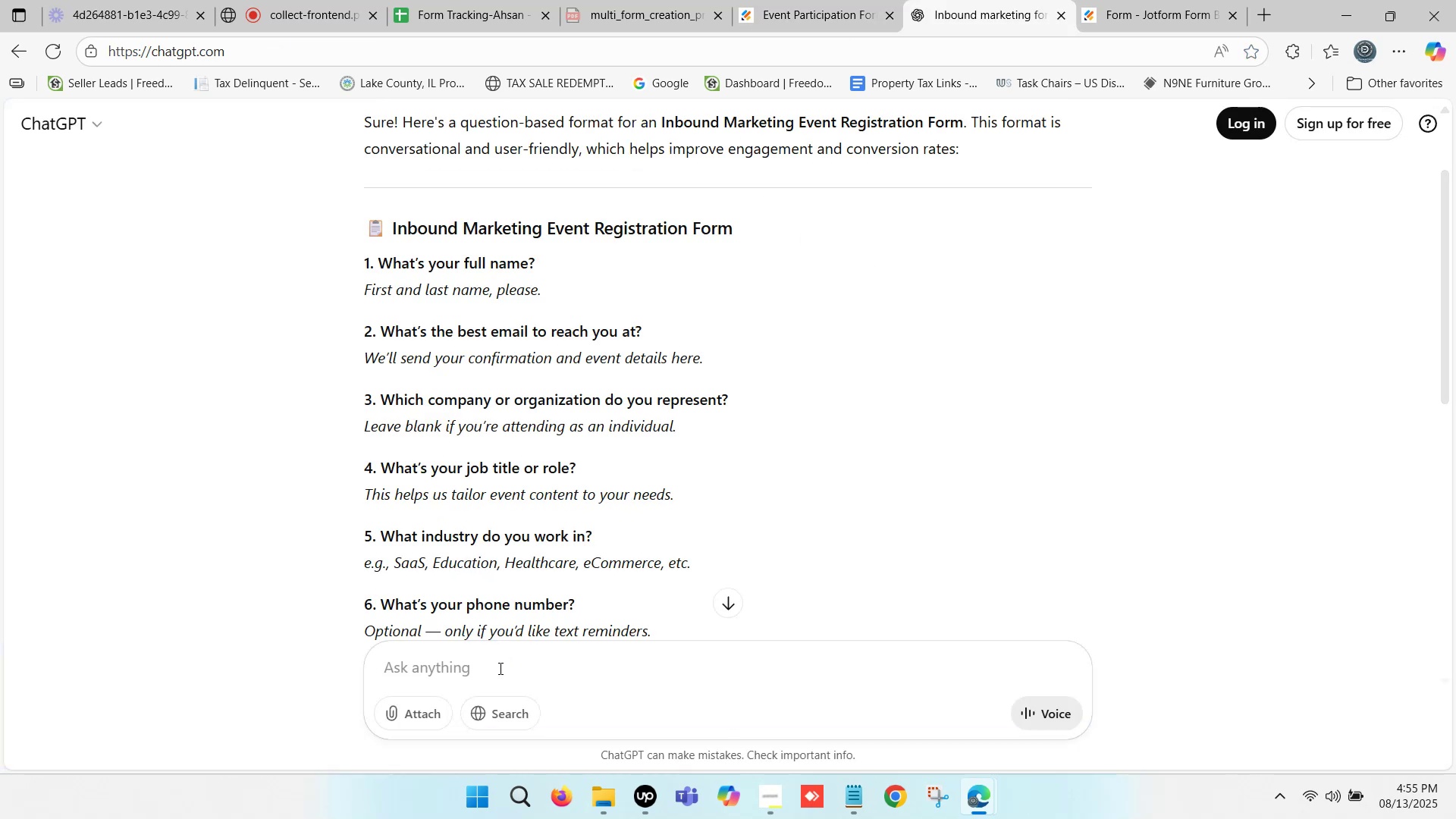 
left_click([494, 676])
 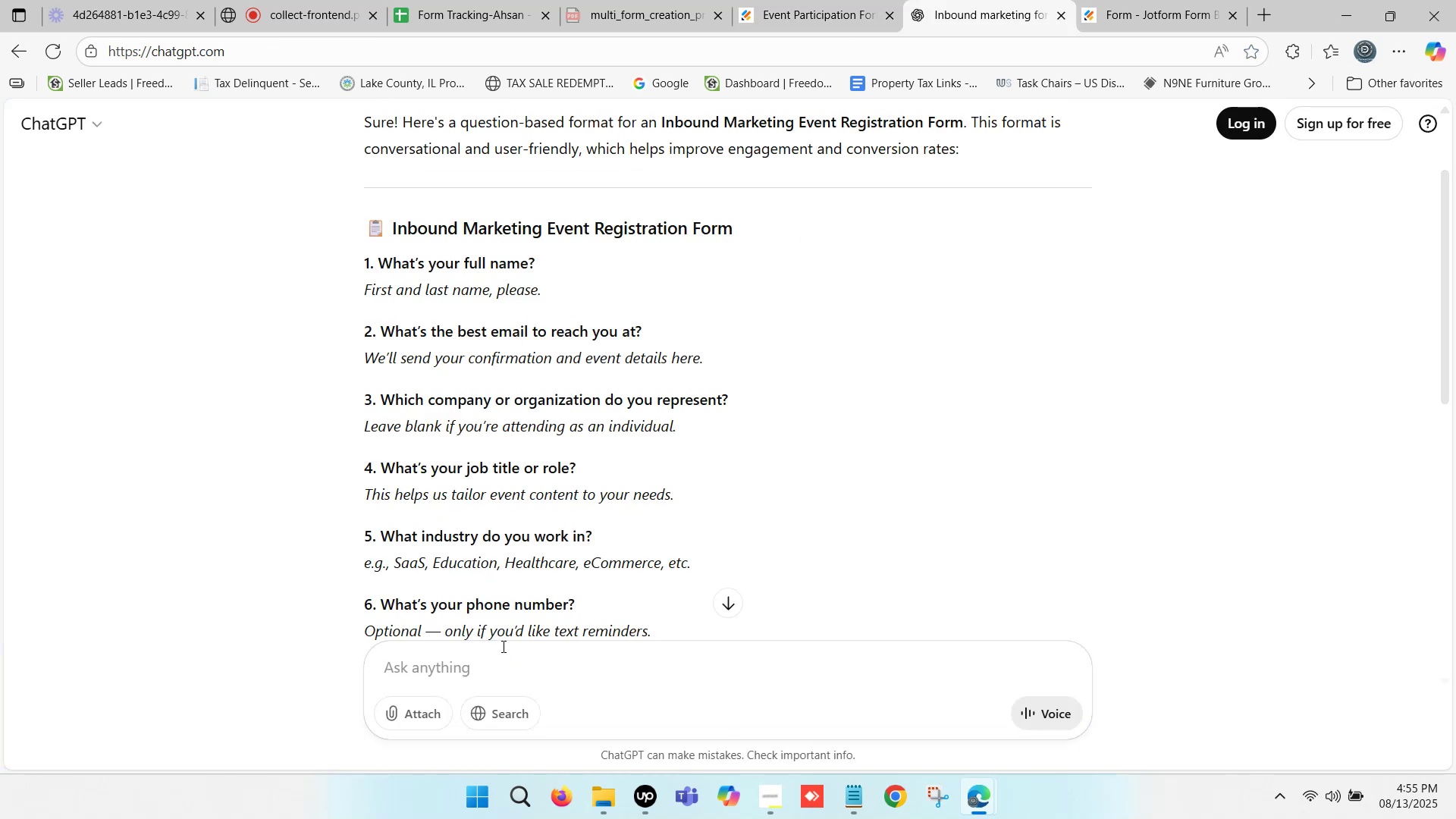 
type(Rewrite - )
 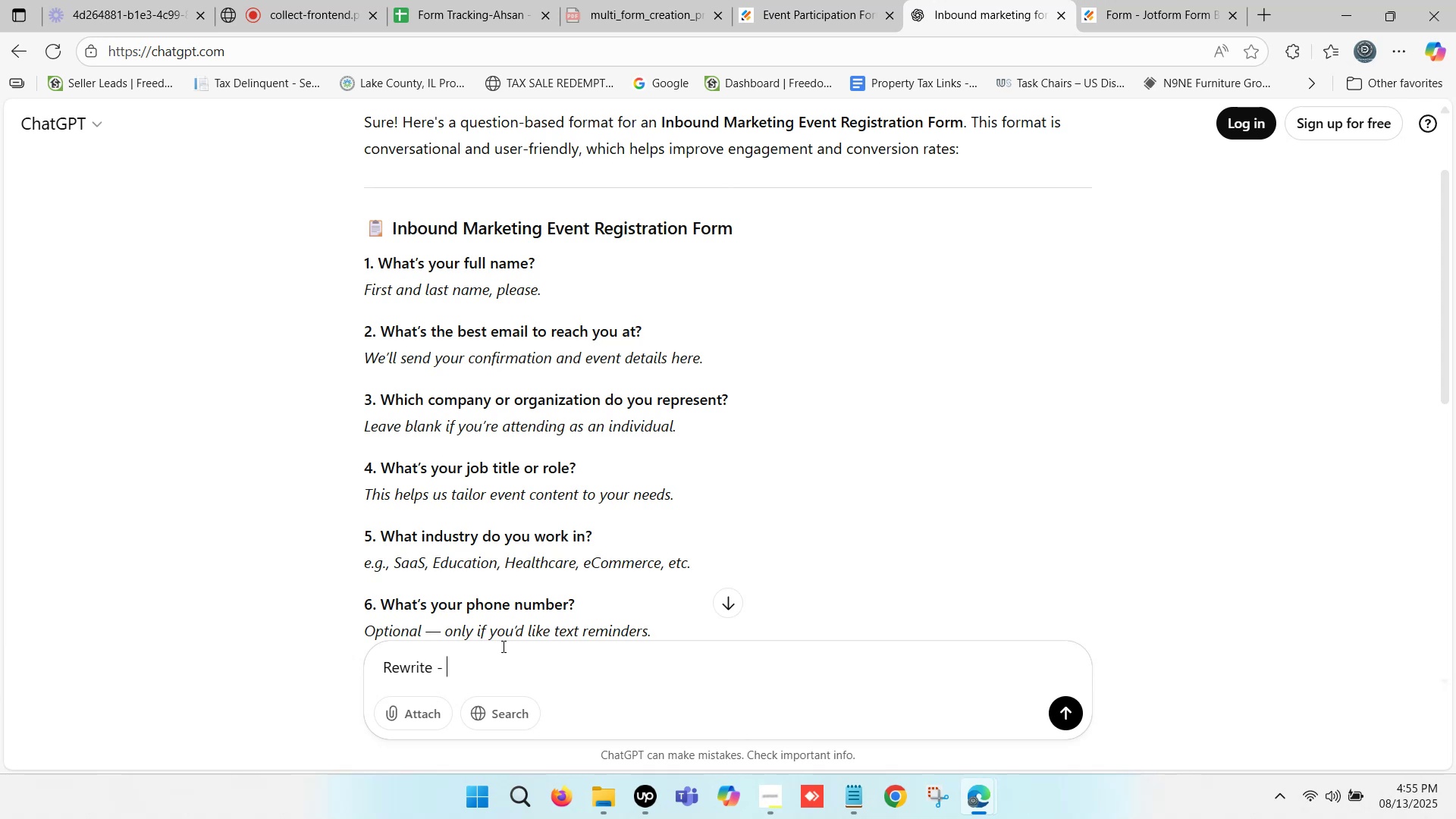 
key(Control+ControlLeft)
 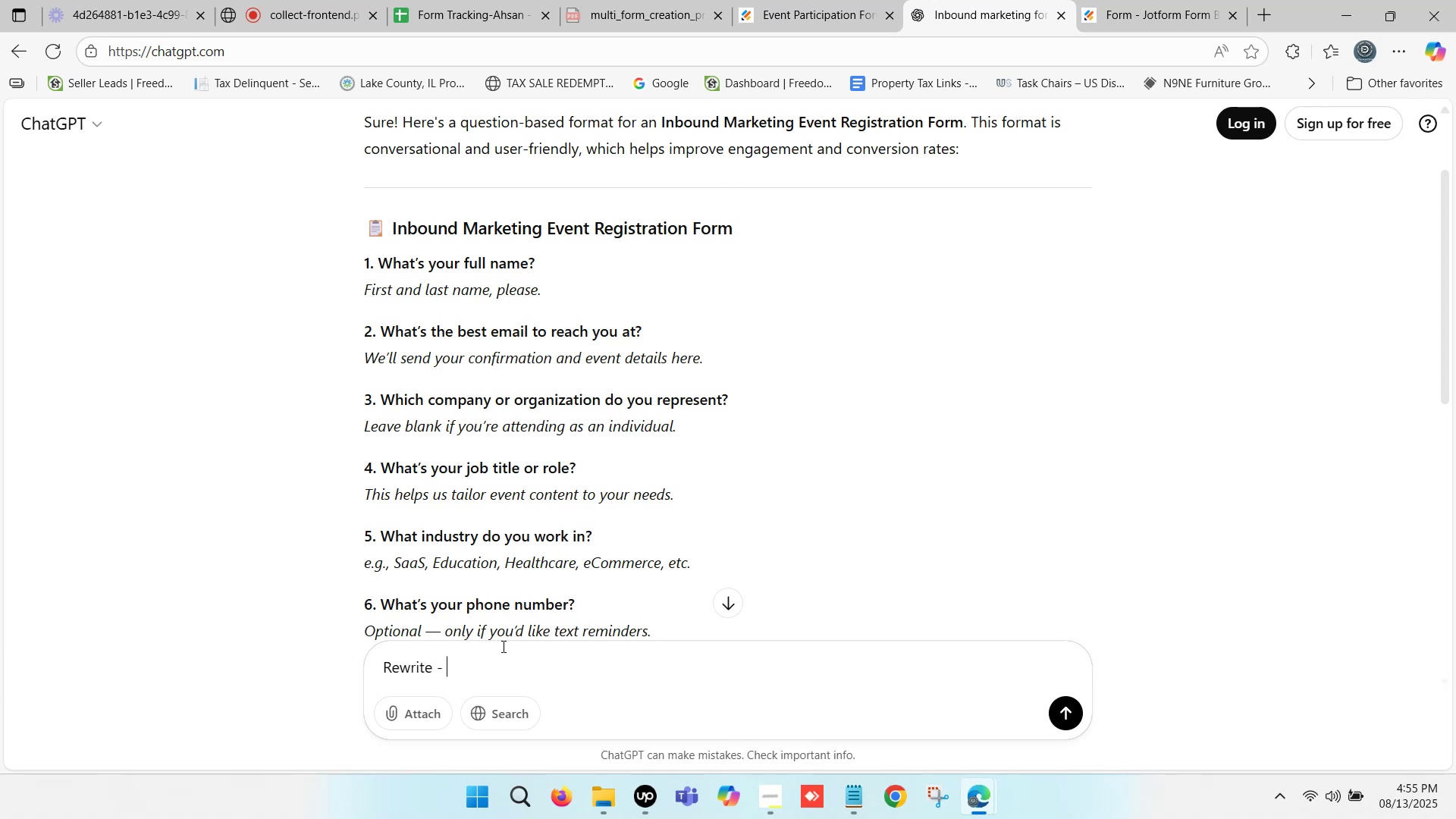 
key(Control+V)
 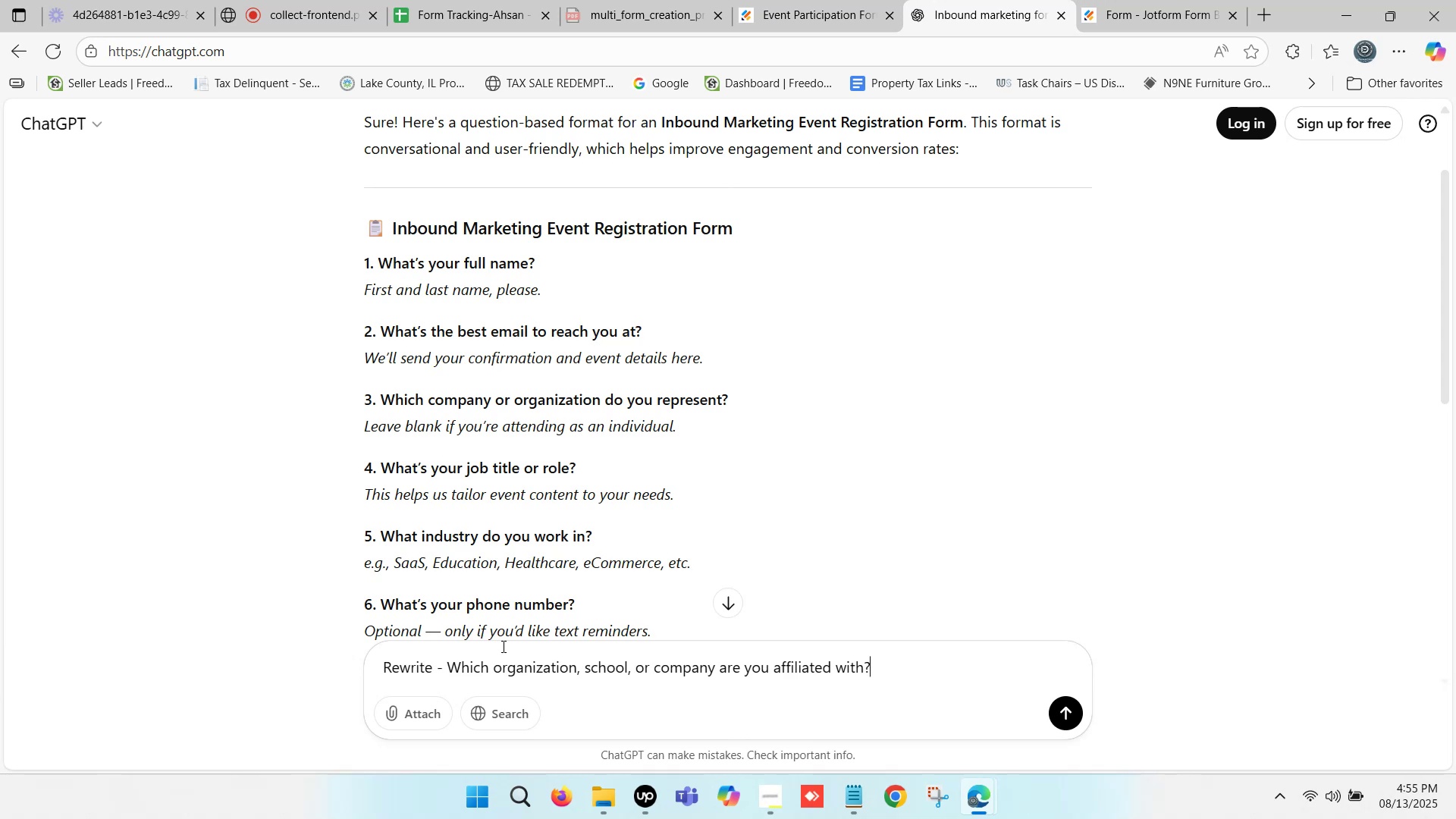 
key(Enter)
 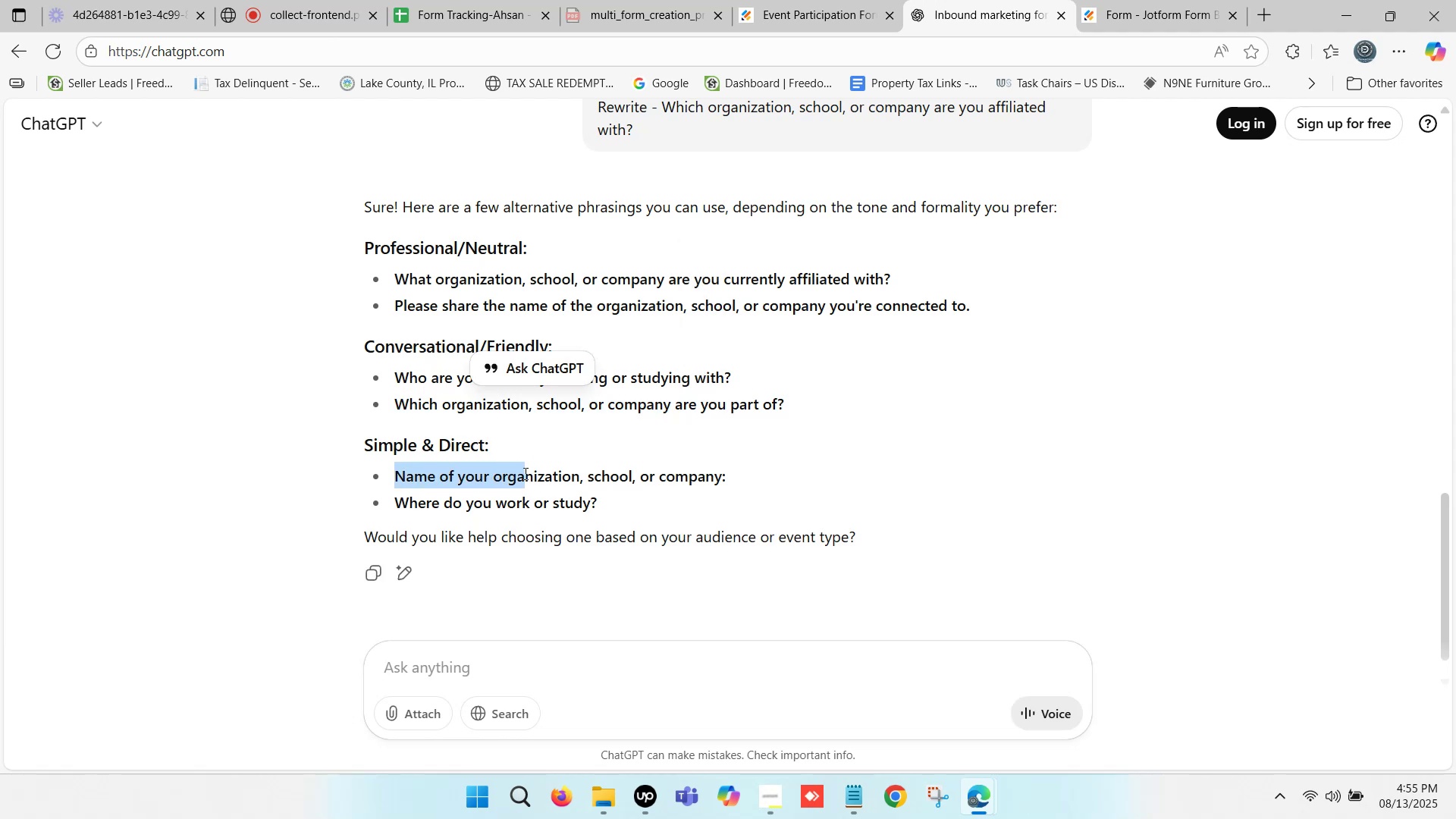 
wait(19.74)
 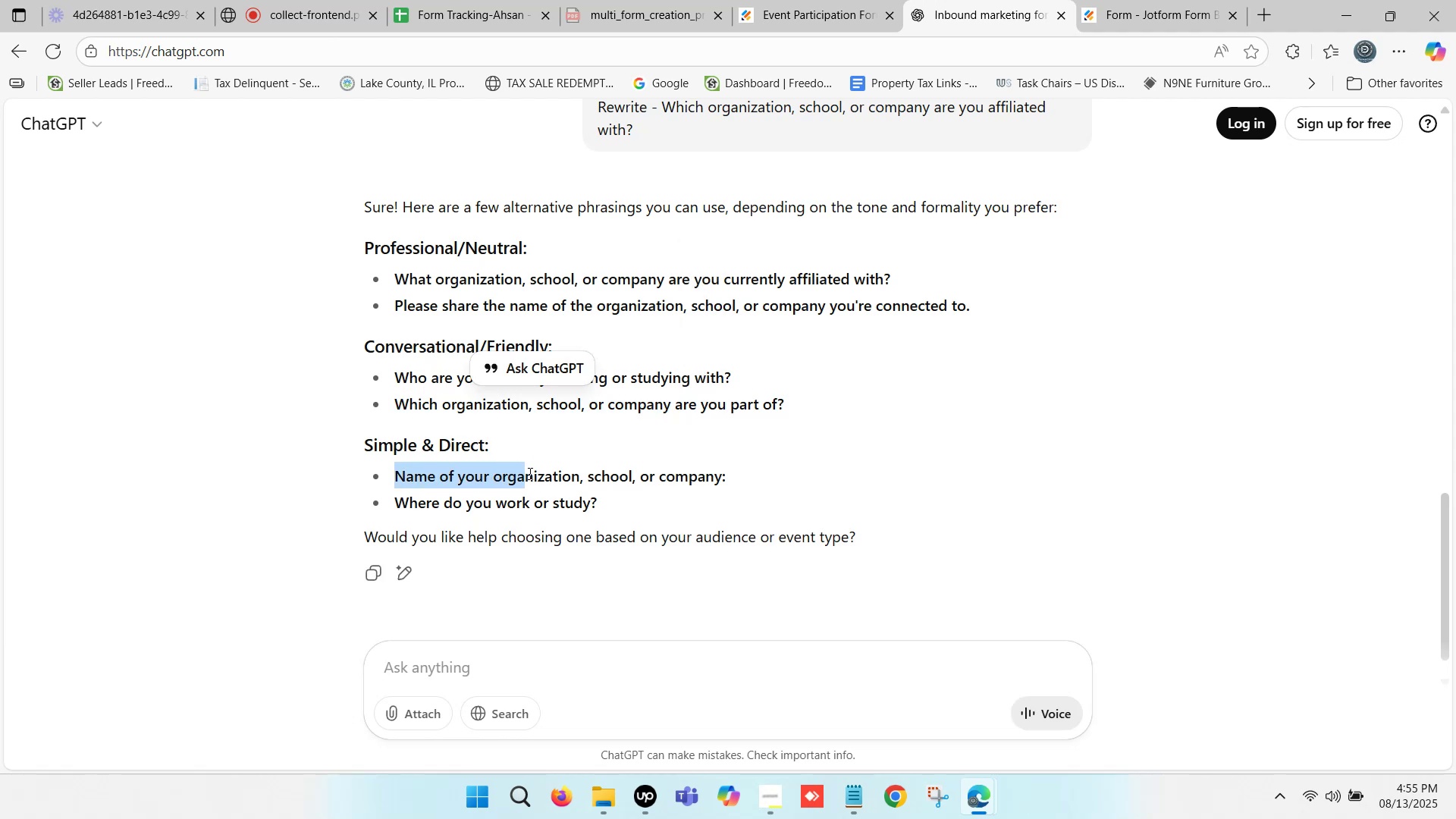 
key(Control+C)
 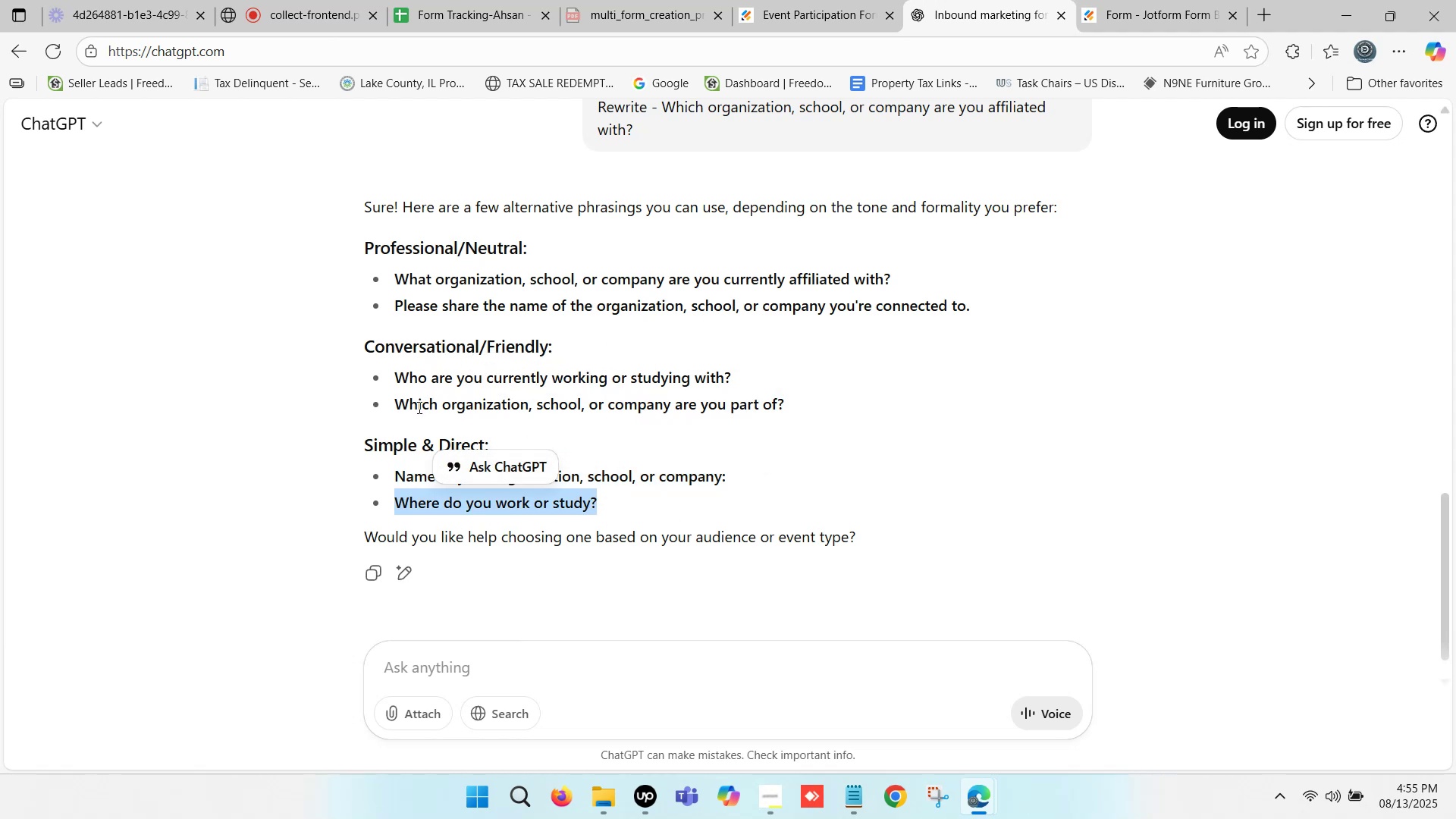 
wait(7.43)
 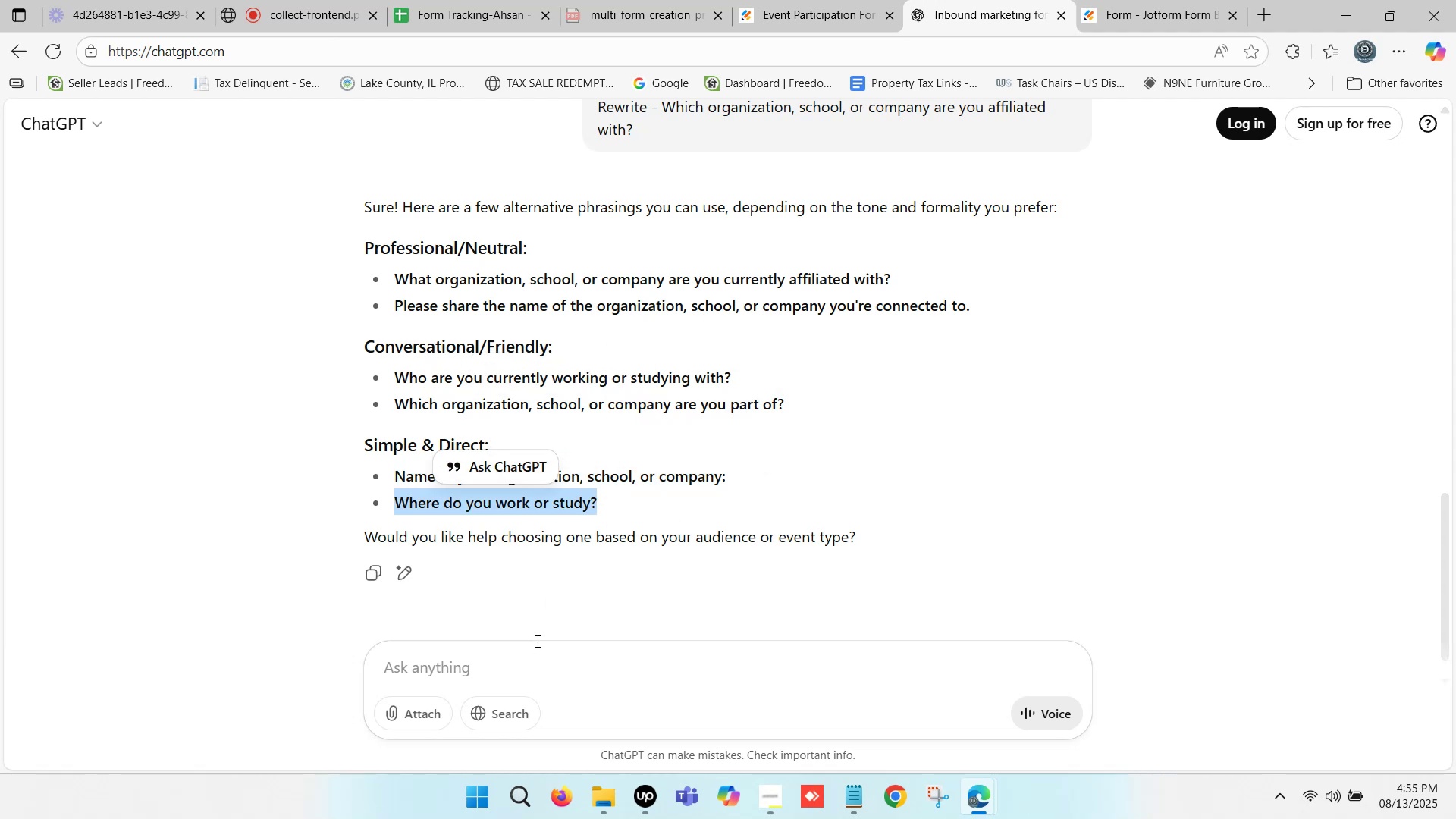 
key(Control+C)
 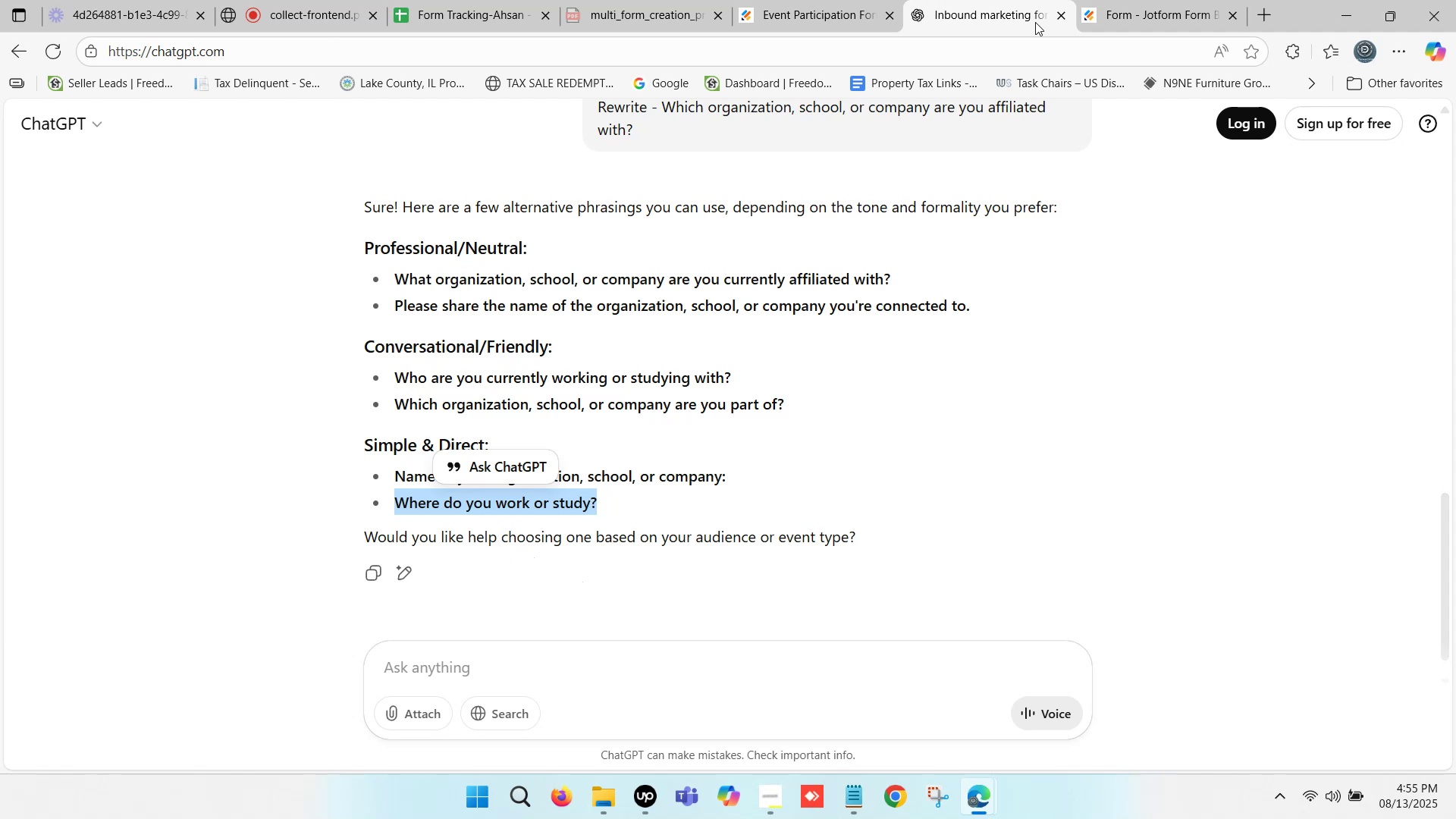 
left_click([1138, 0])
 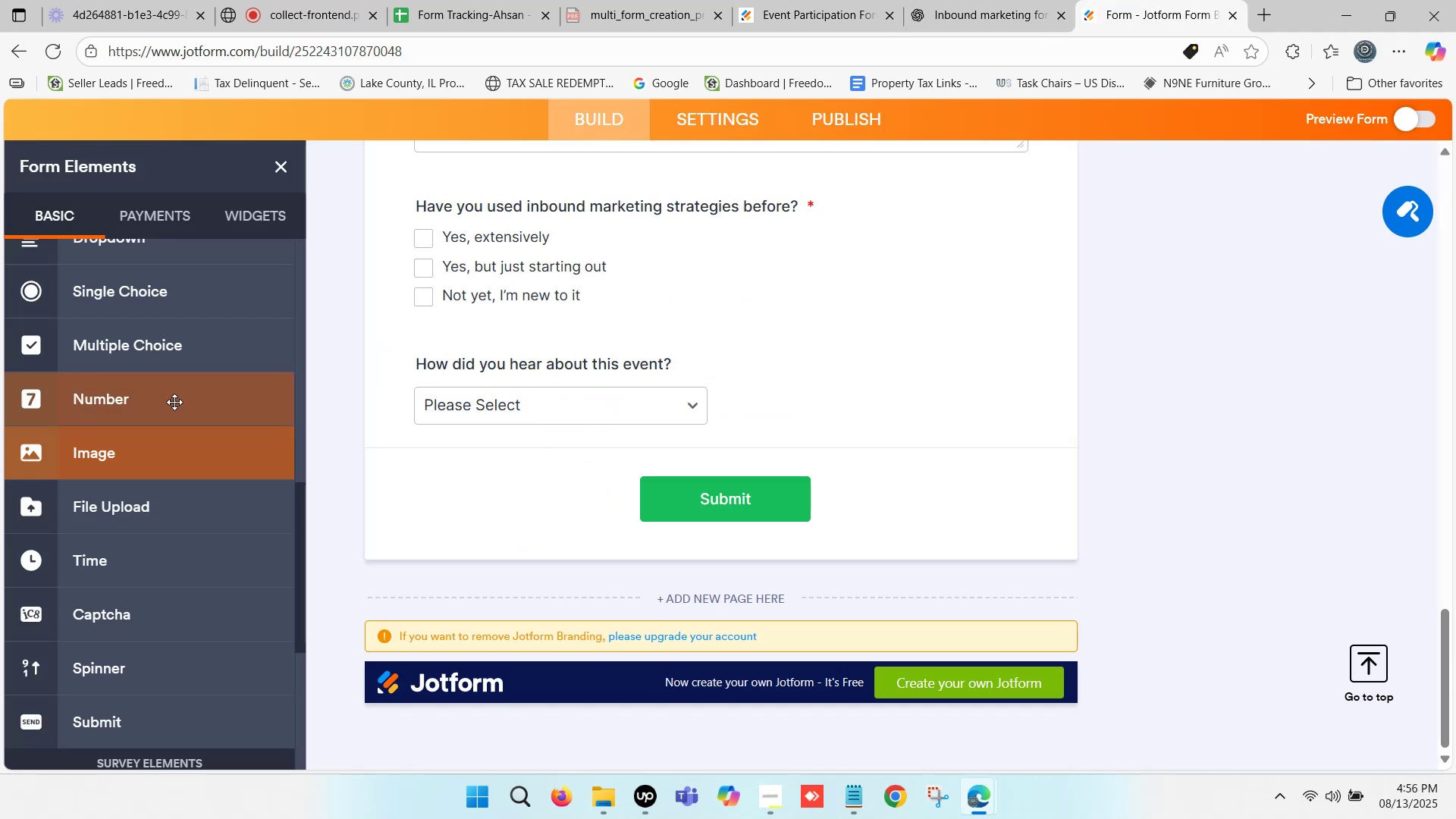 
scroll: coordinate [121, 342], scroll_direction: up, amount: 2.0
 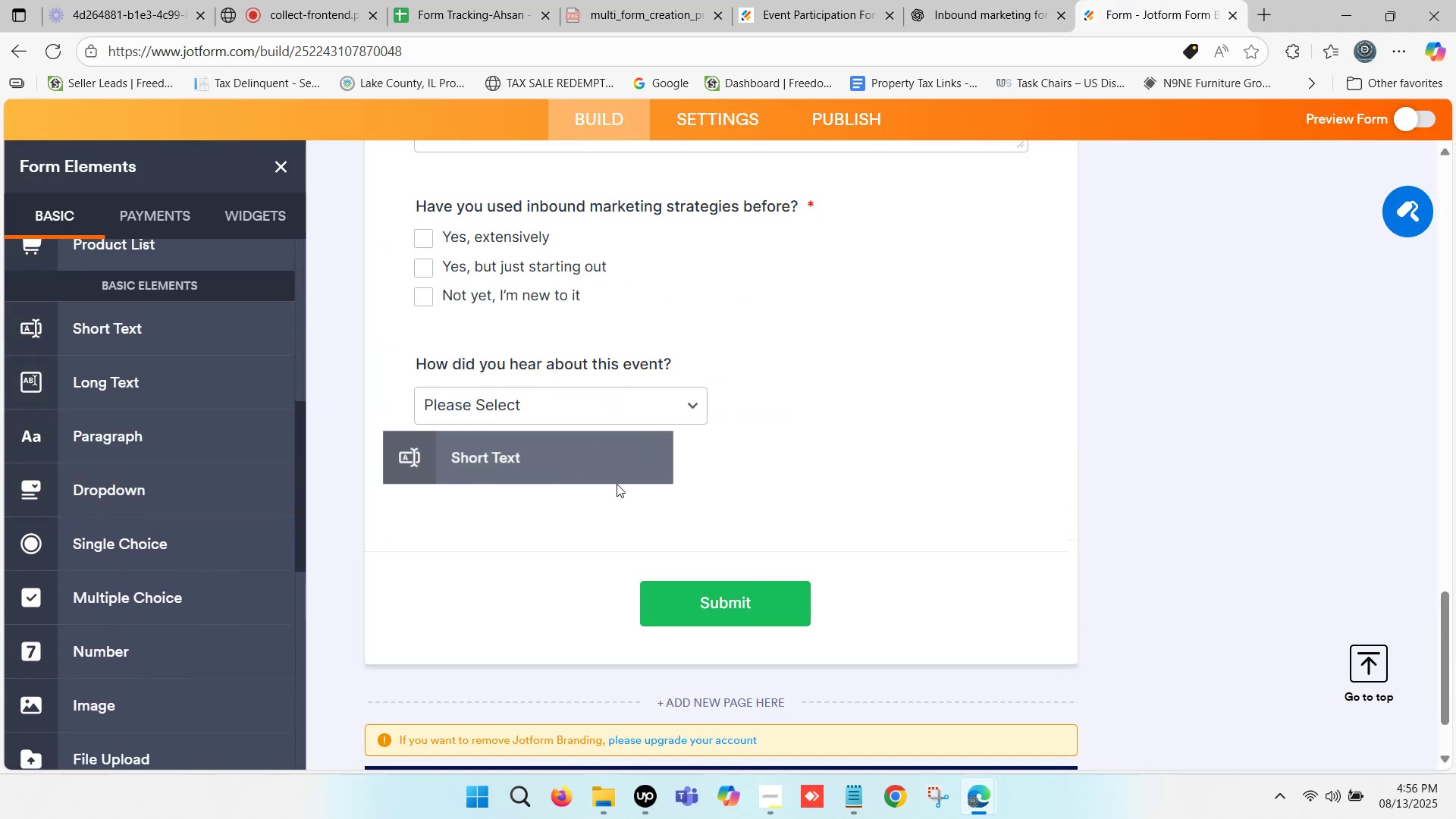 
key(Control+V)
 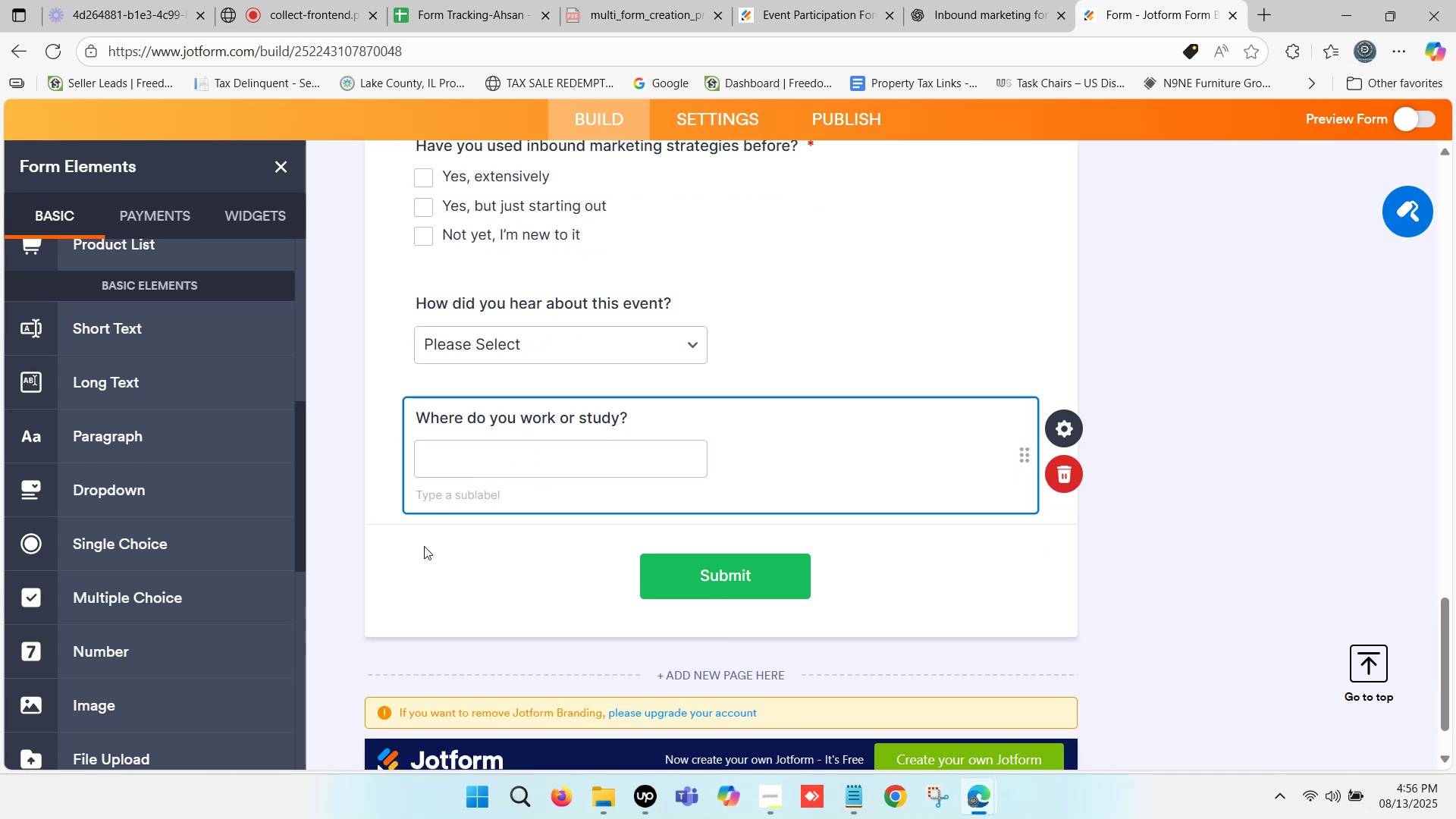 
left_click([424, 546])
 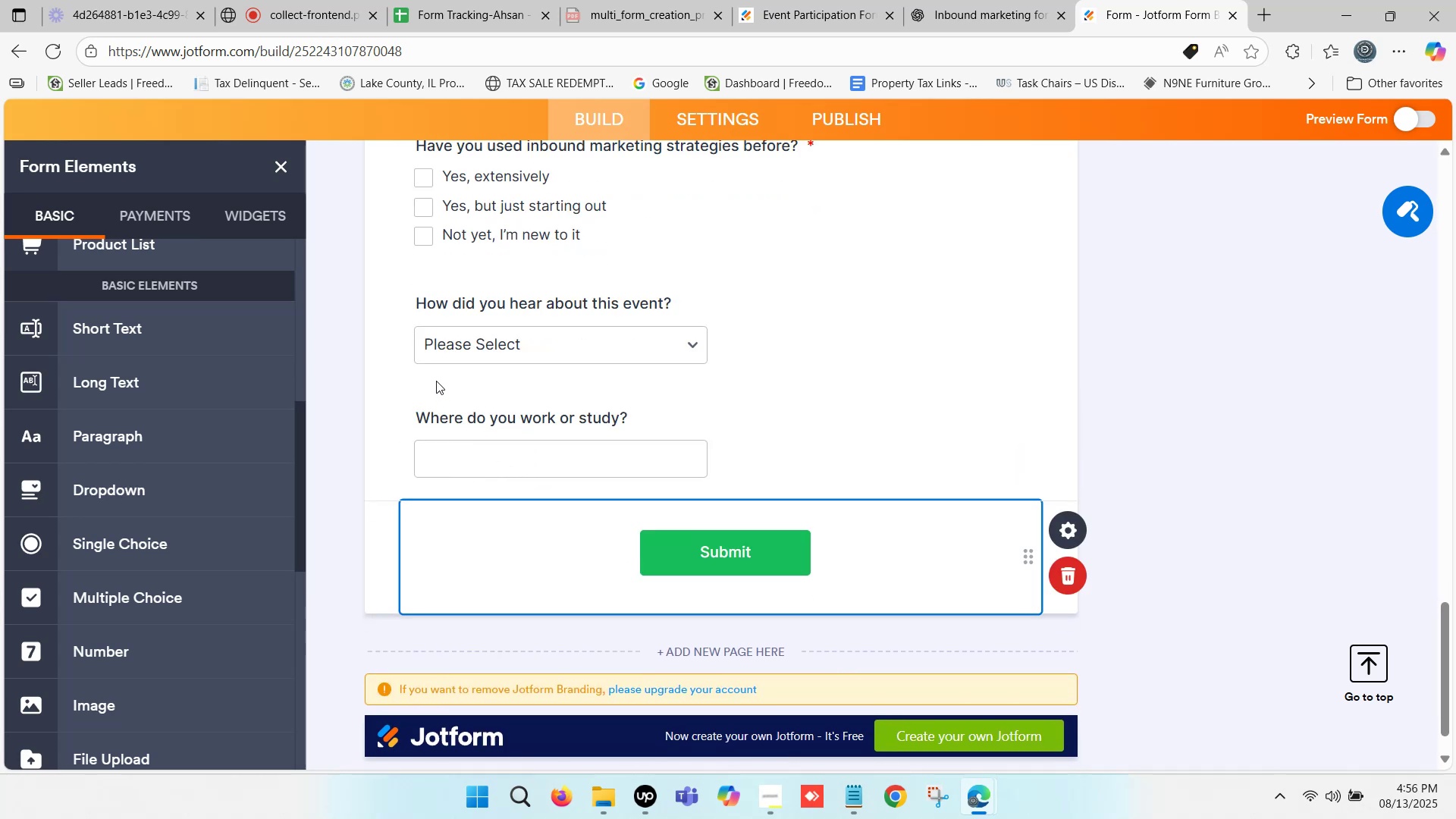 
scroll: coordinate [441, 381], scroll_direction: down, amount: 1.0
 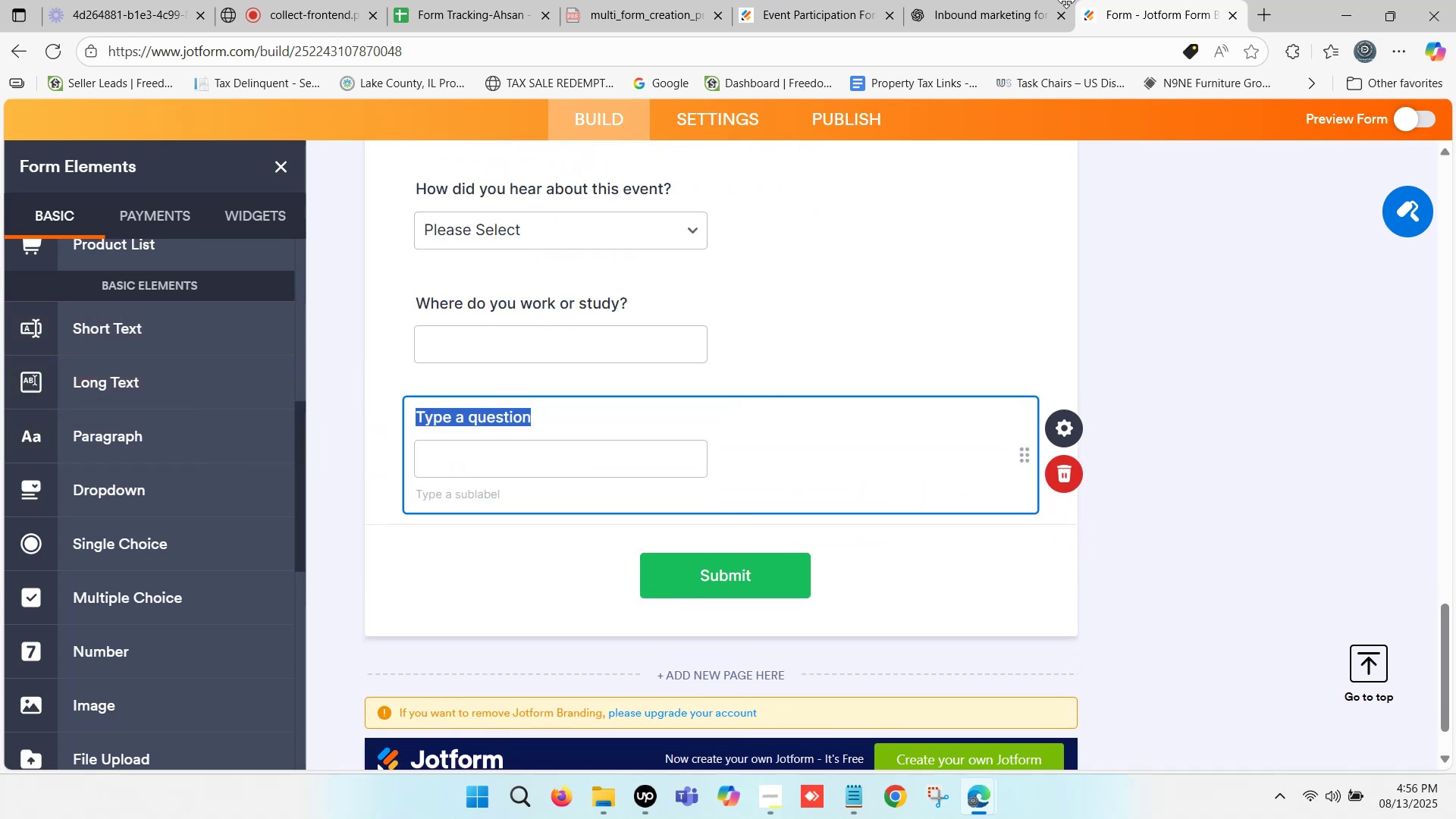 
left_click([777, 0])
 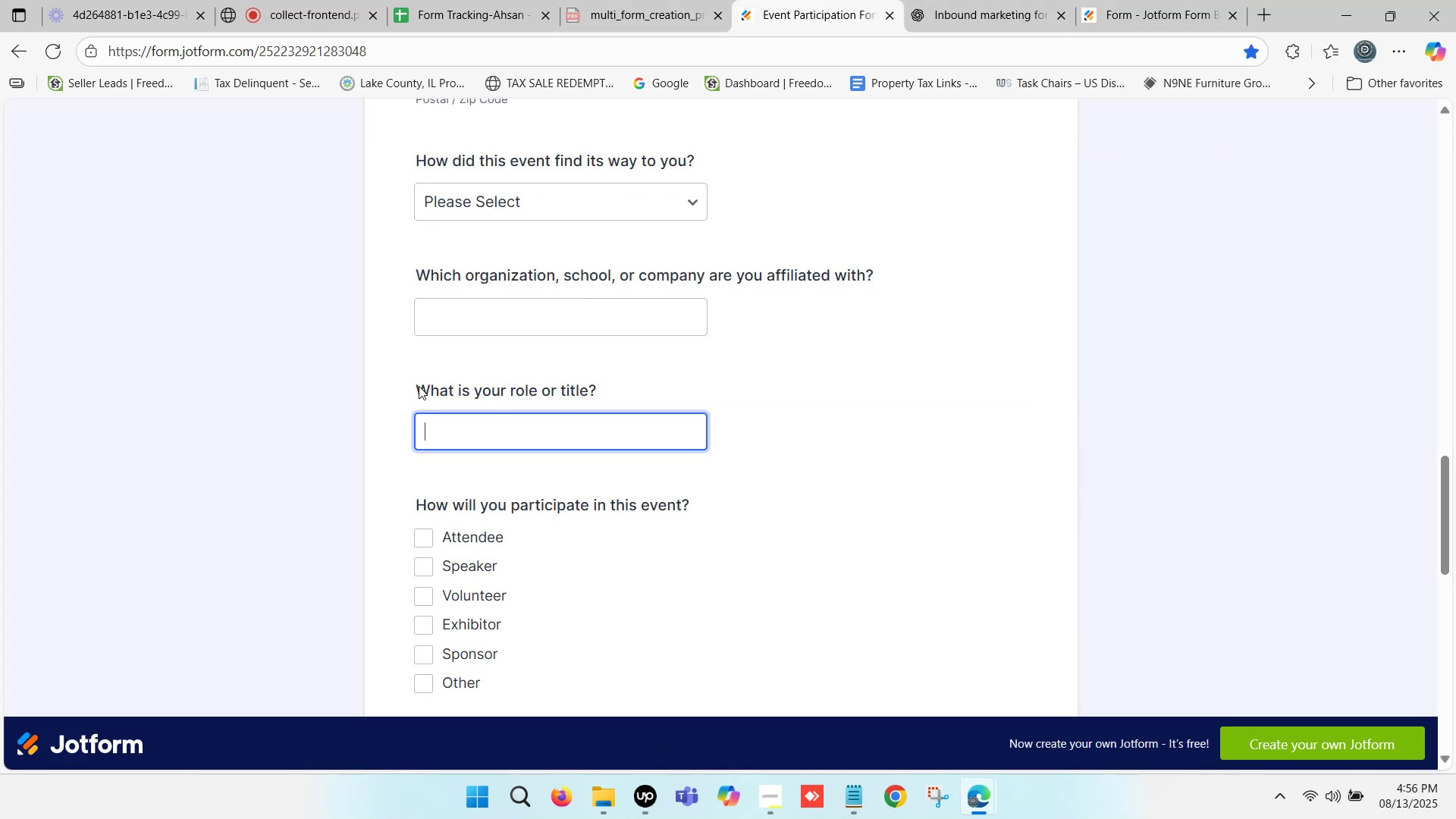 
left_click([1008, 0])
 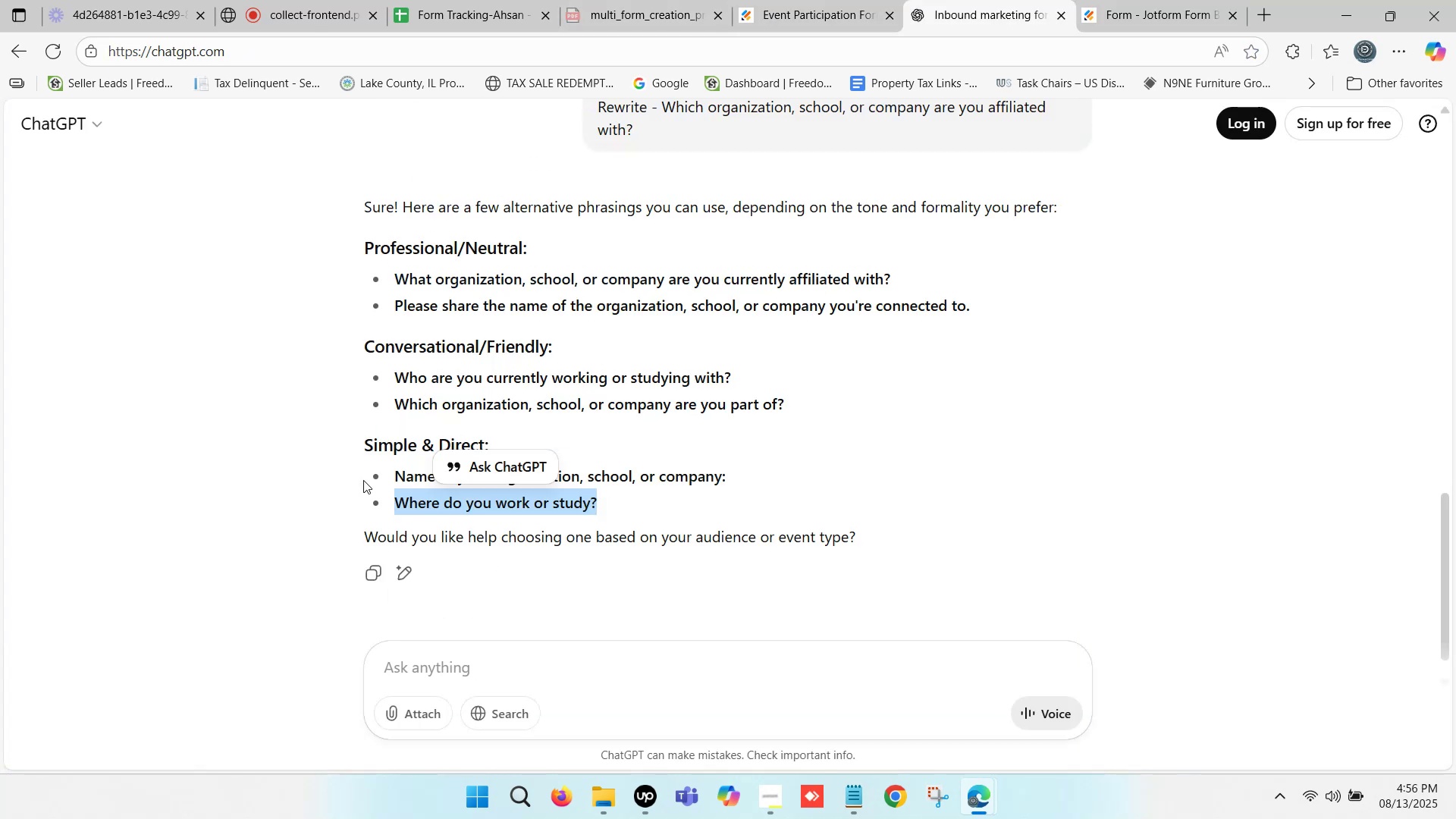 
left_click([340, 479])
 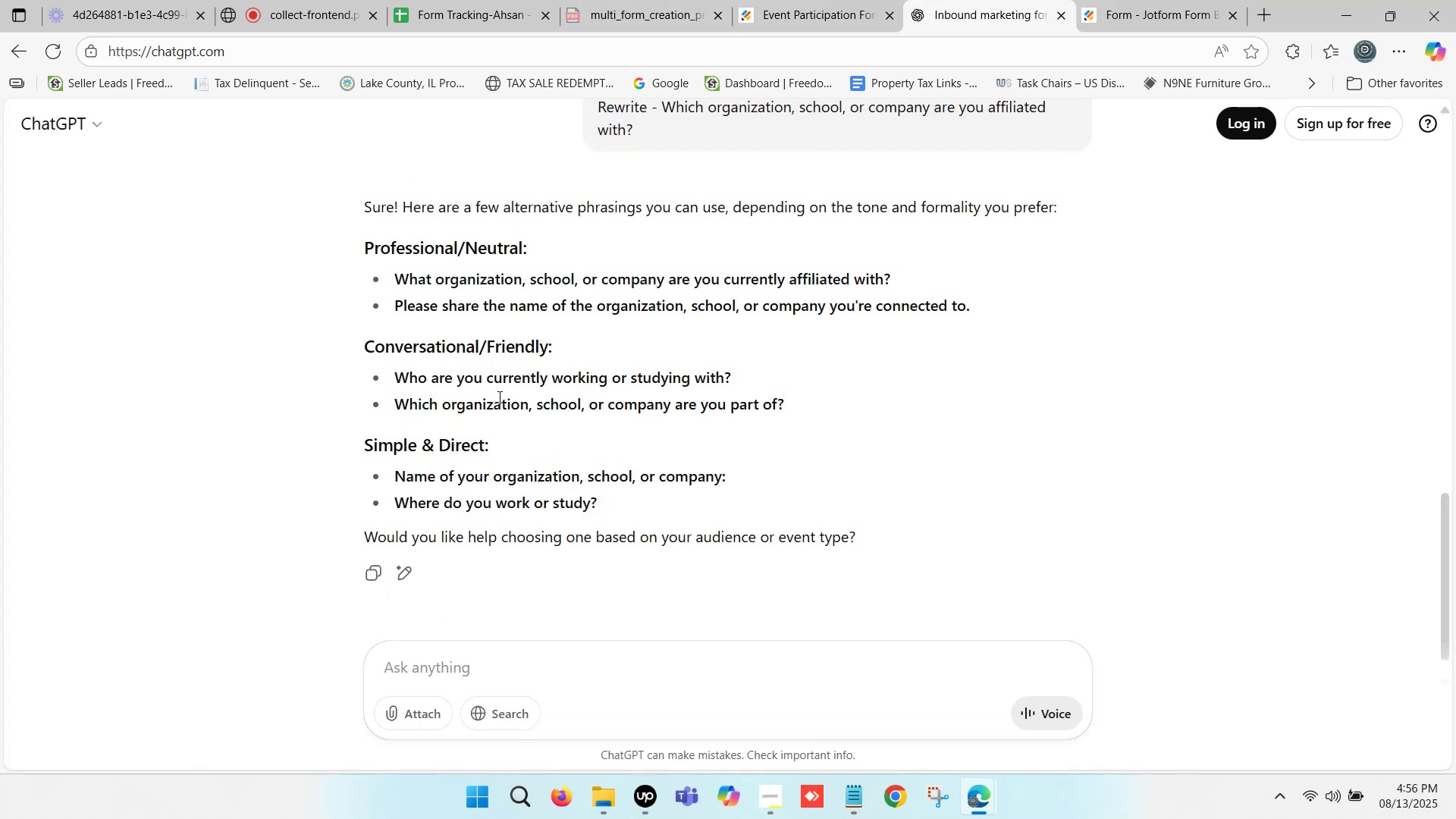 
scroll: coordinate [502, 393], scroll_direction: down, amount: 1.0
 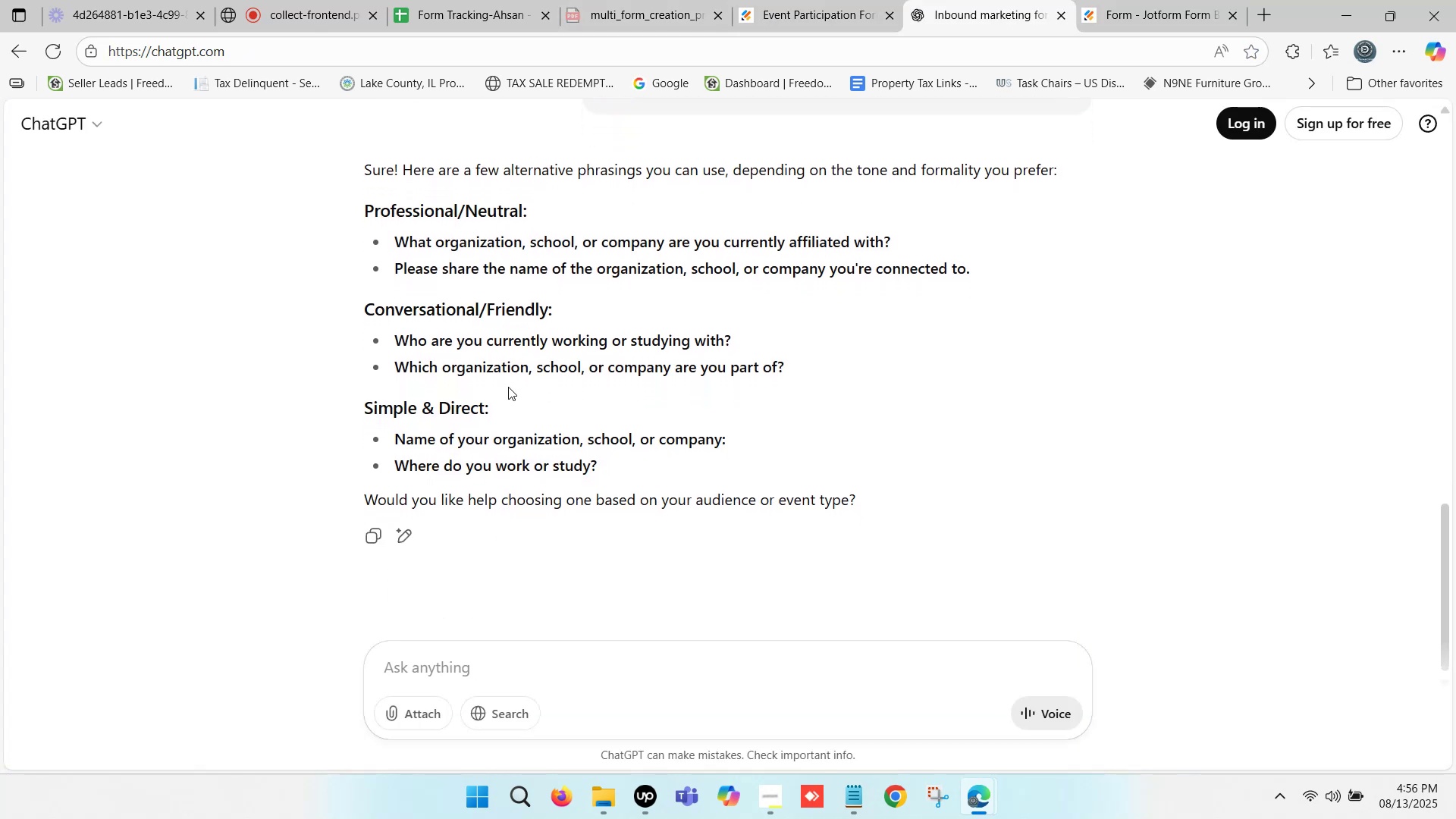 
scroll: coordinate [537, 378], scroll_direction: up, amount: 1.0
 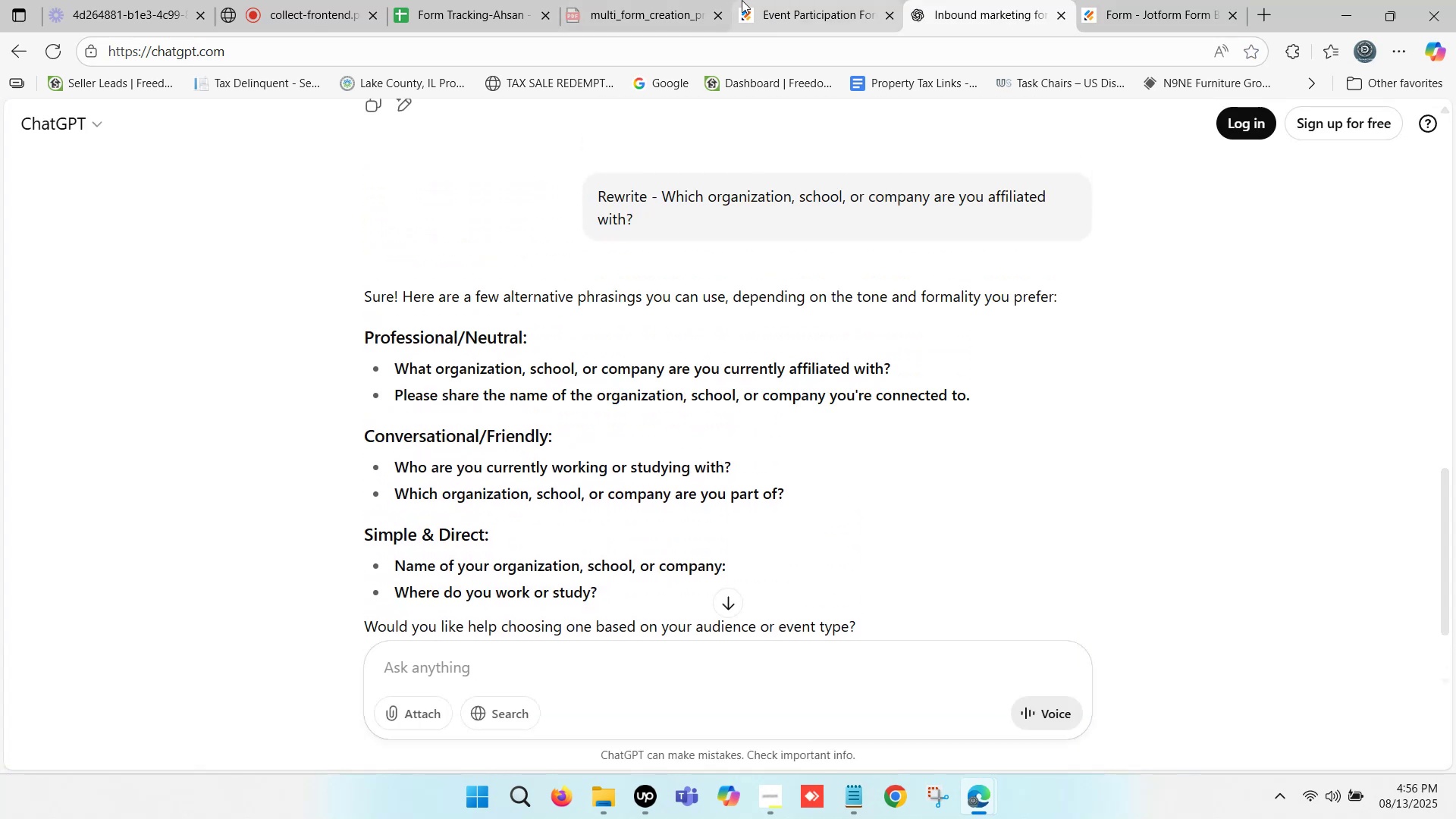 
left_click([745, 0])
 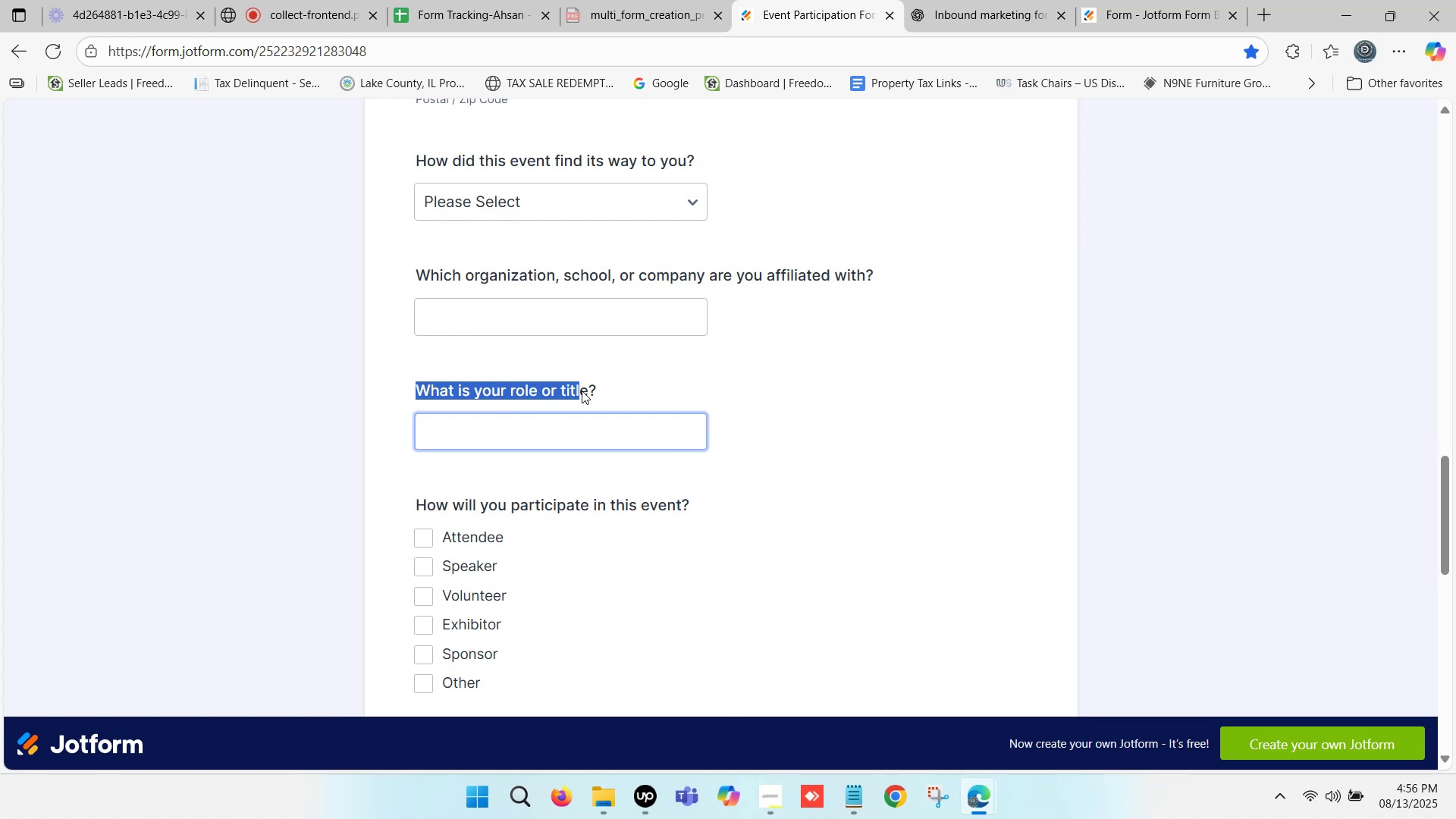 
key(Control+C)
 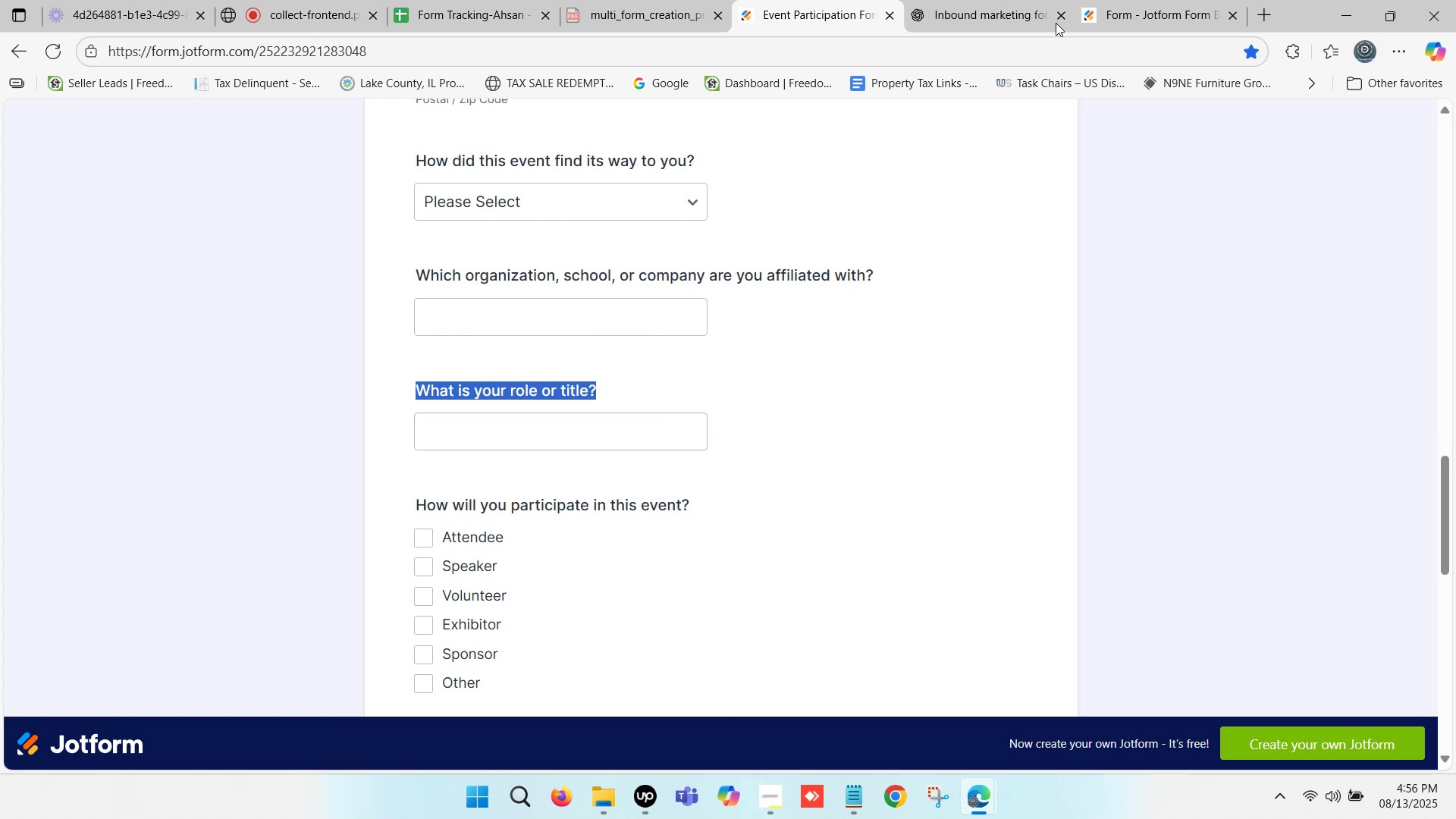 
left_click([1115, 0])
 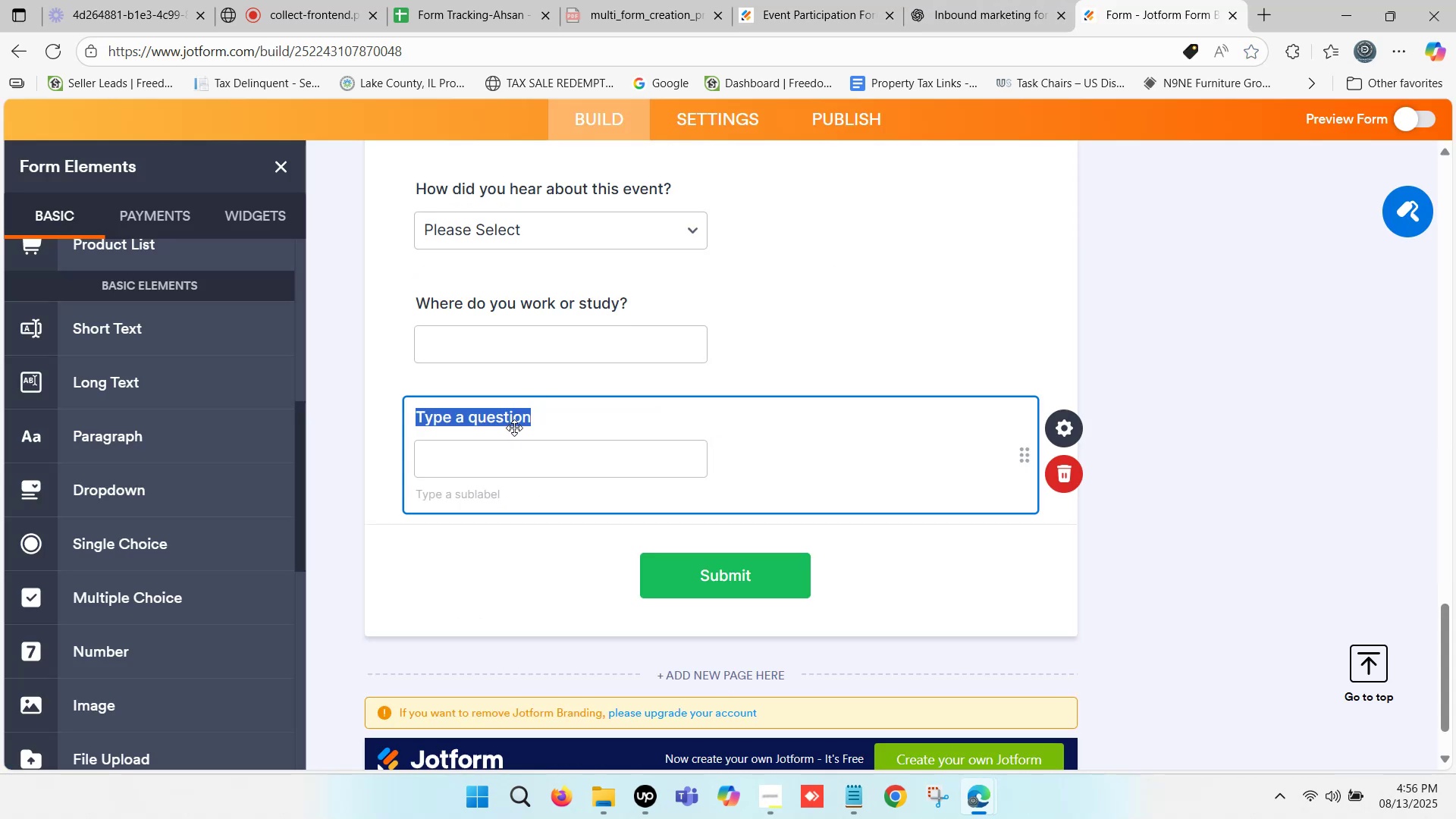 
left_click([978, 0])
 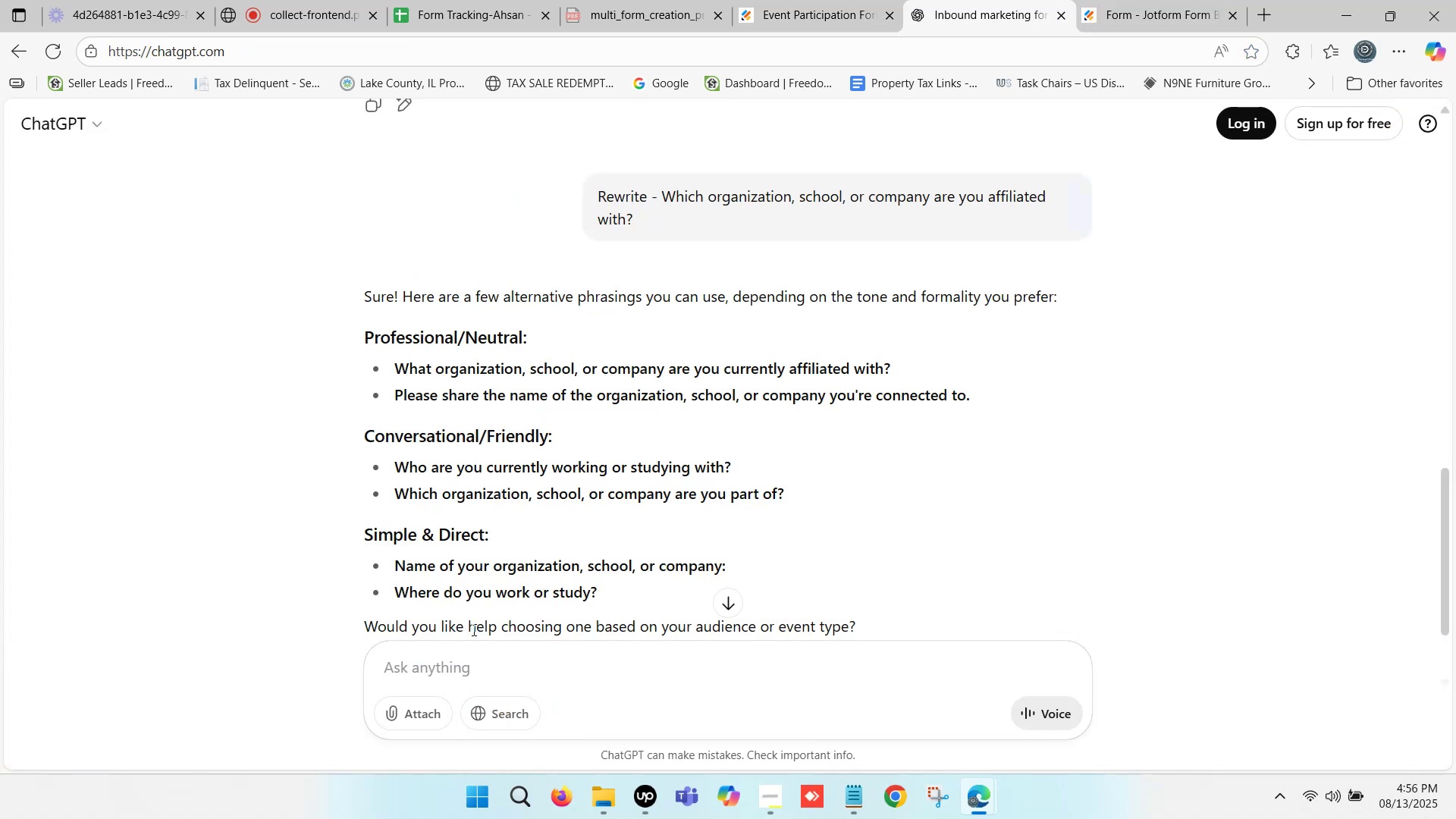 
left_click([432, 674])
 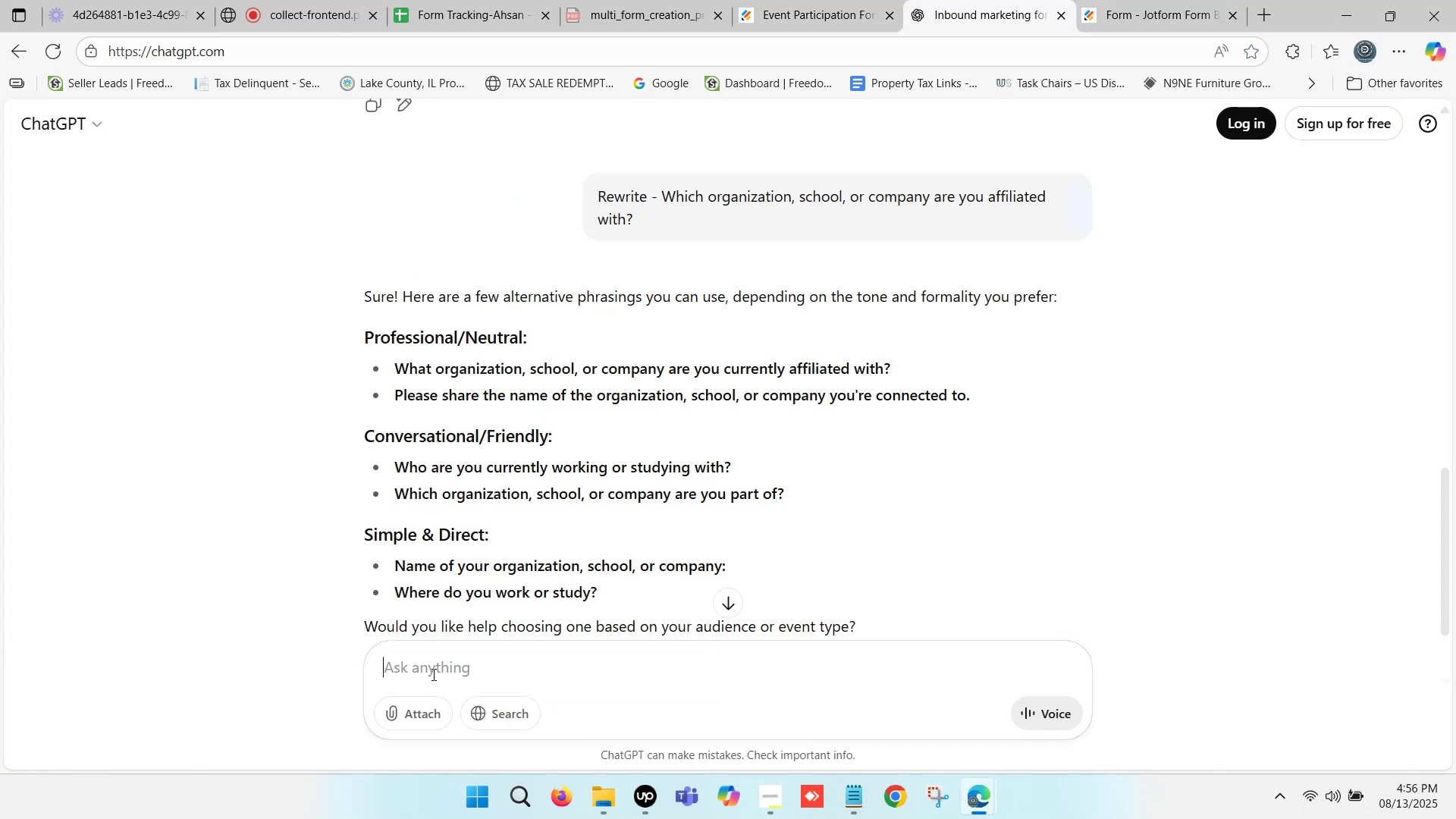 
key(Control+ControlLeft)
 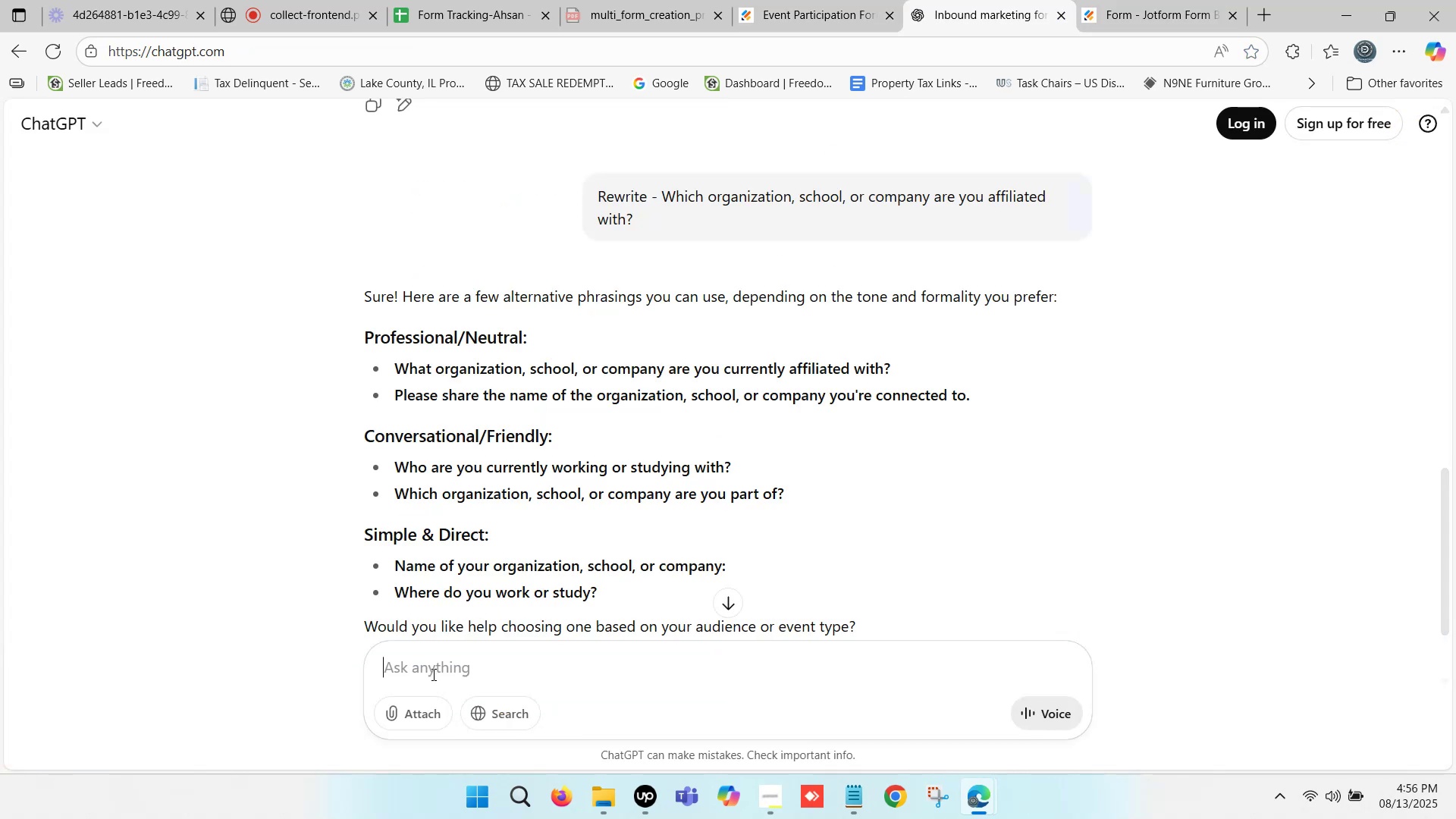 
key(Control+V)
 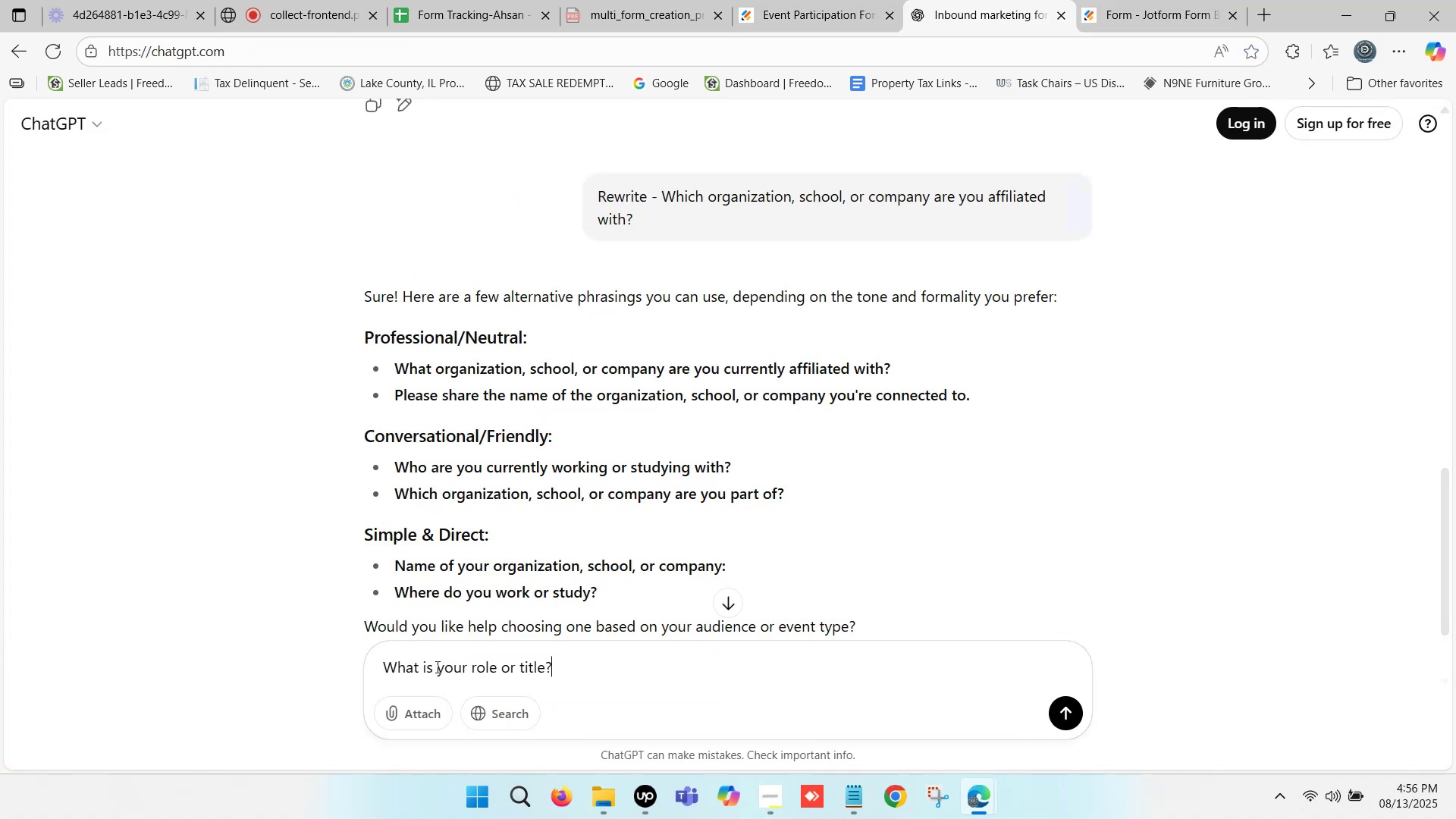 
key(Enter)
 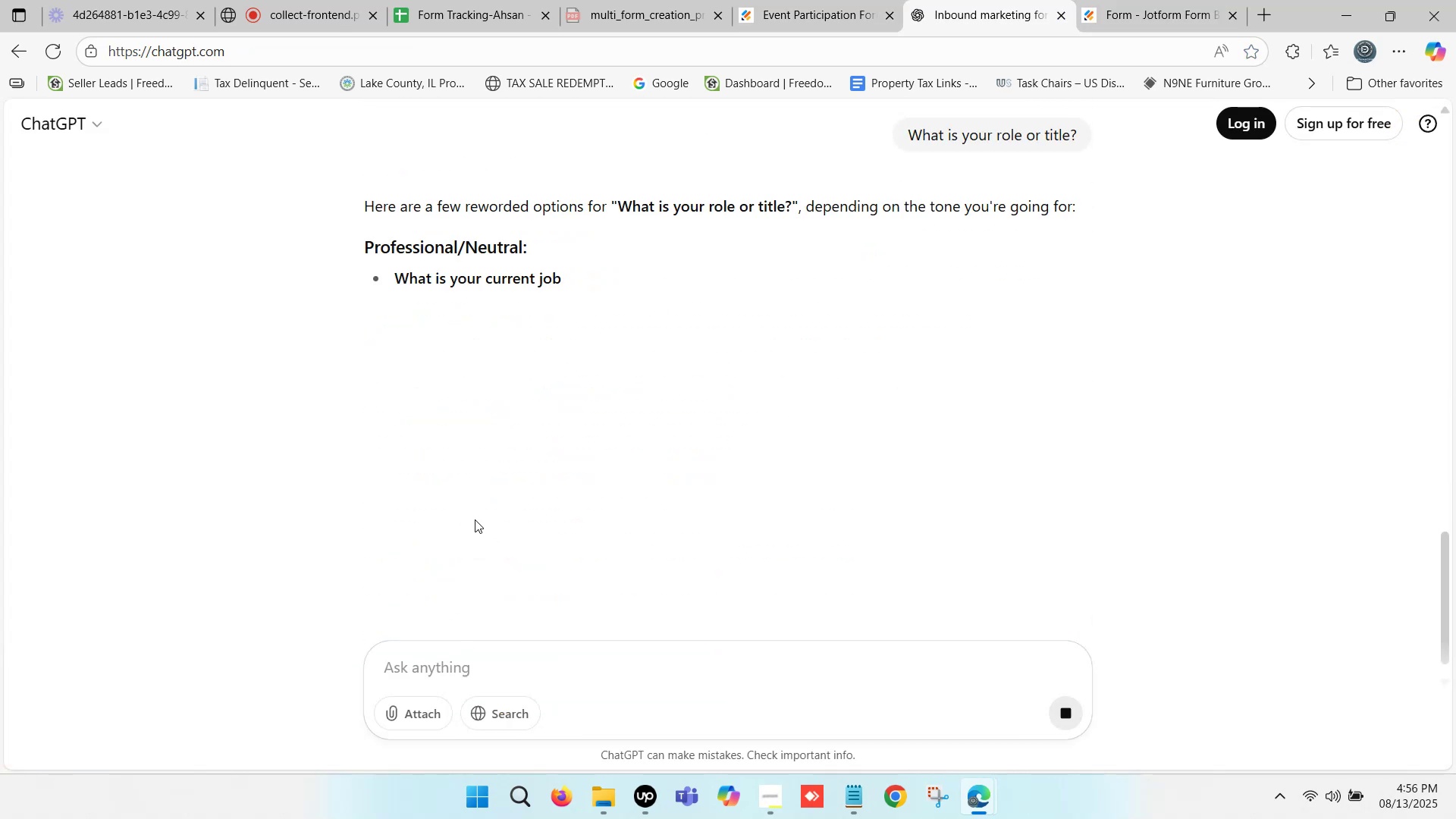 
wait(8.57)
 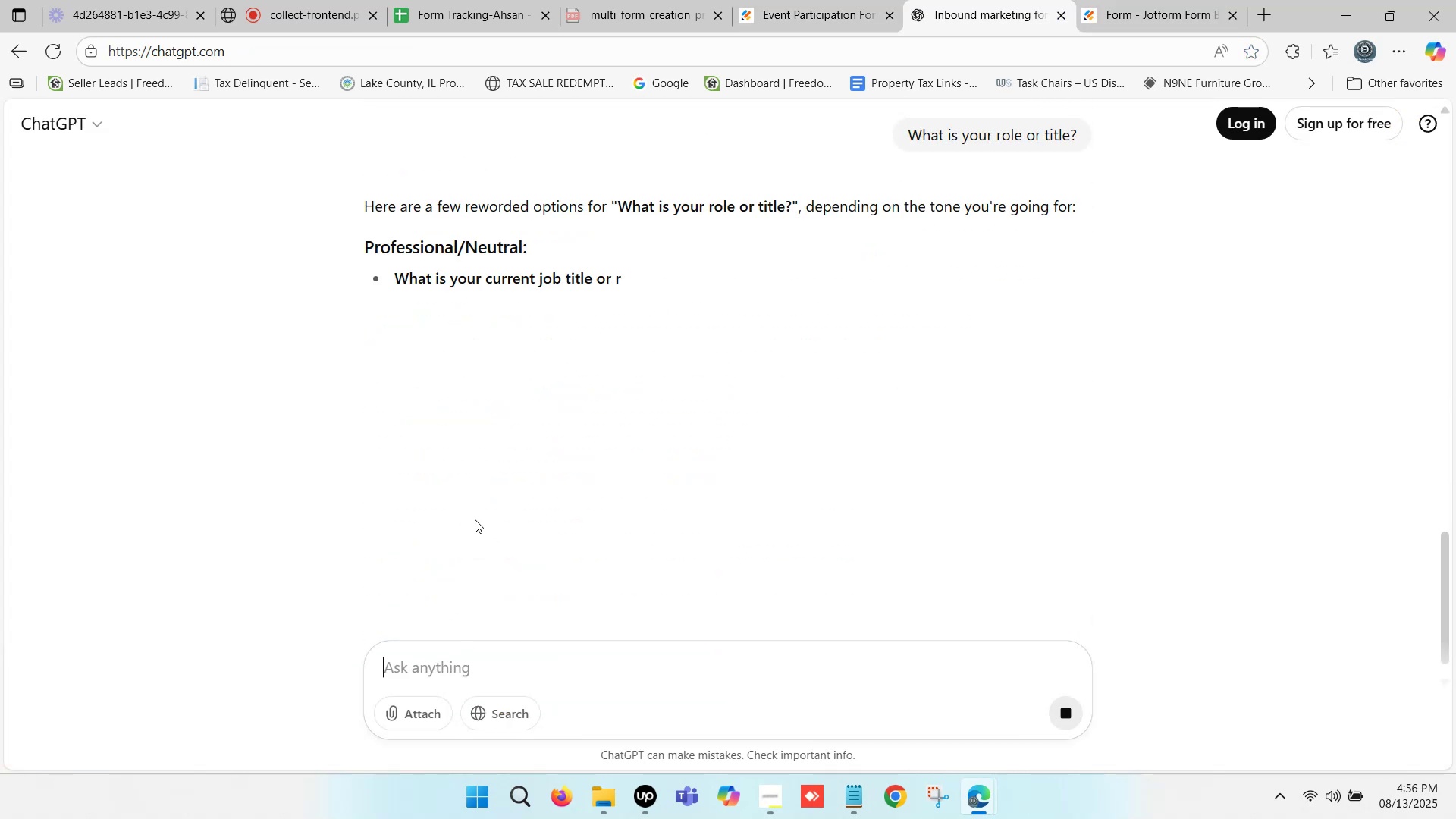 
key(Control+C)
 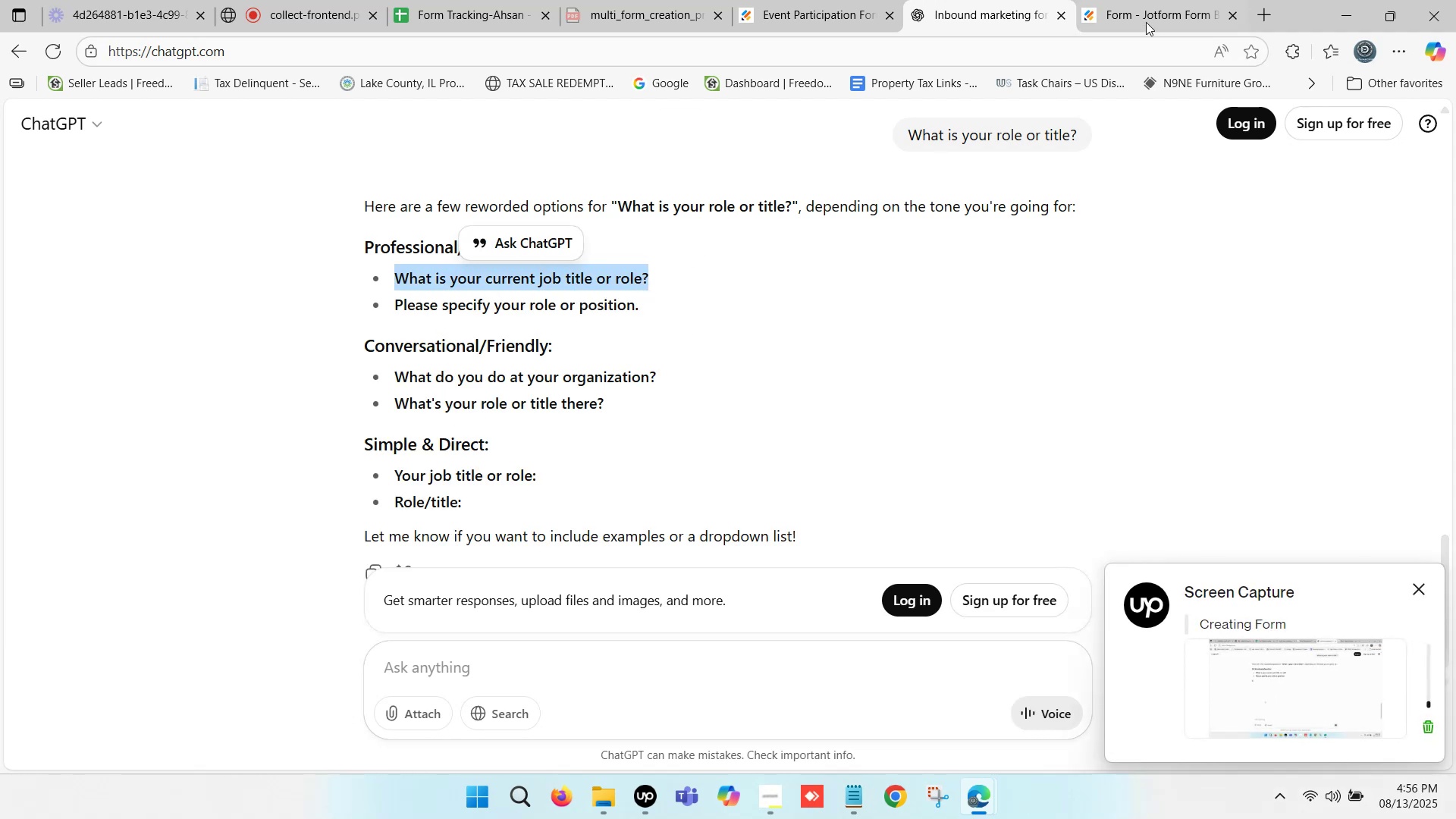 
left_click([1161, 0])
 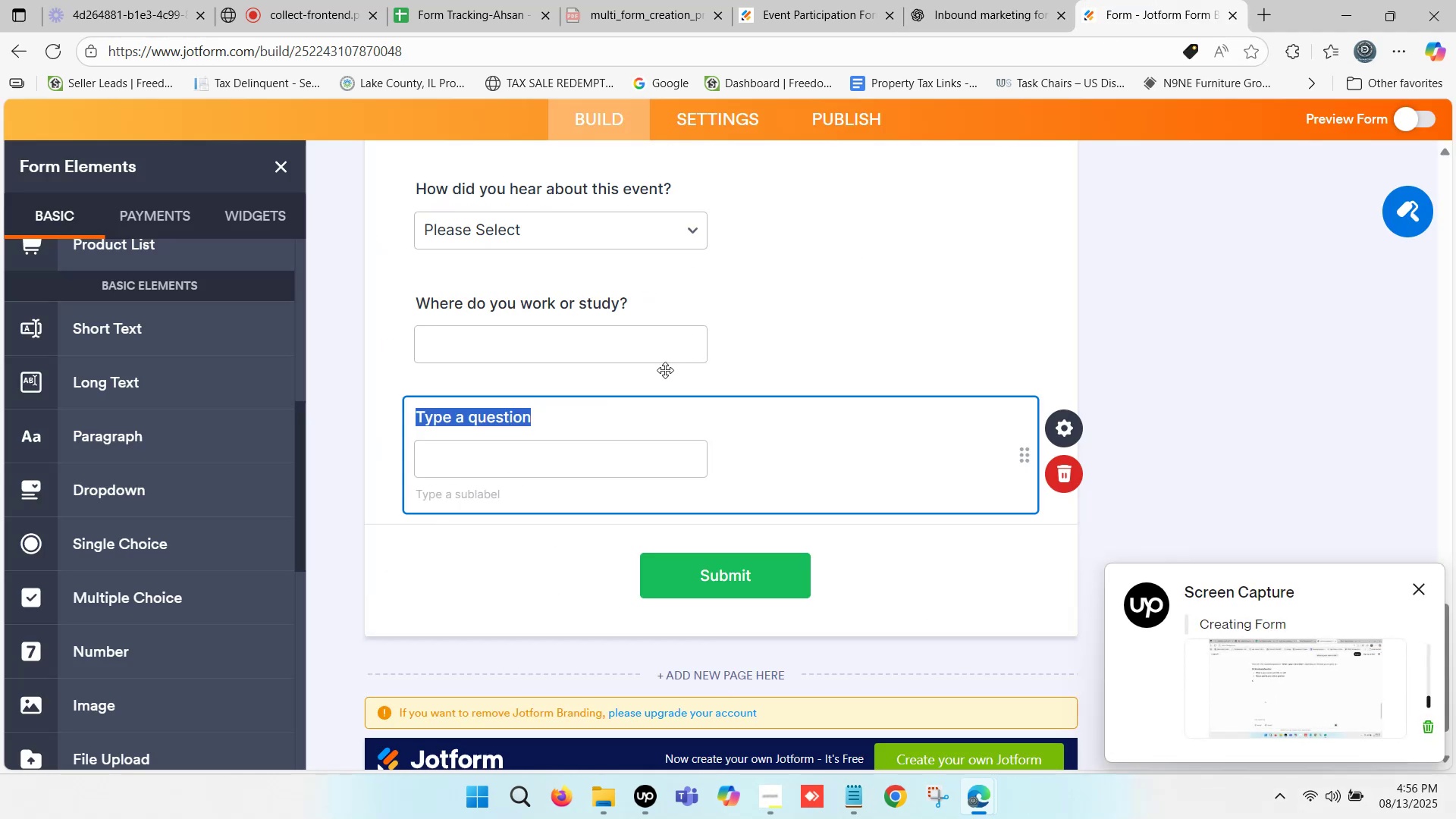 
key(Control+V)
 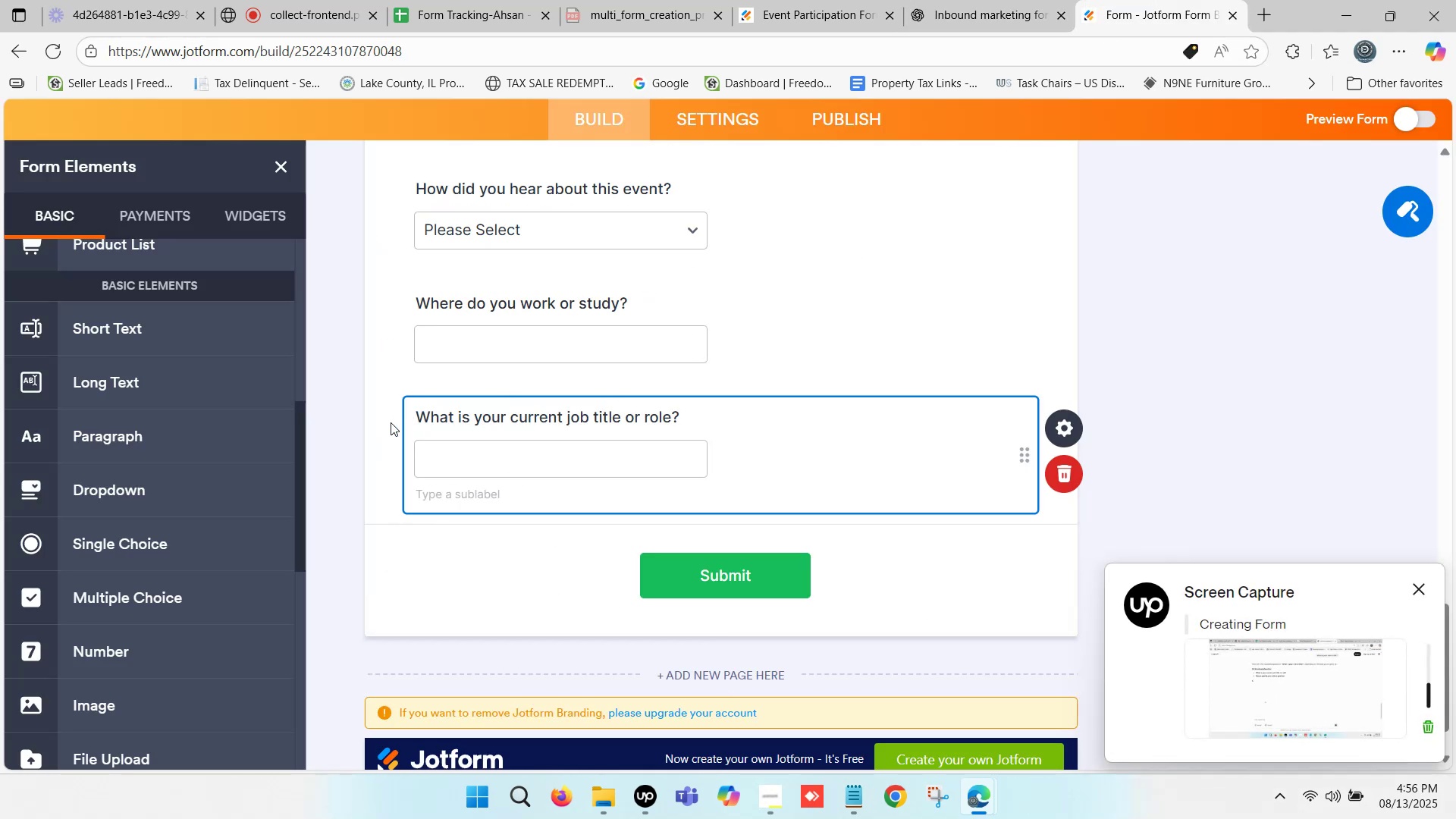 
left_click([377, 416])
 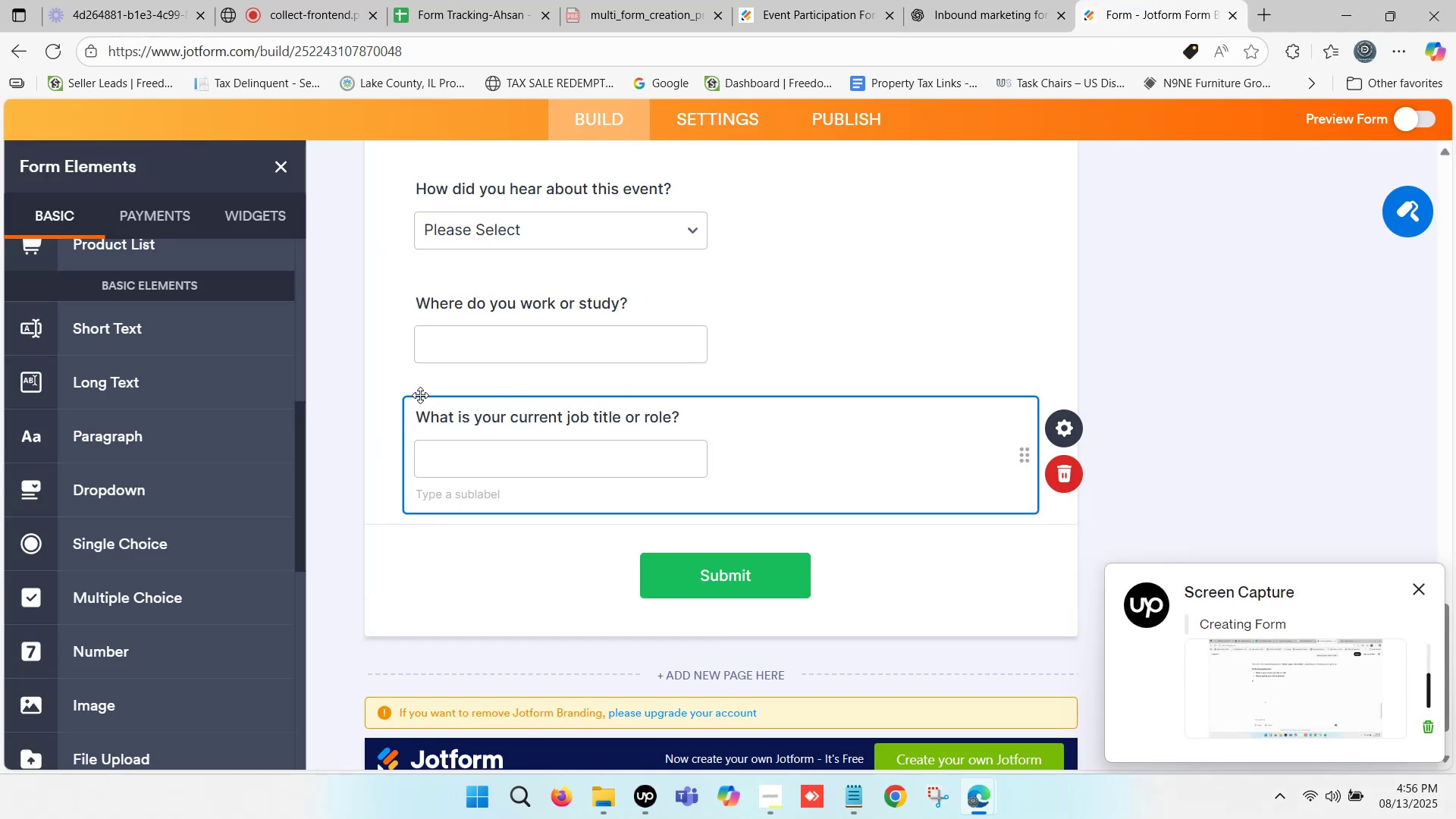 
scroll: coordinate [459, 361], scroll_direction: up, amount: 14.0
 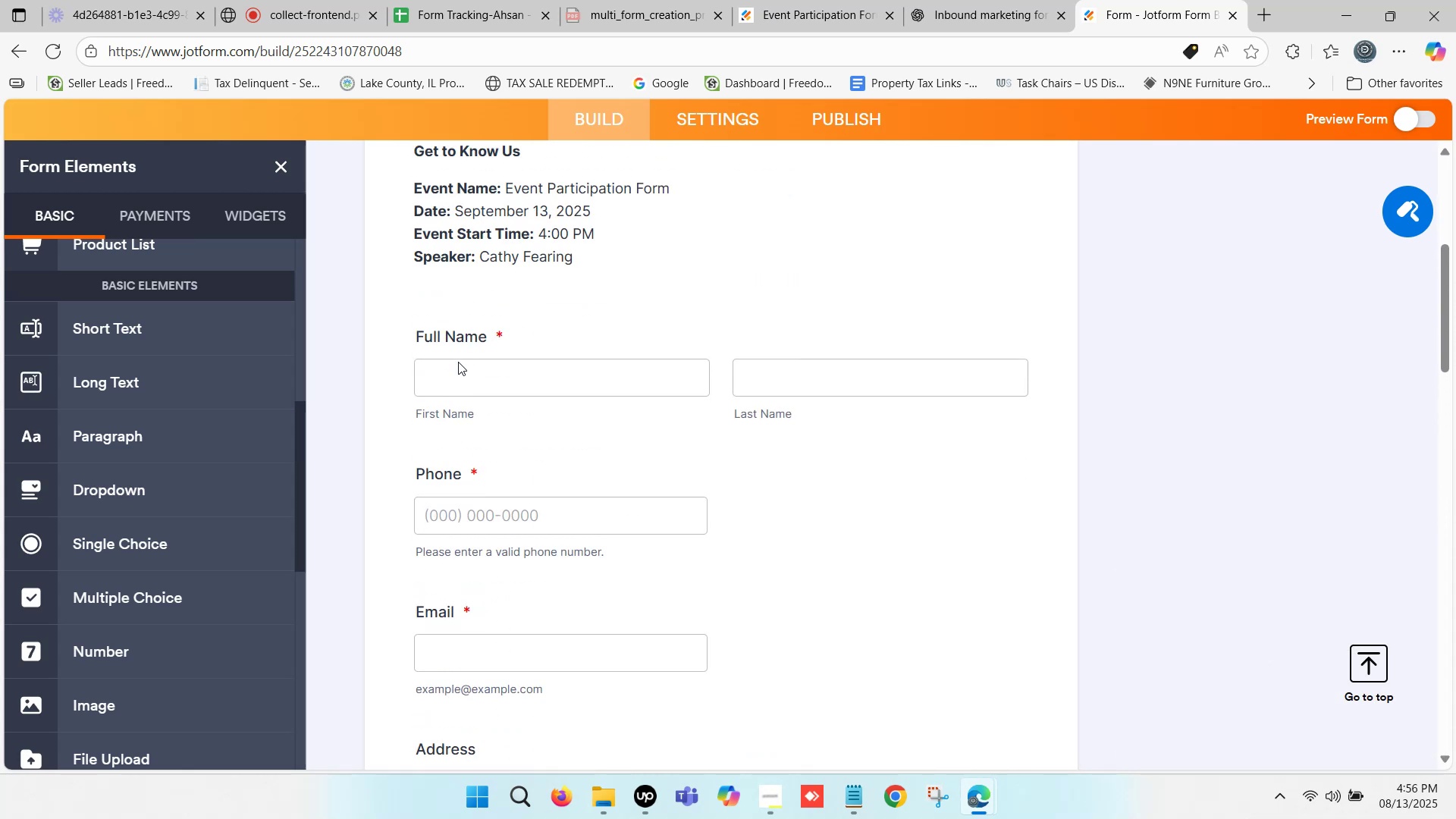 
scroll: coordinate [456, 363], scroll_direction: down, amount: 15.0
 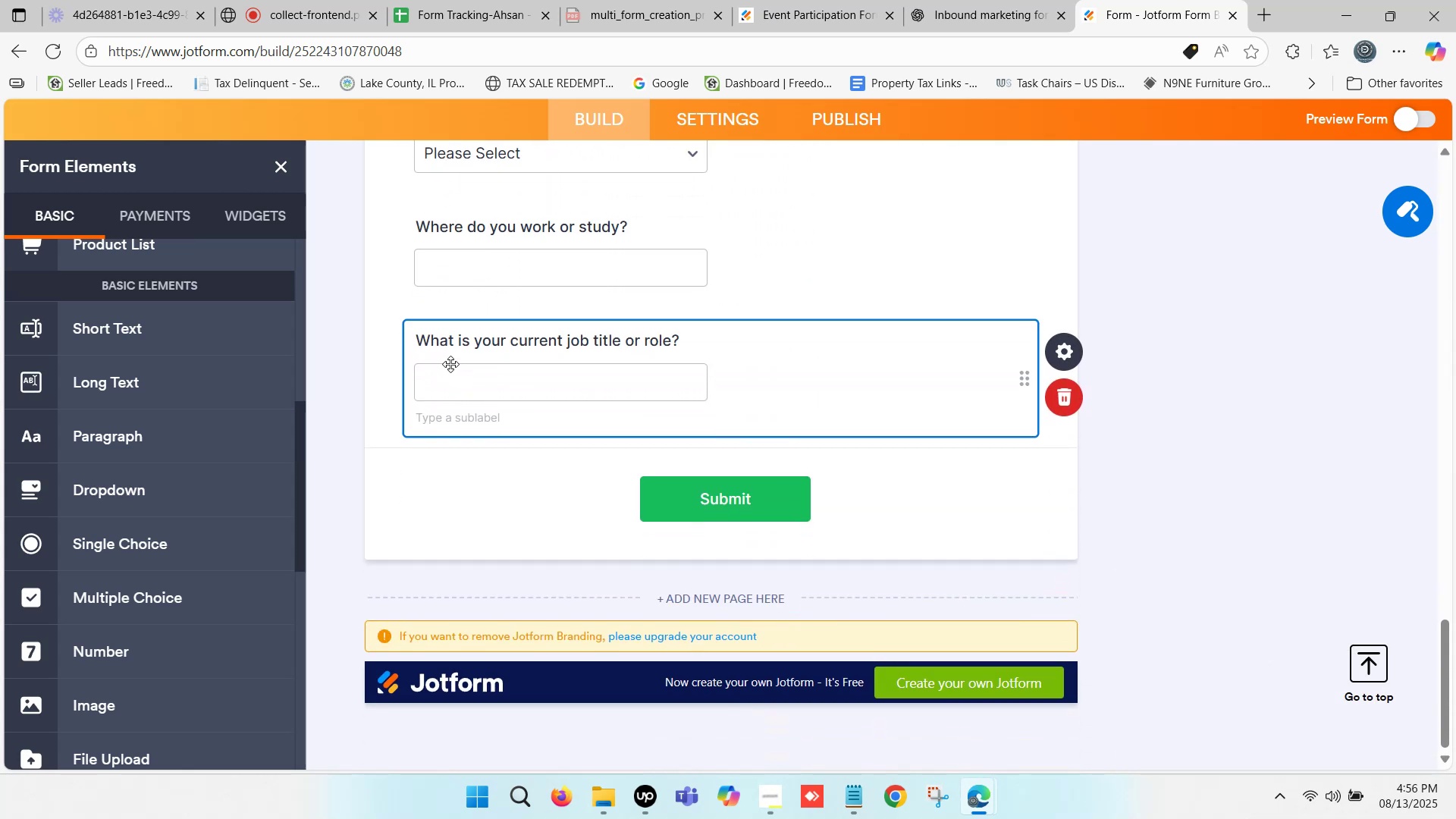 
left_click([818, 0])
 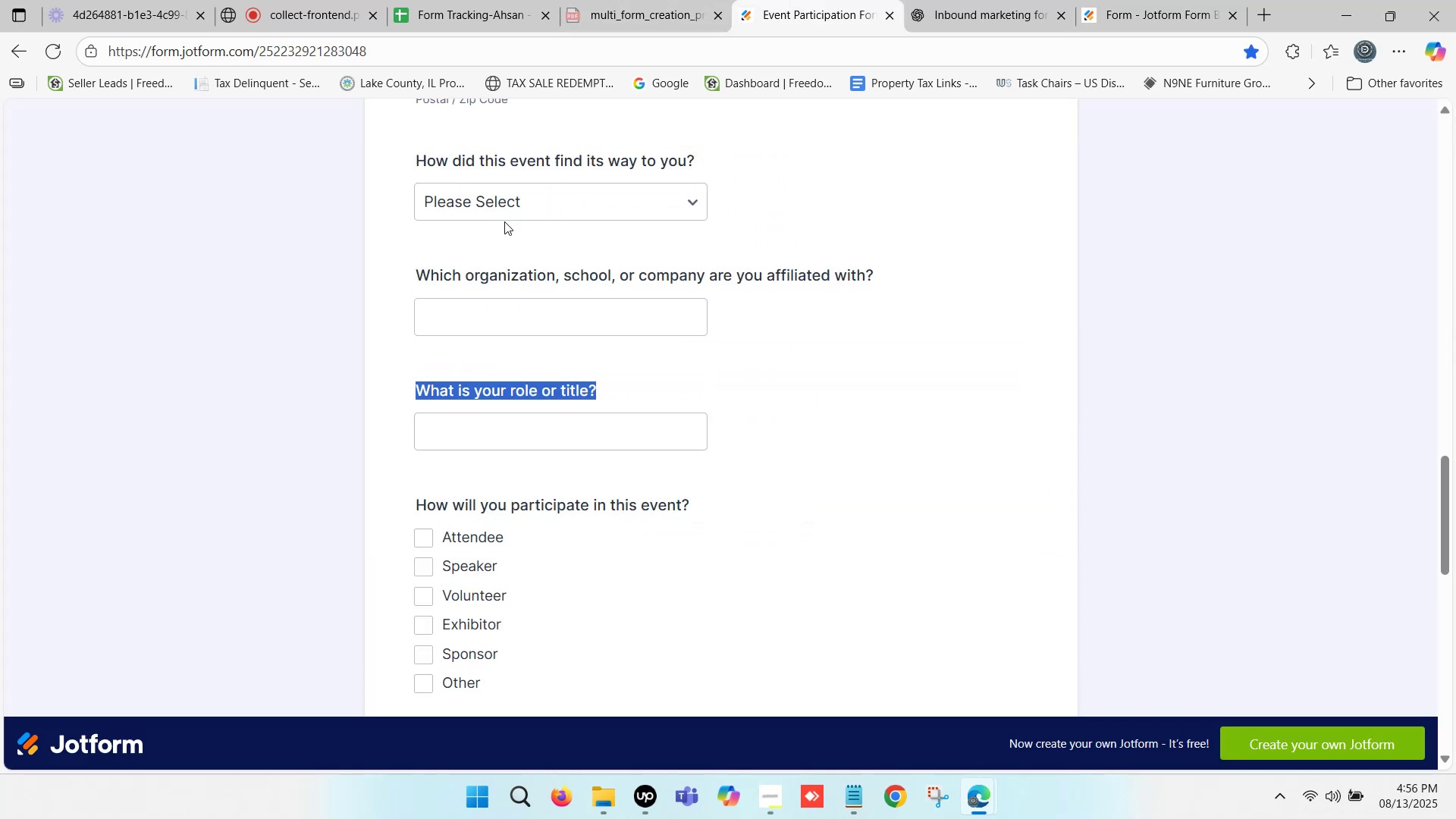 
scroll: coordinate [498, 278], scroll_direction: down, amount: 5.0
 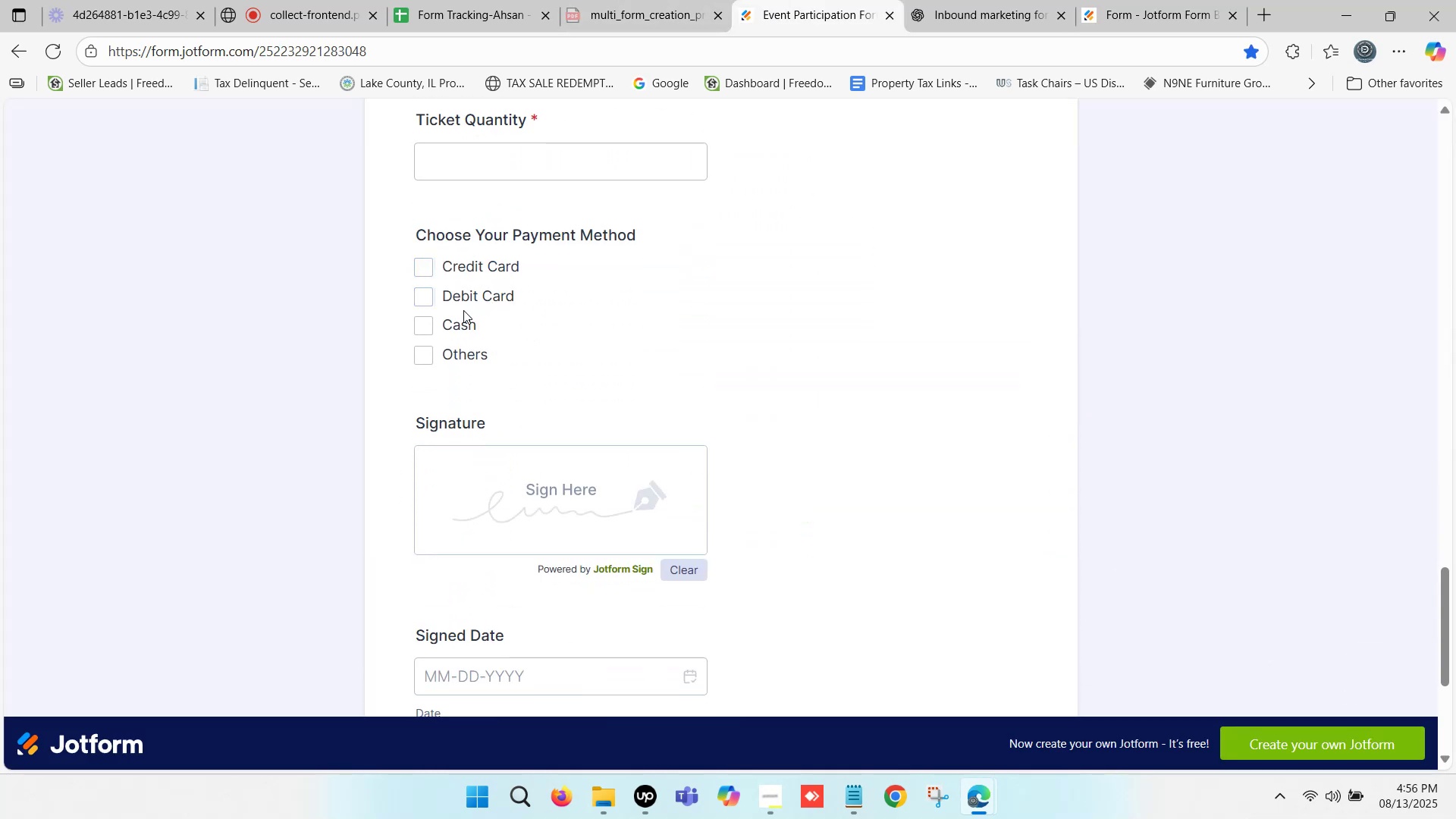 
scroll: coordinate [460, 313], scroll_direction: up, amount: 1.0
 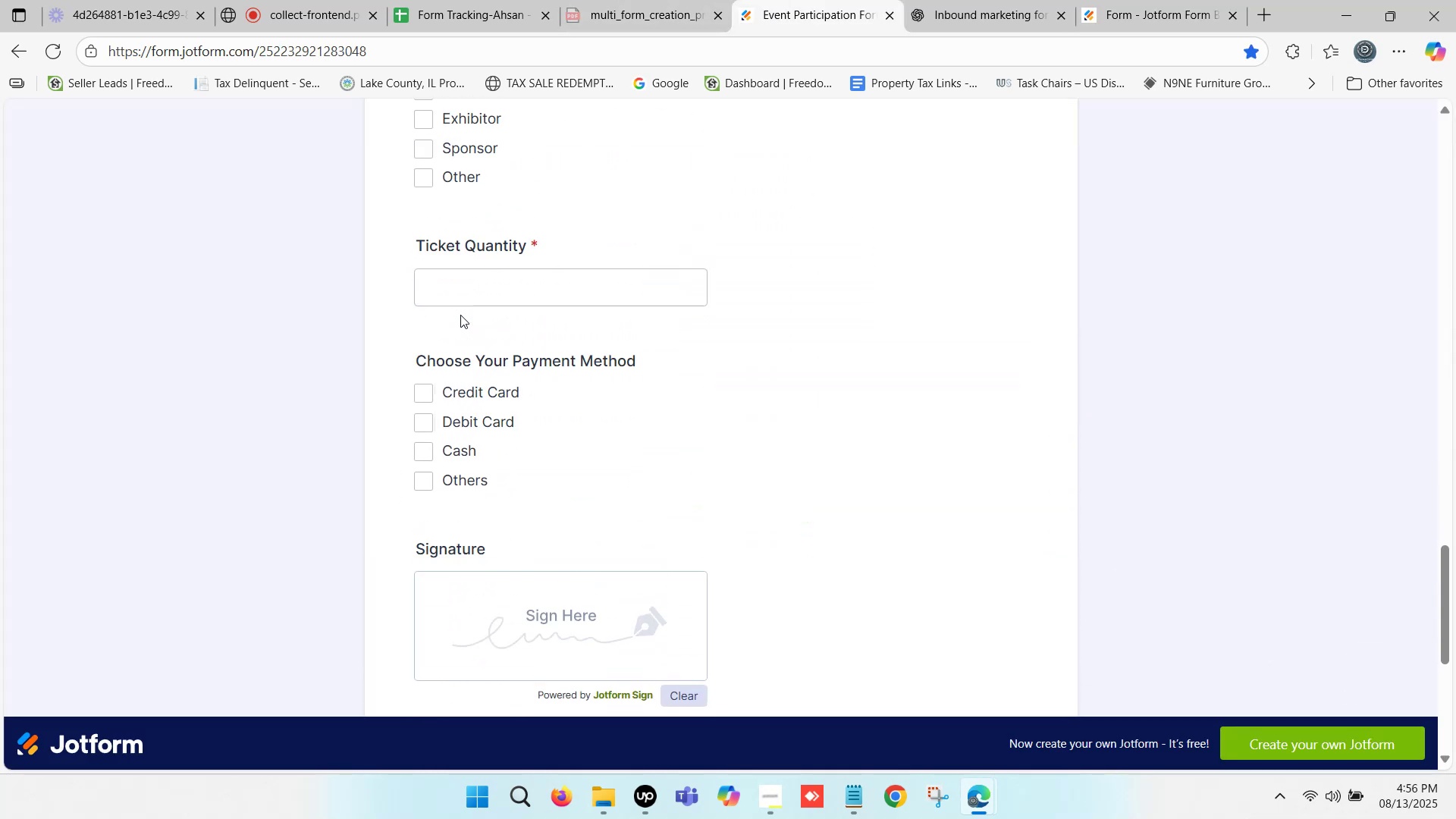 
scroll: coordinate [455, 324], scroll_direction: down, amount: 6.0
 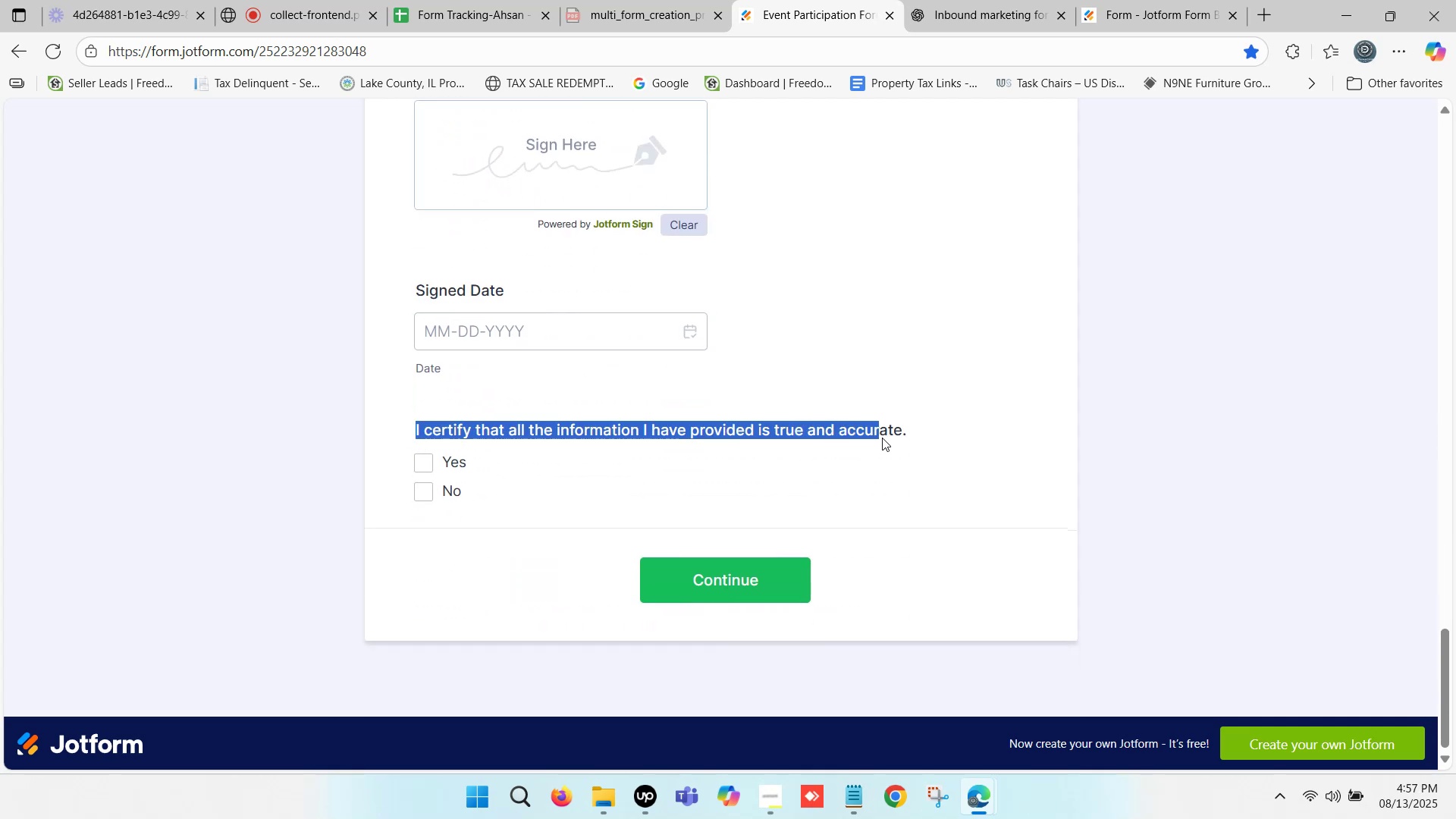 
wait(5.6)
 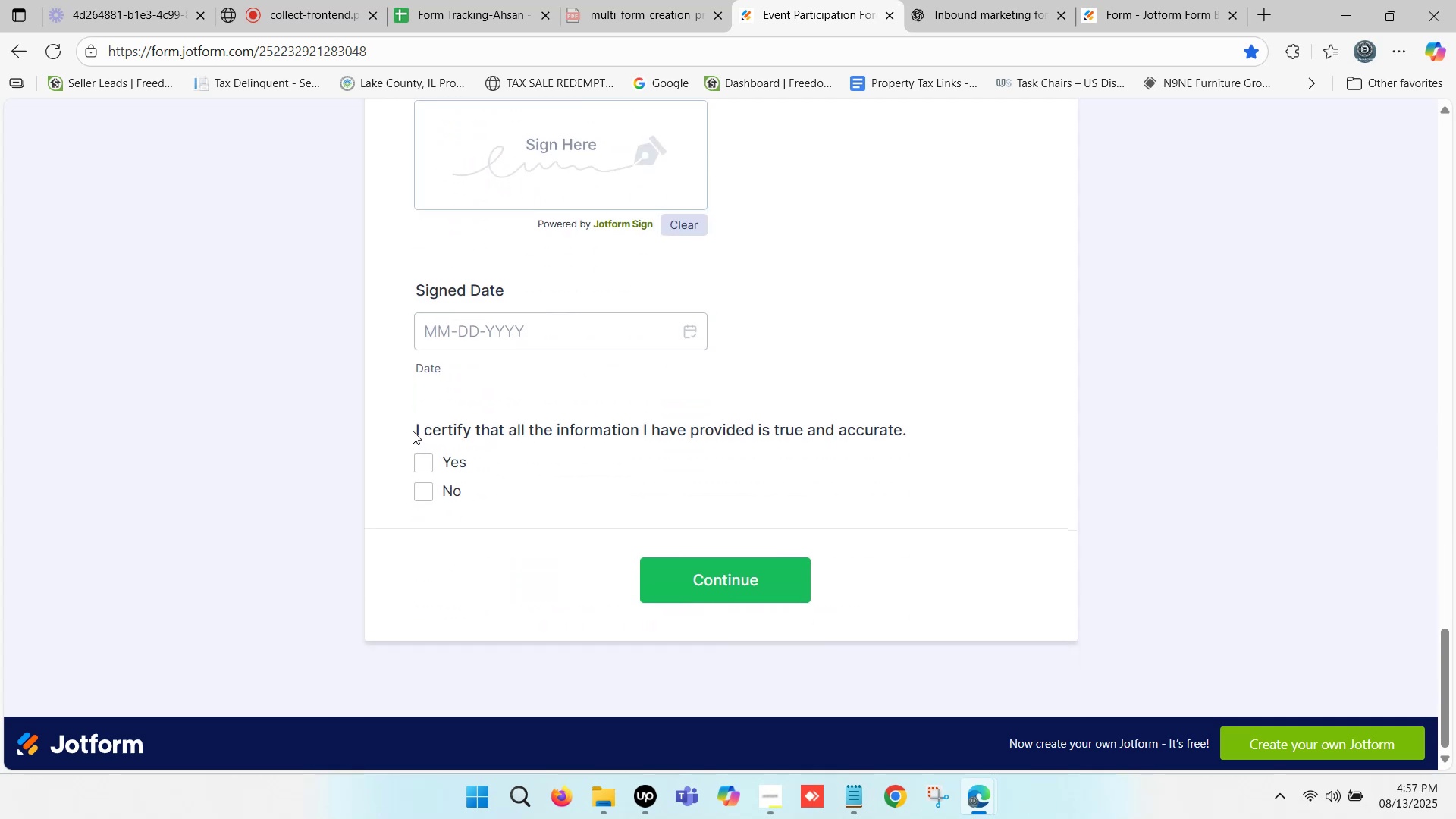 
key(Control+C)
 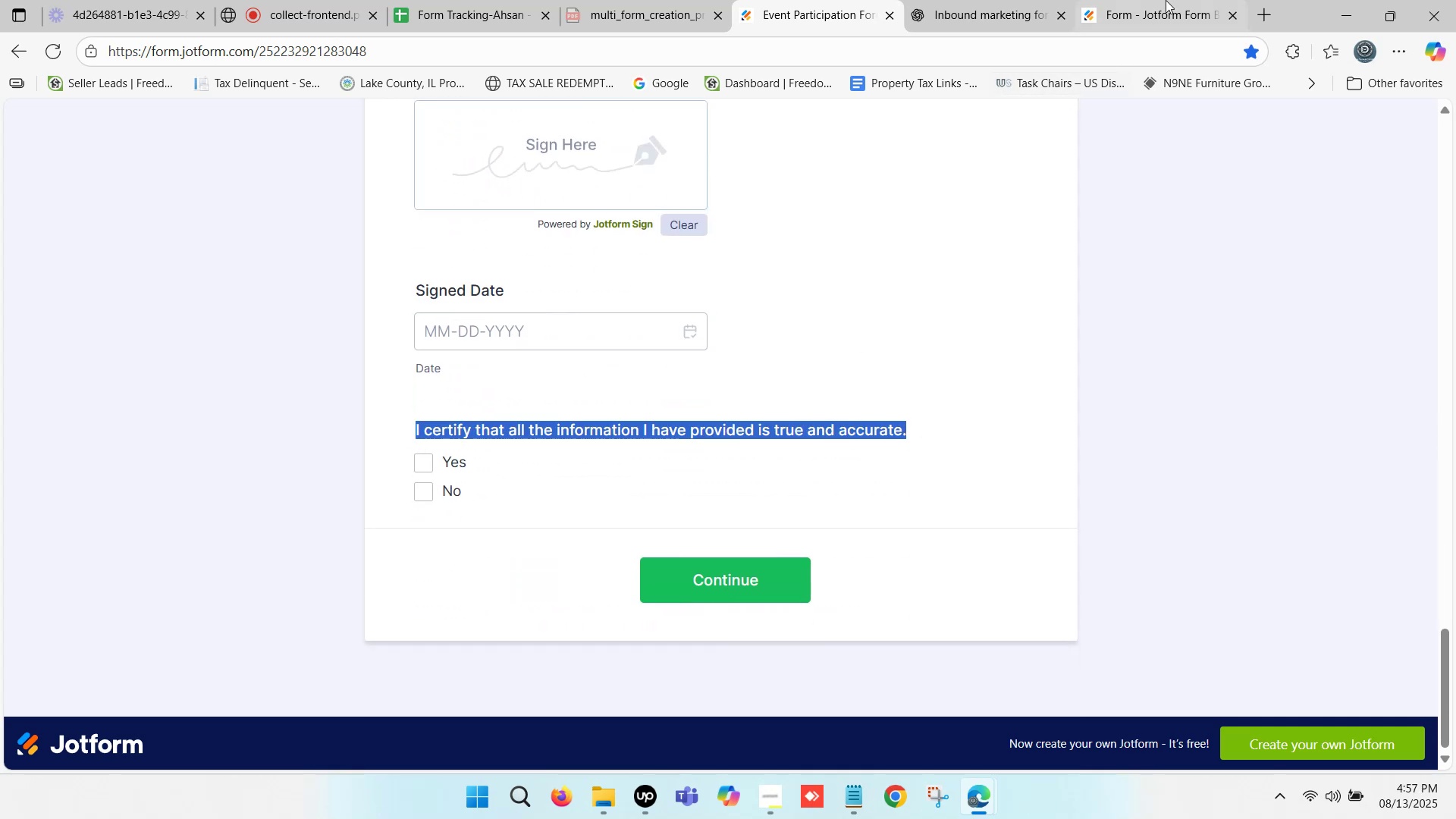 
left_click([1169, 0])
 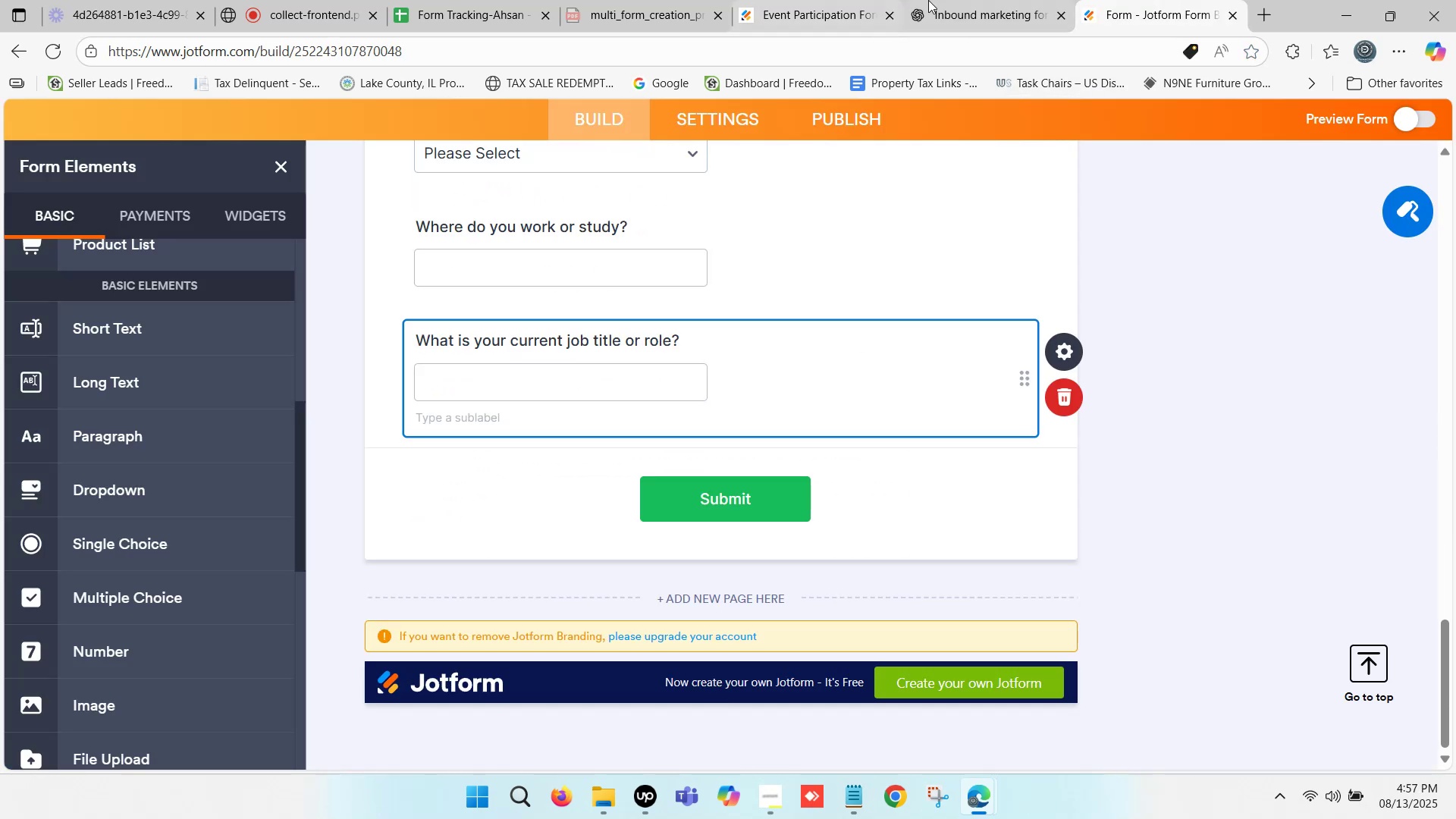 
left_click([959, 0])
 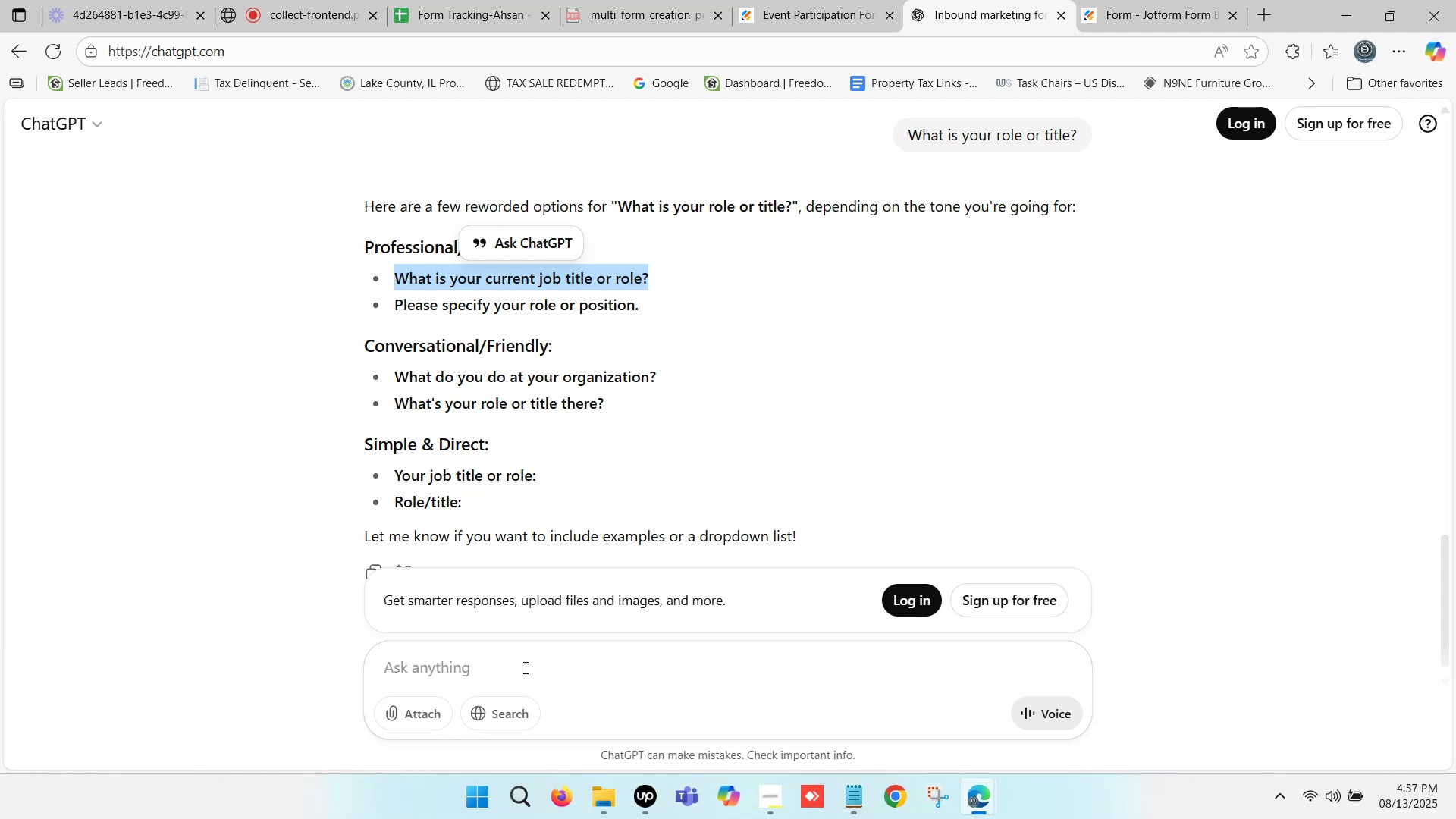 
left_click([455, 666])
 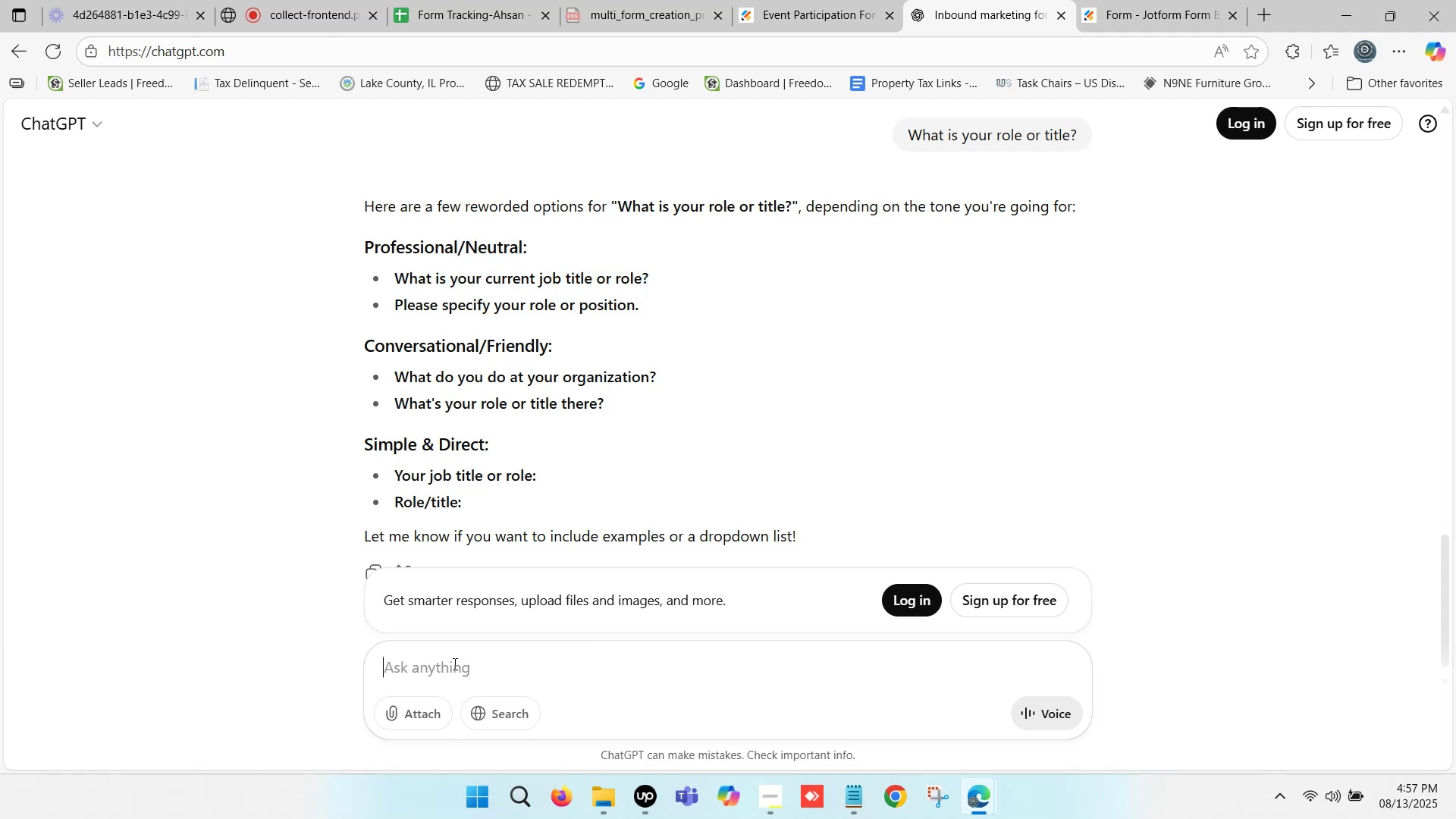 
type(Rewrite - )
 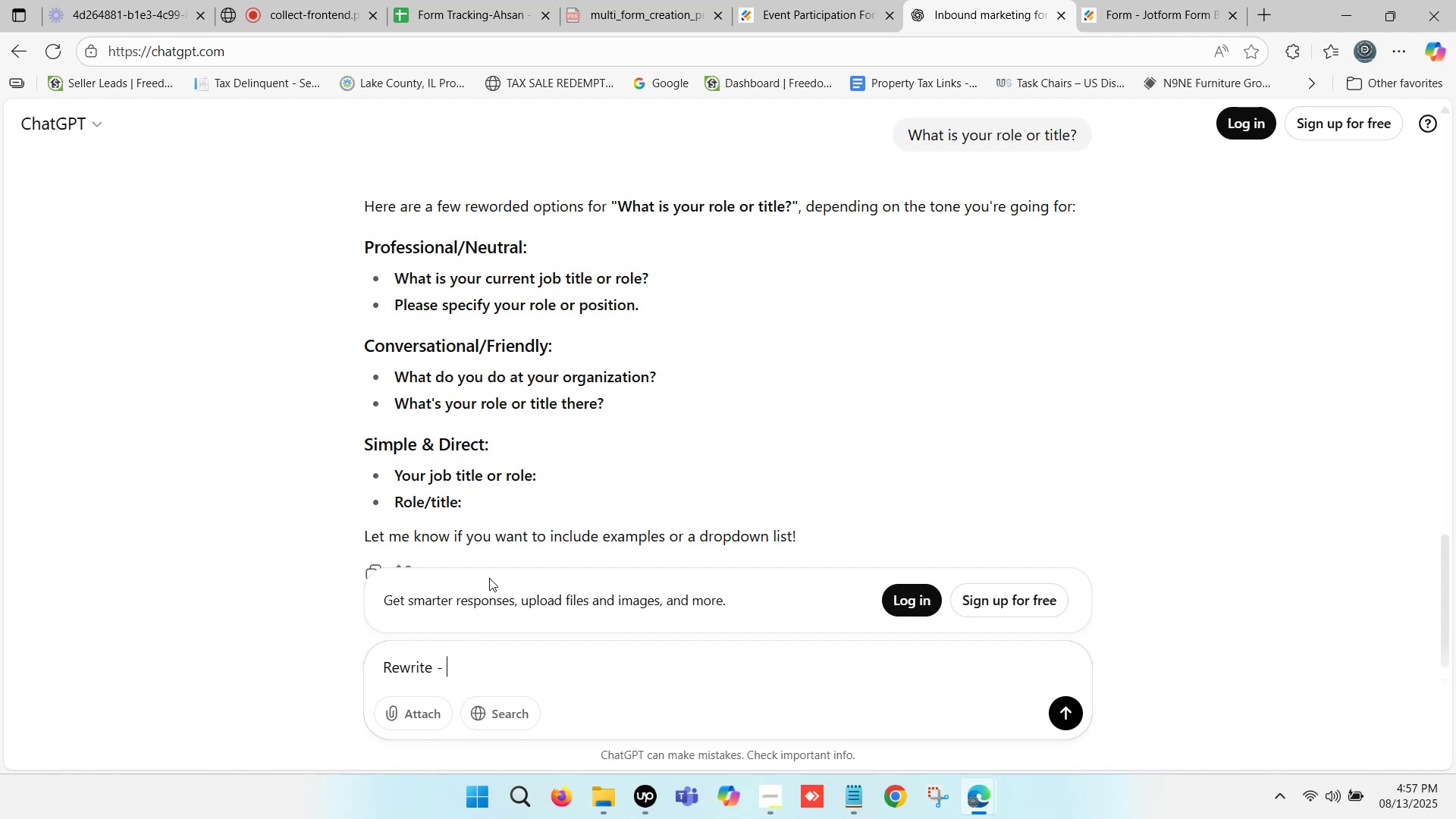 
key(Control+ControlLeft)
 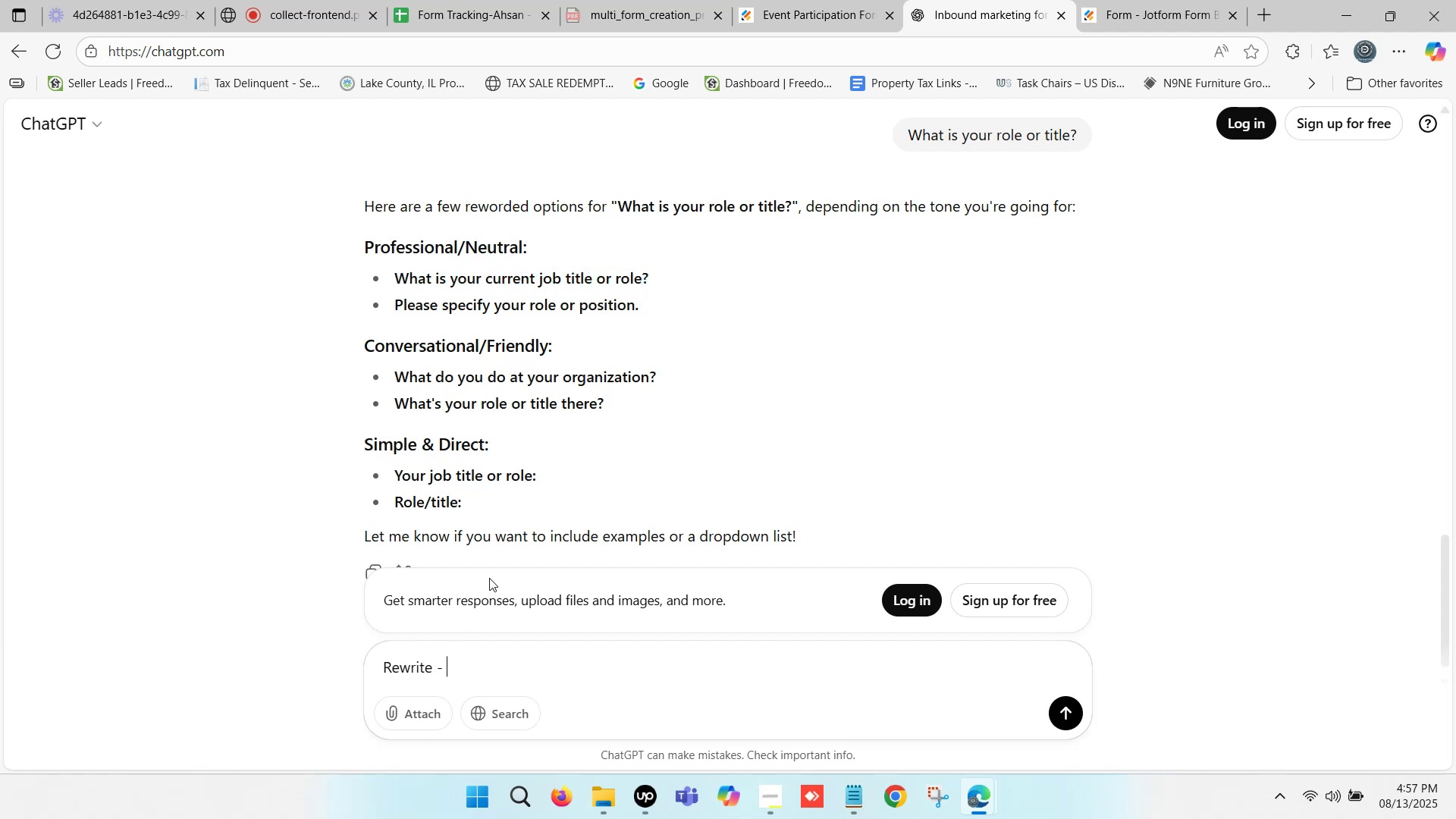 
key(Control+V)
 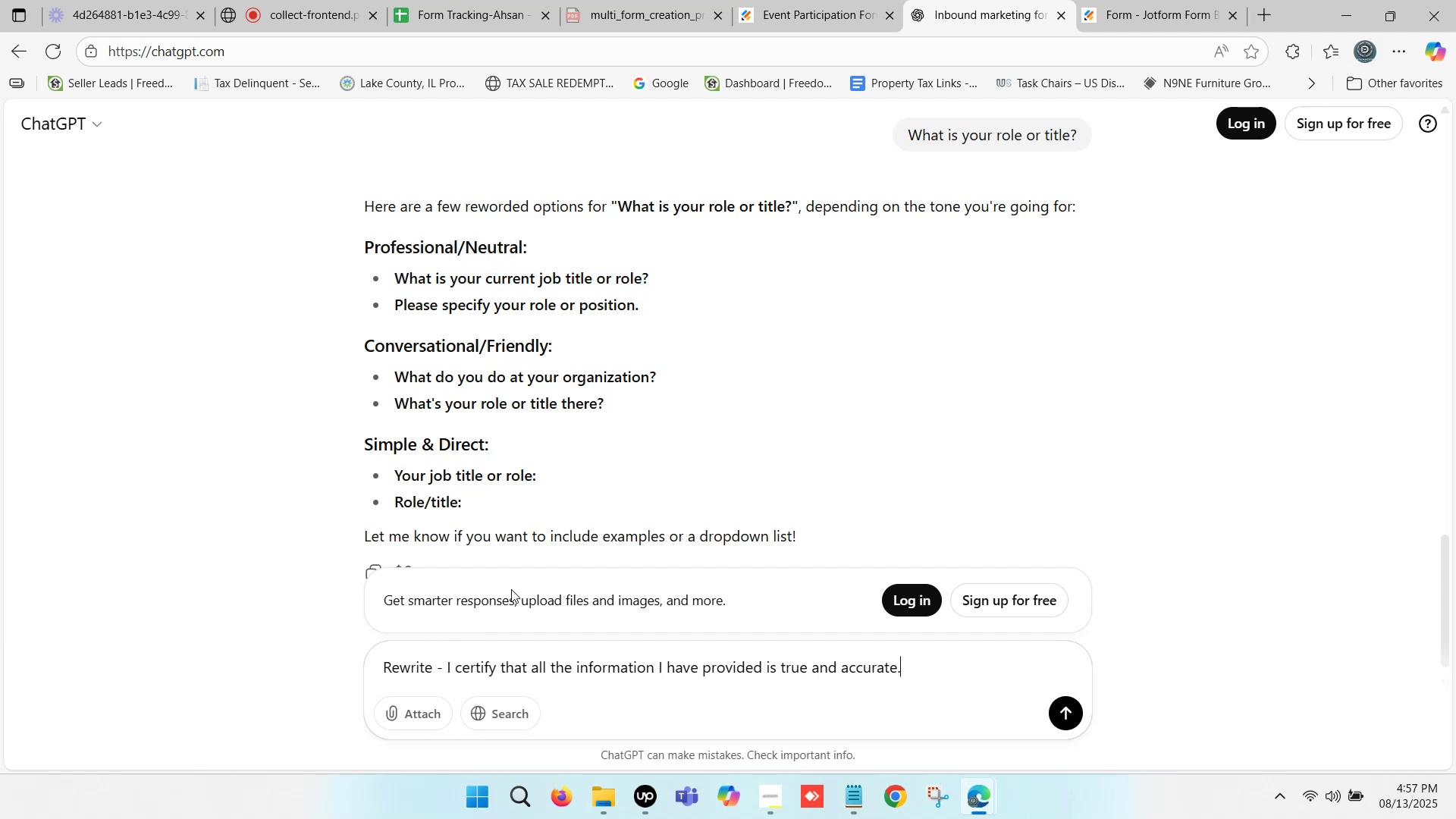 
key(Enter)
 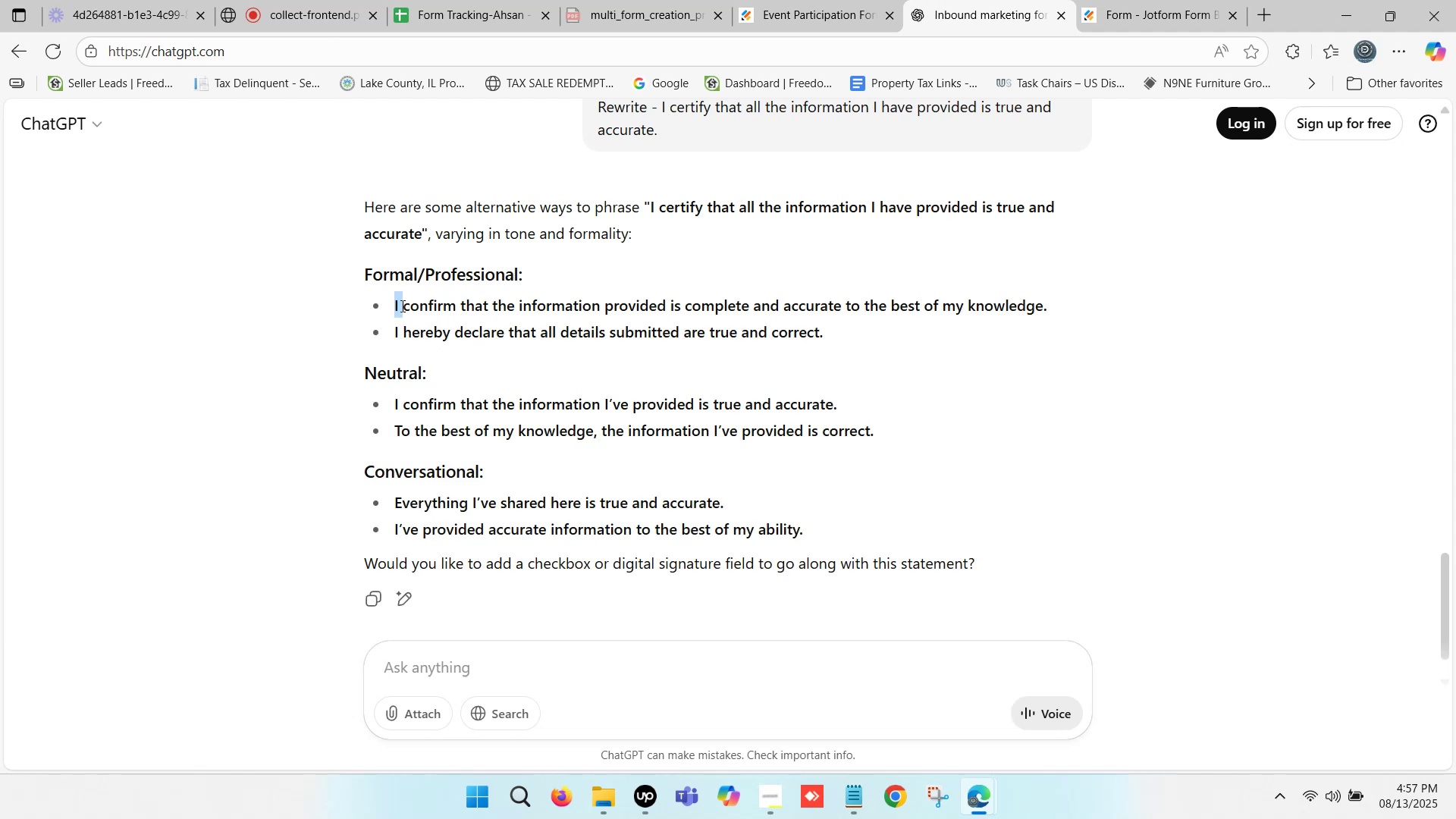 
wait(15.75)
 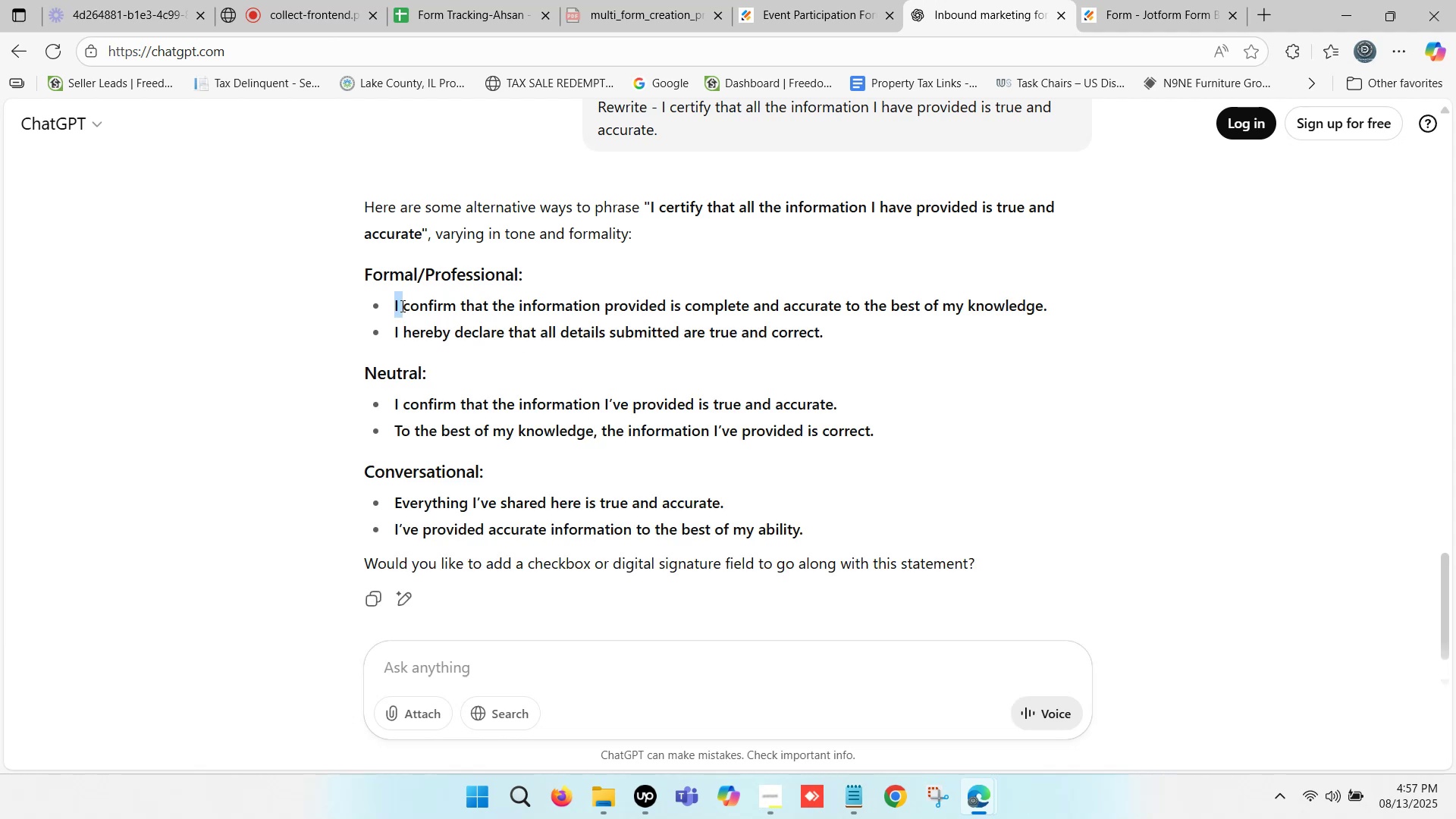 
key(Control+ControlLeft)
 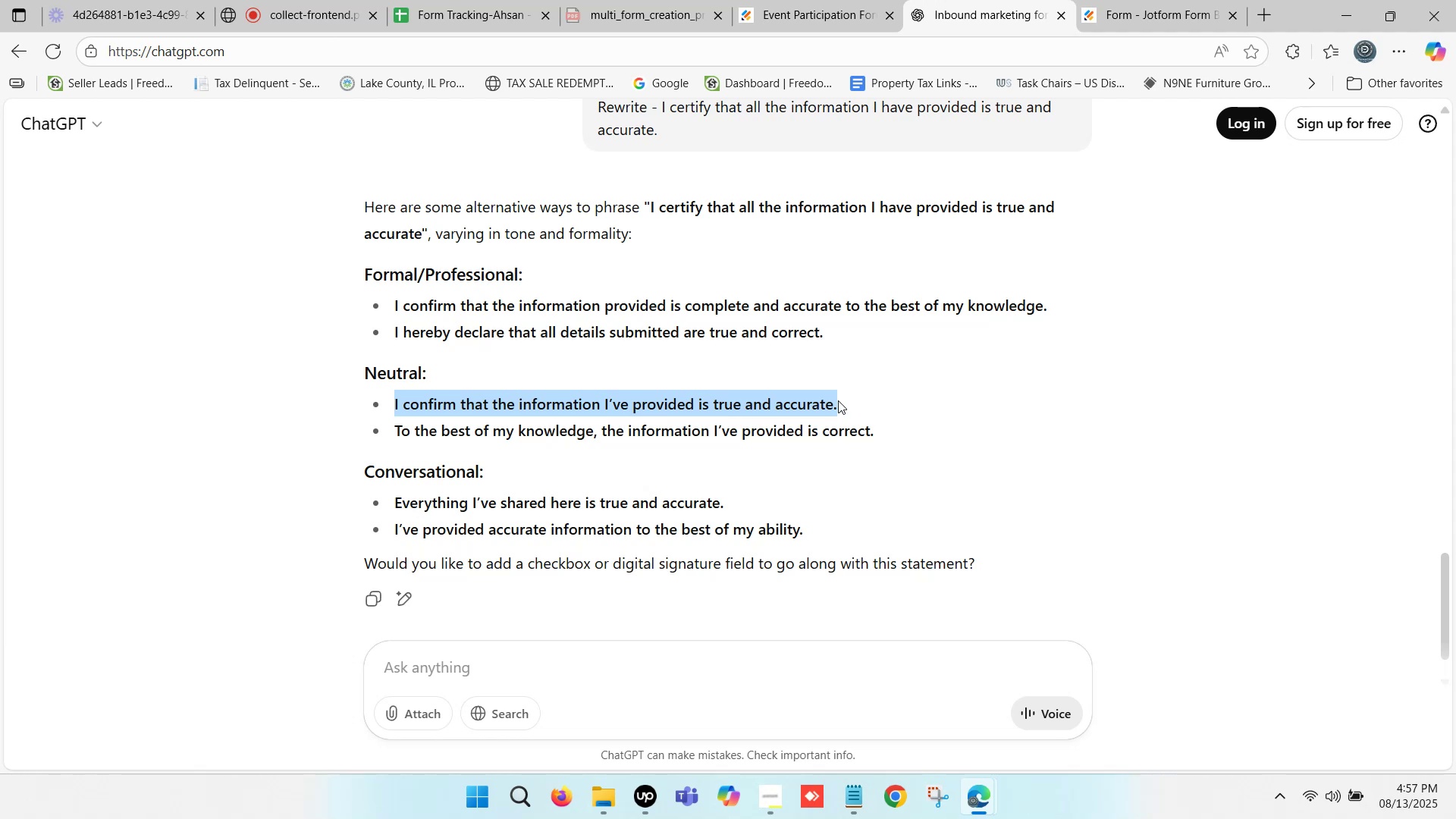 
key(Control+C)
 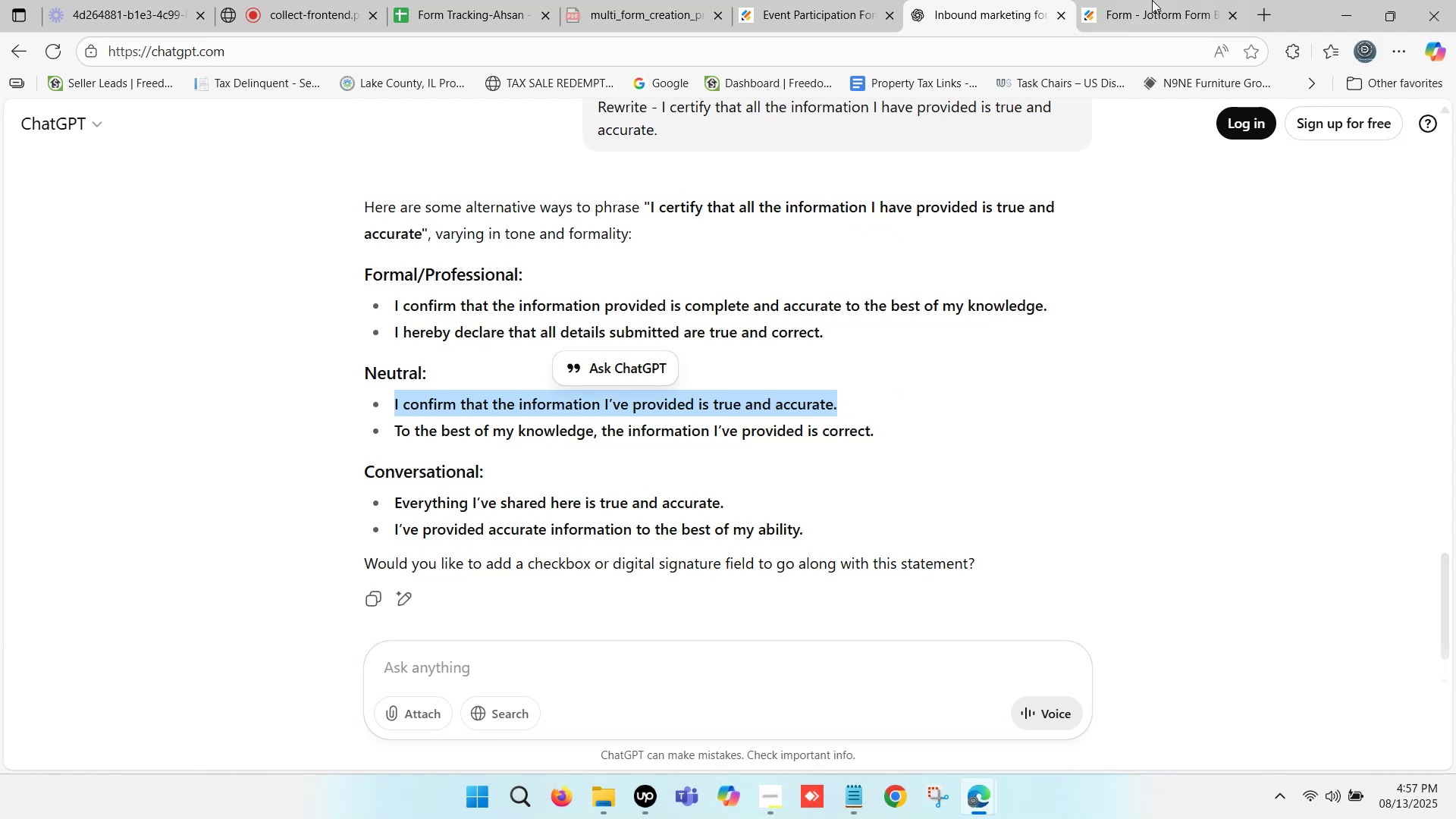 
left_click([1154, 0])
 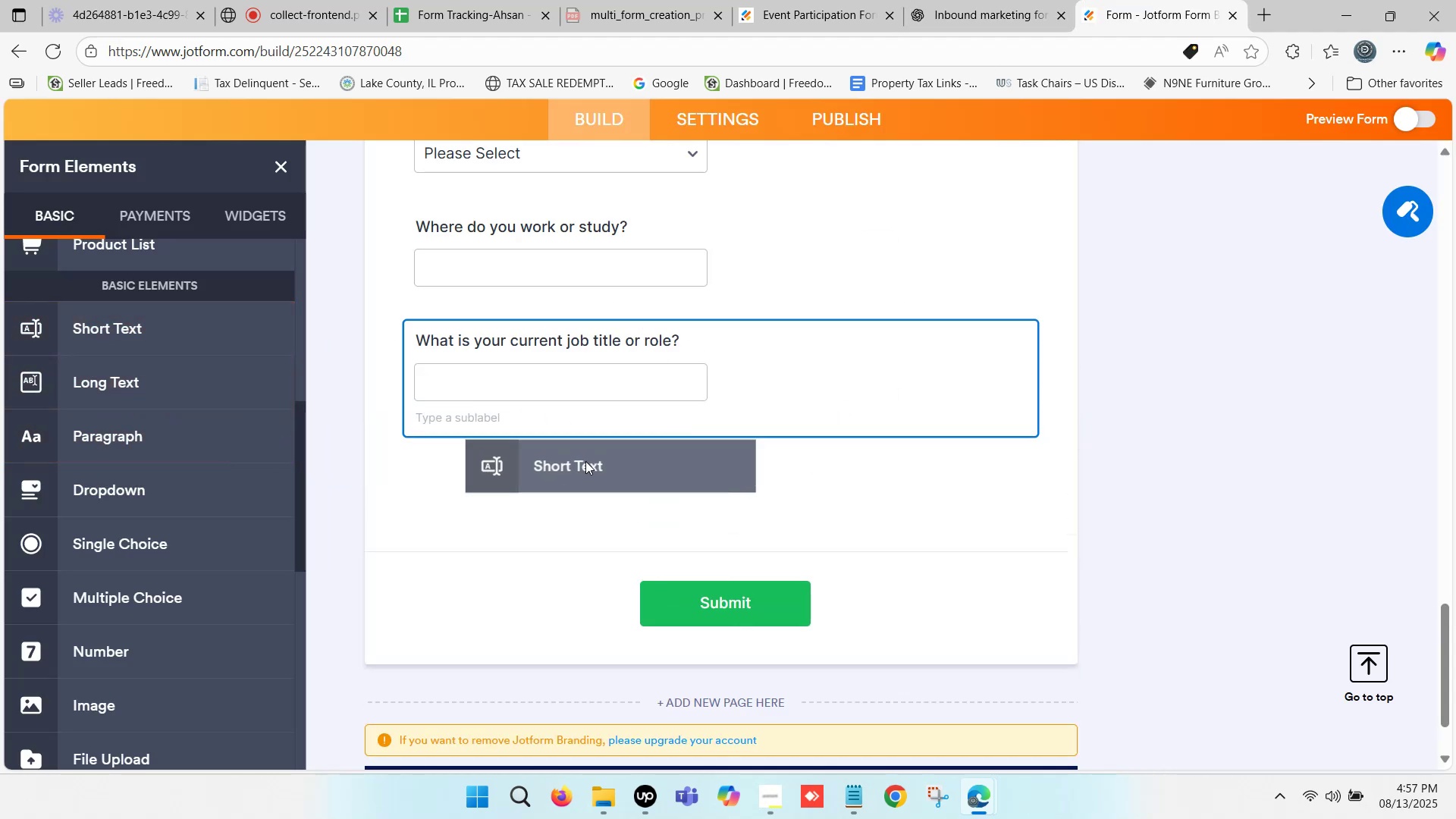 
wait(5.24)
 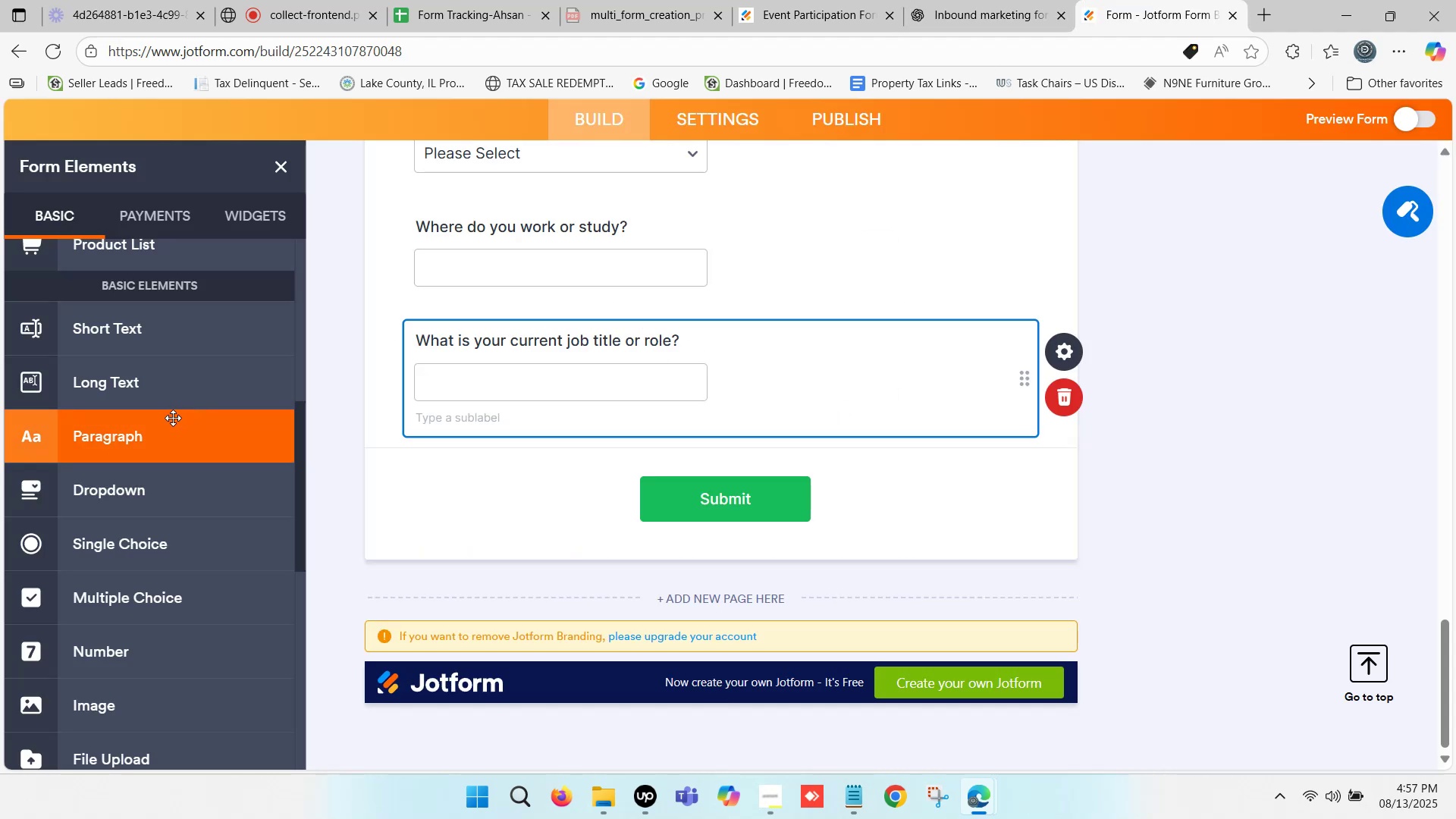 
key(Control+V)
 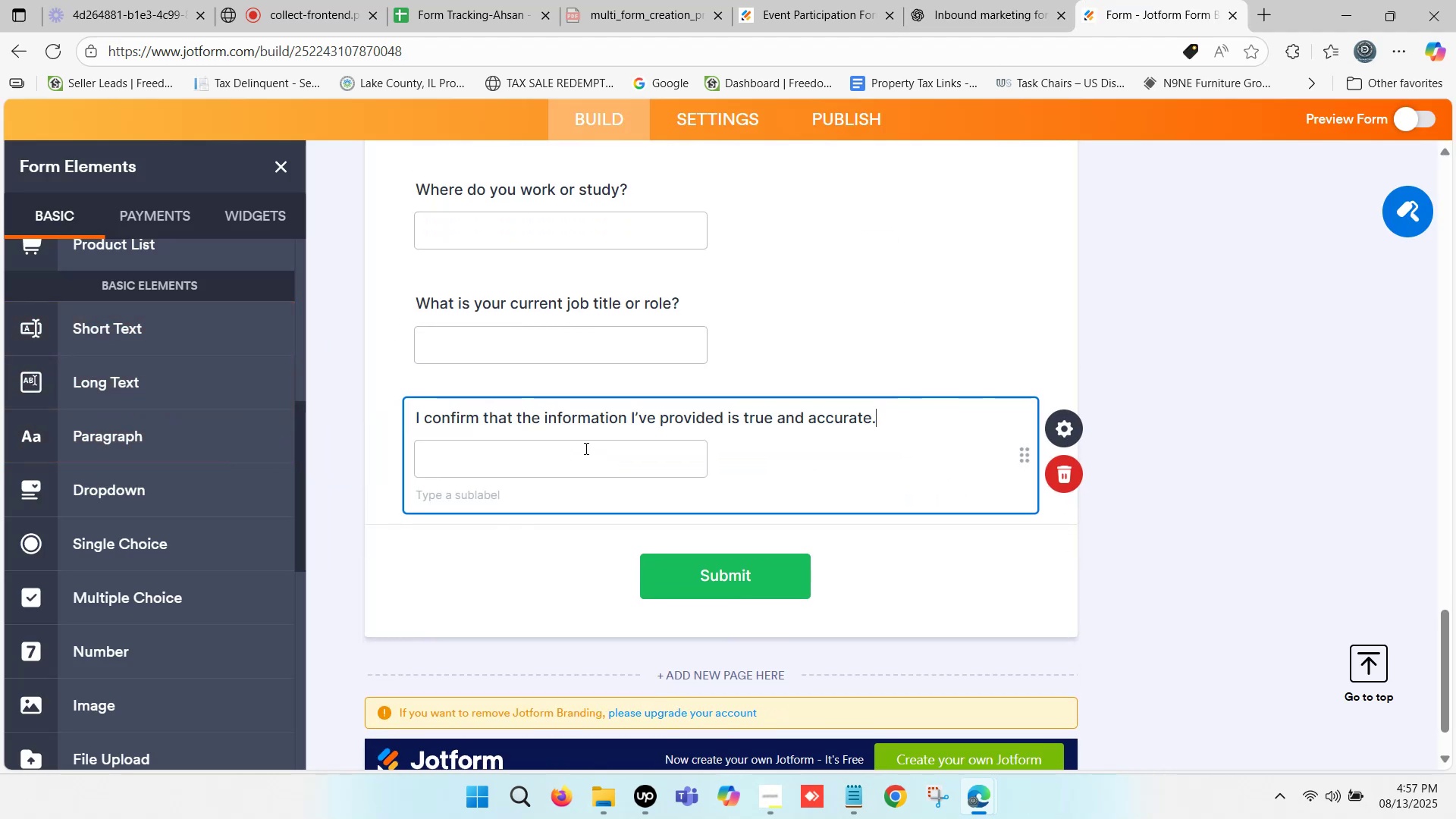 
left_click([551, 452])
 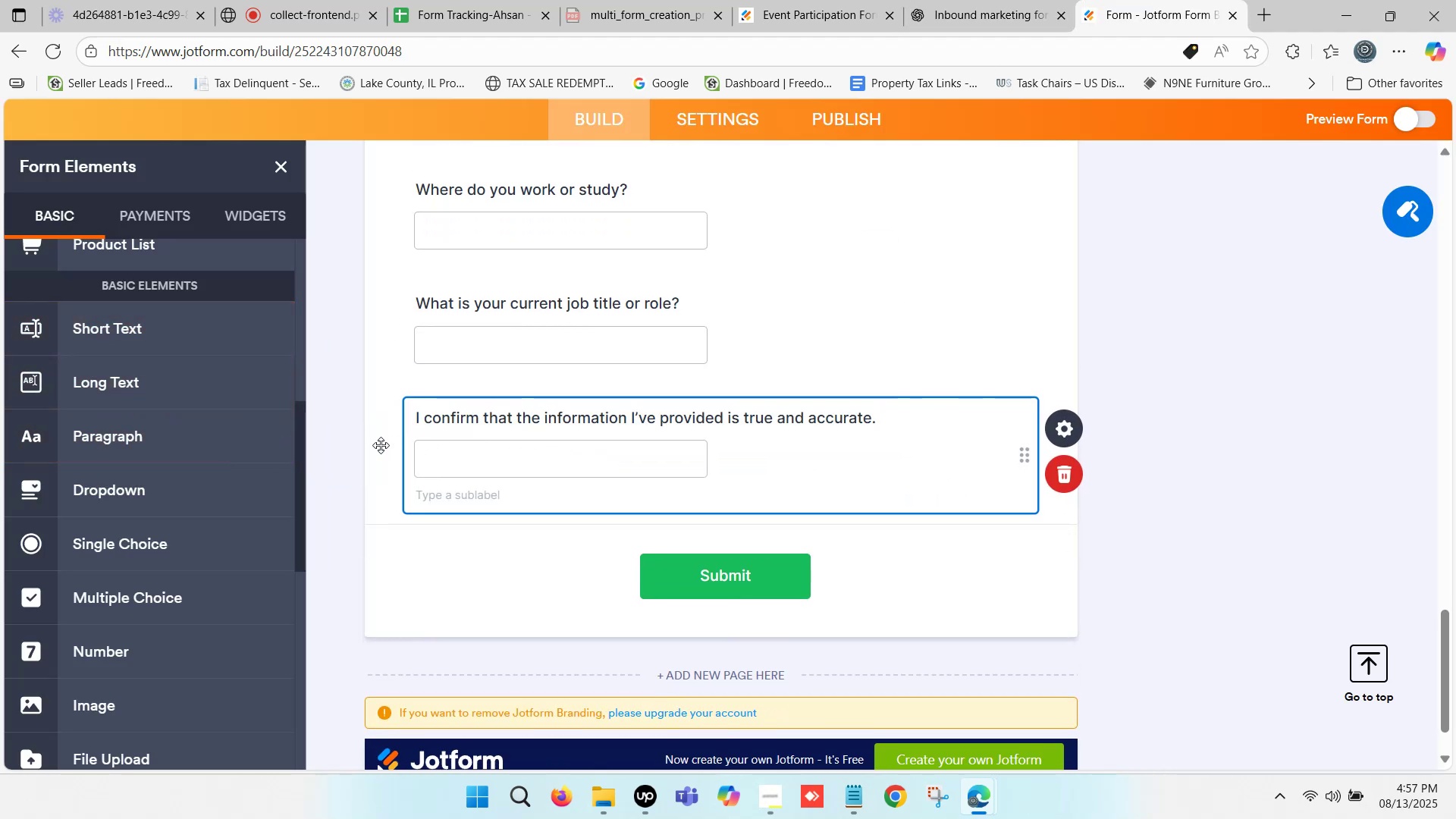 
left_click([378, 442])
 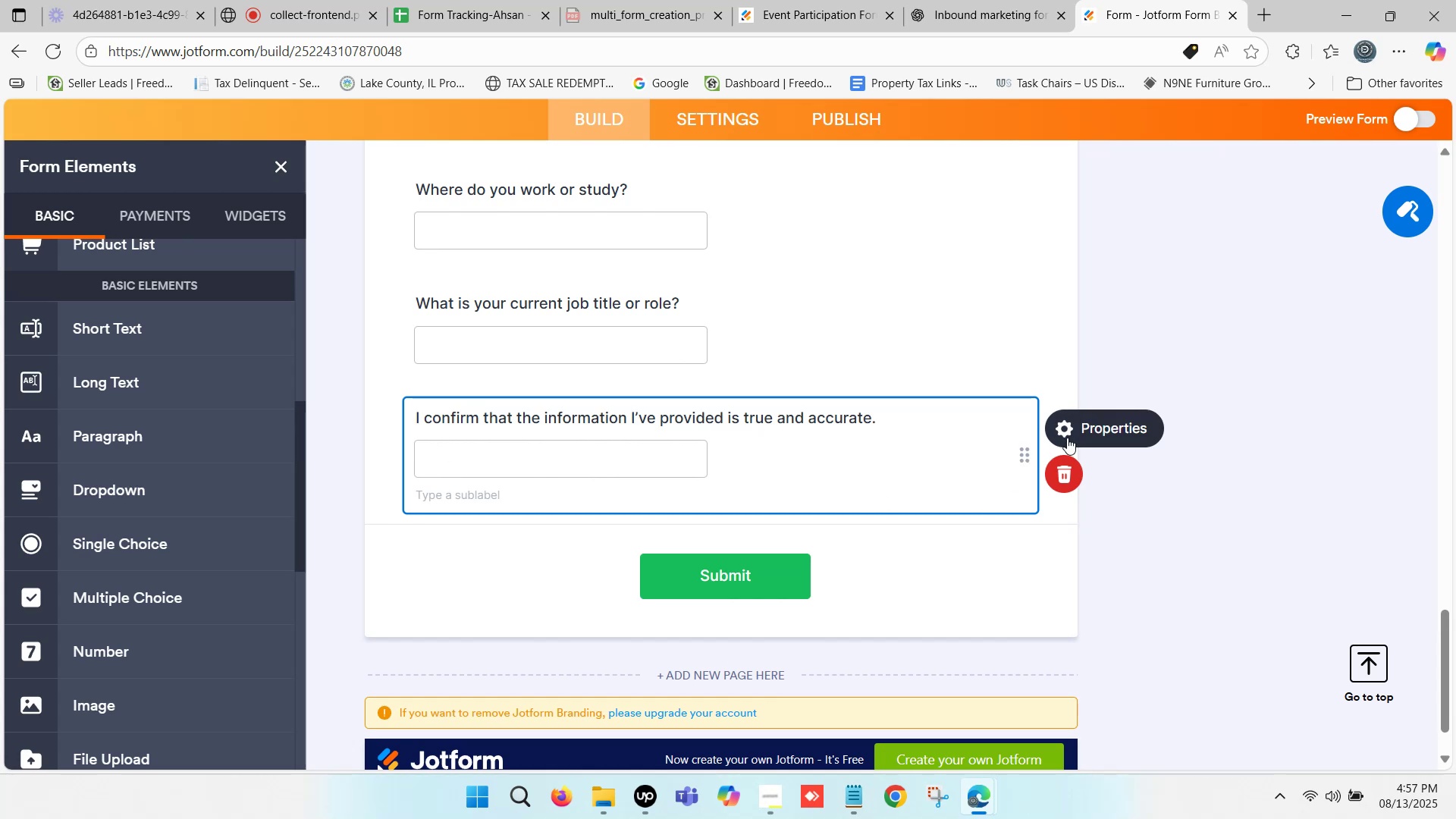 
left_click([1068, 430])
 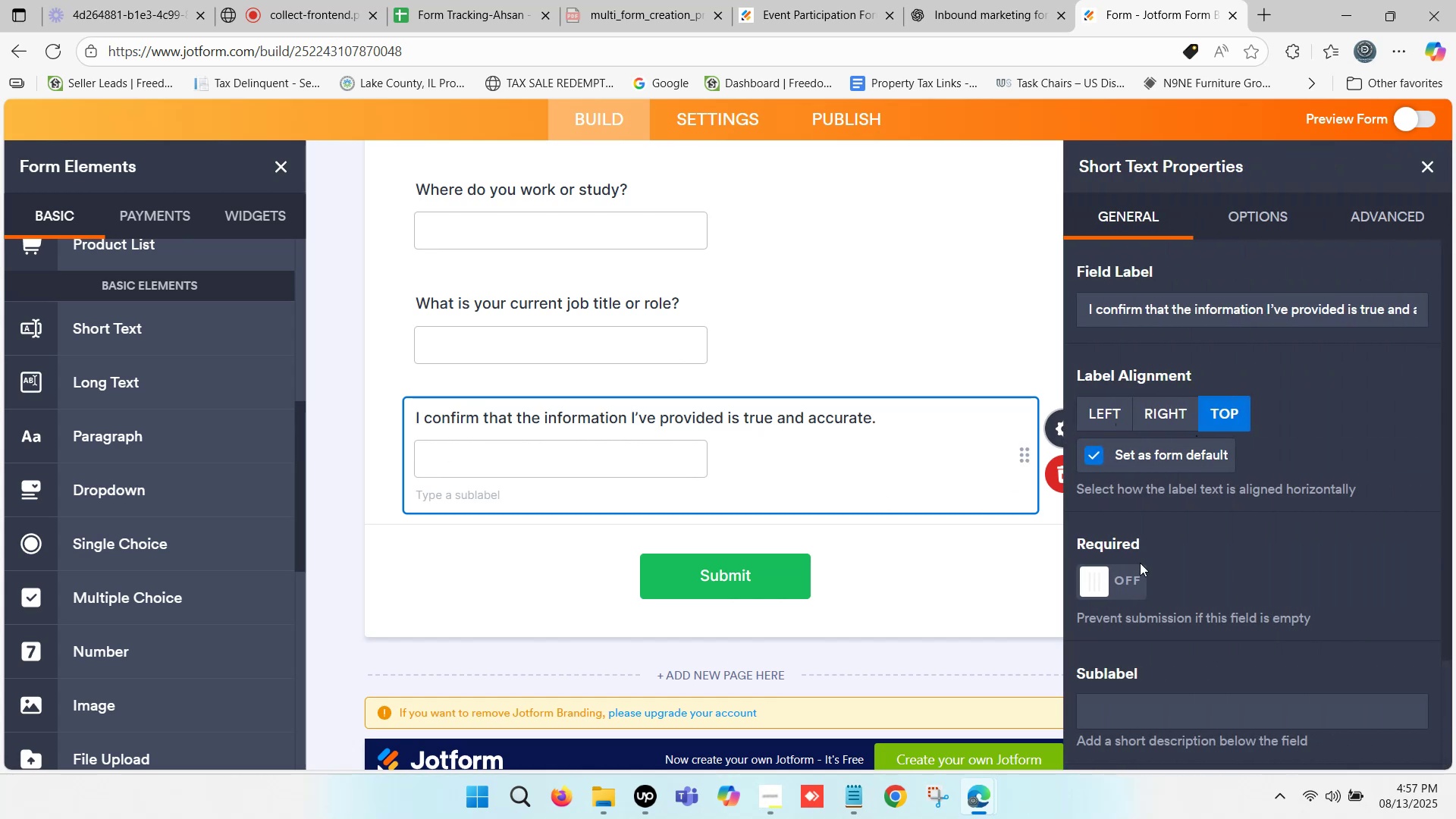 
left_click([1109, 579])
 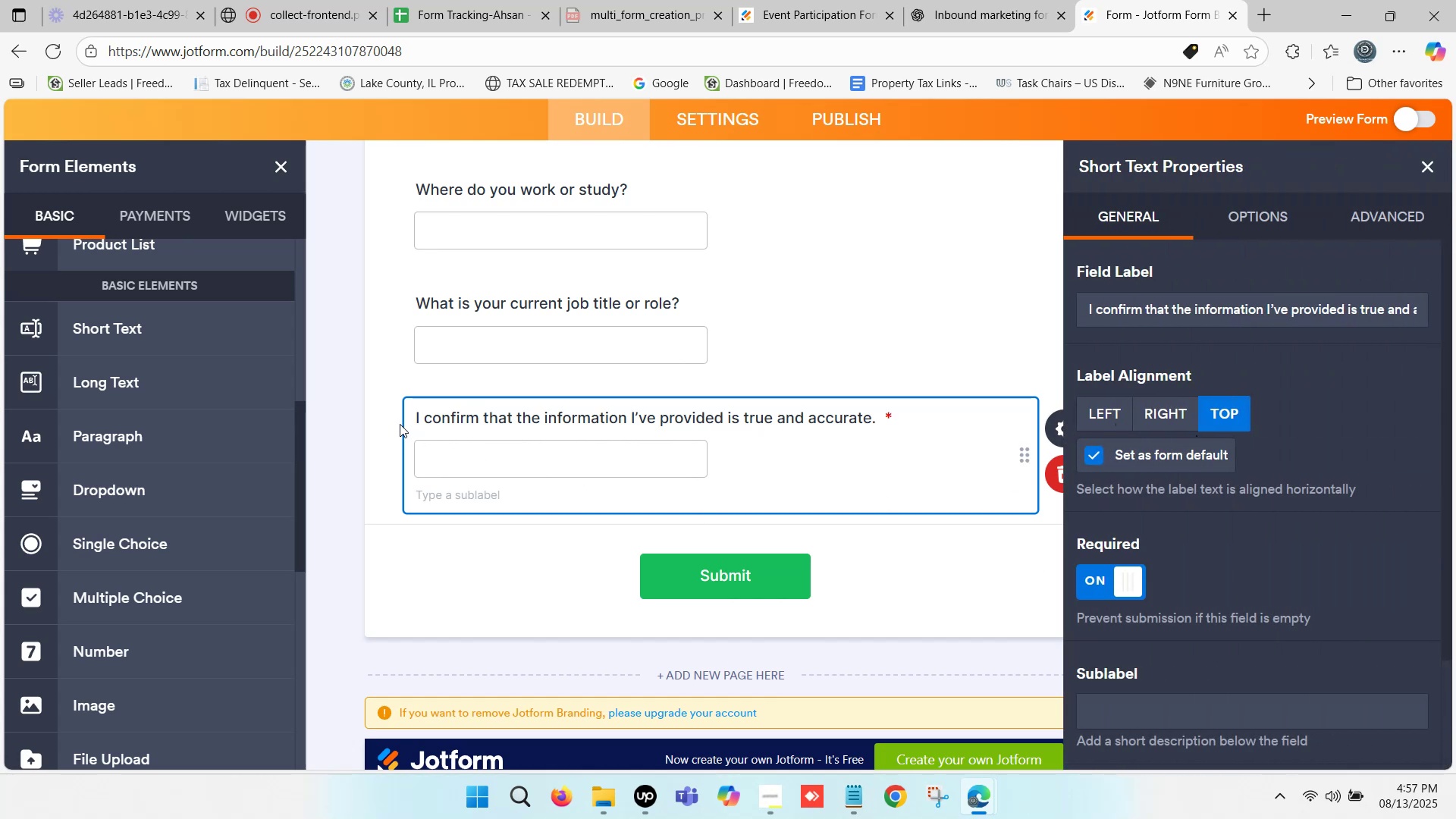 
left_click([372, 409])
 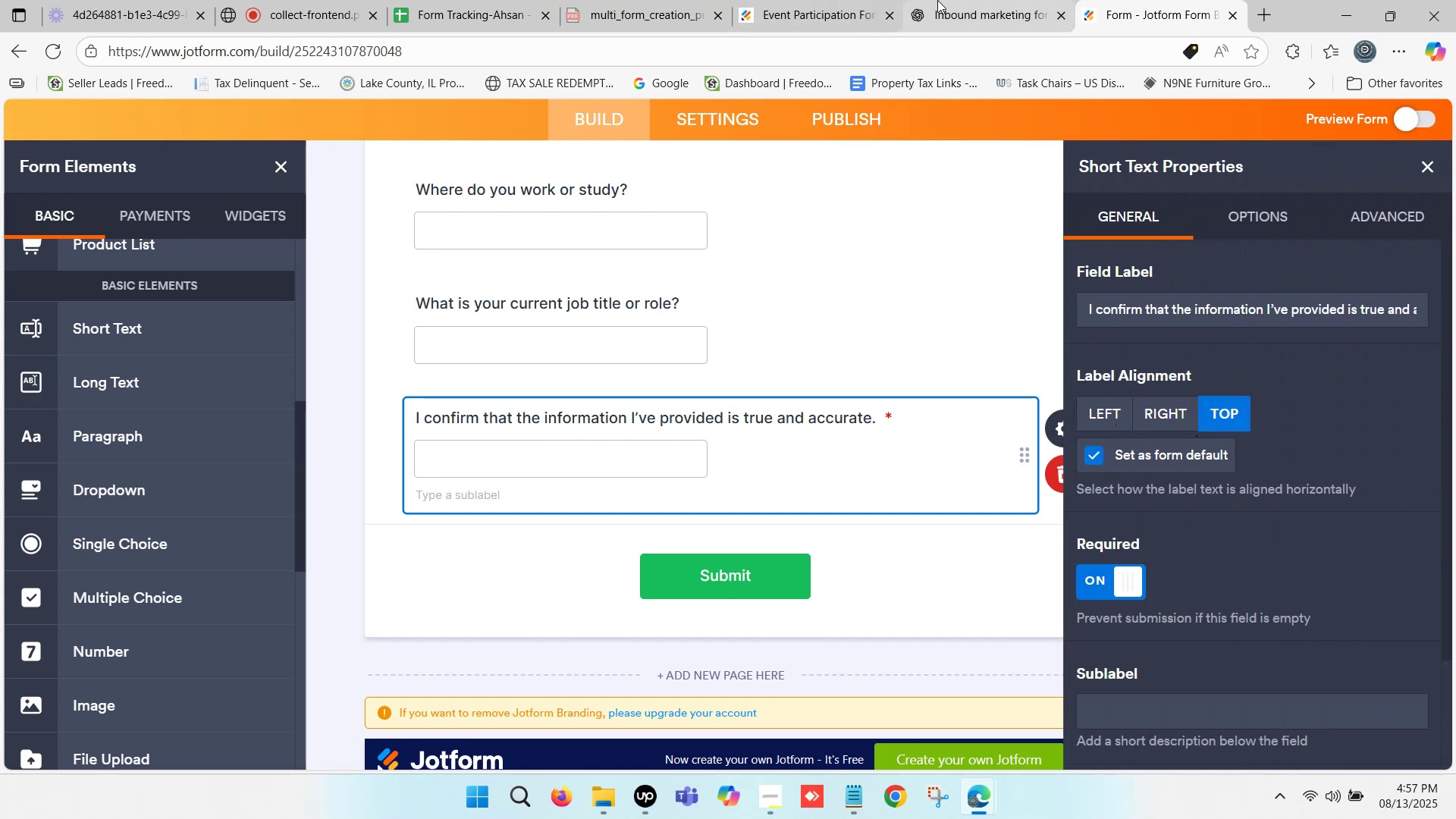 
left_click([951, 0])
 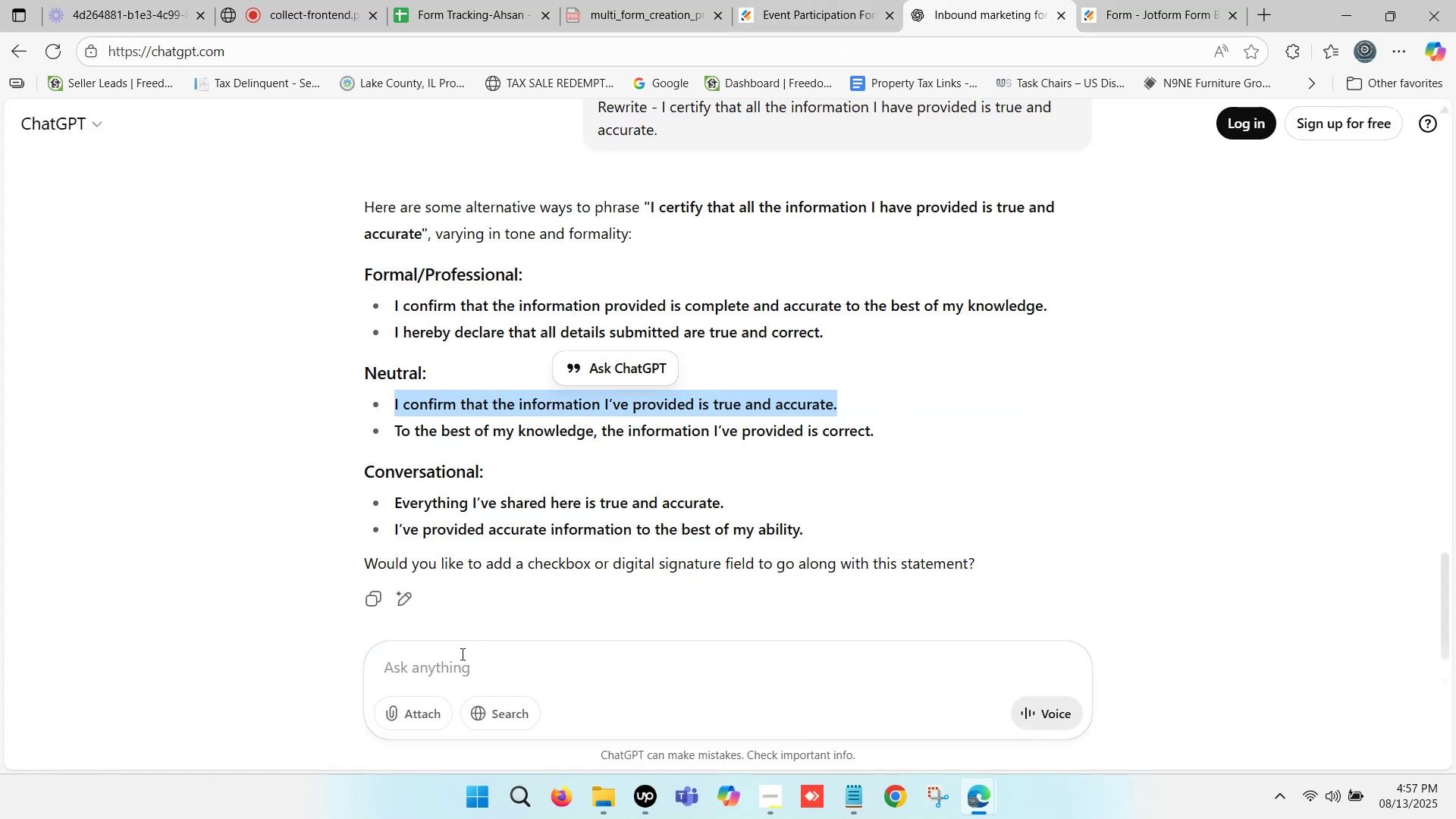 
left_click([461, 655])
 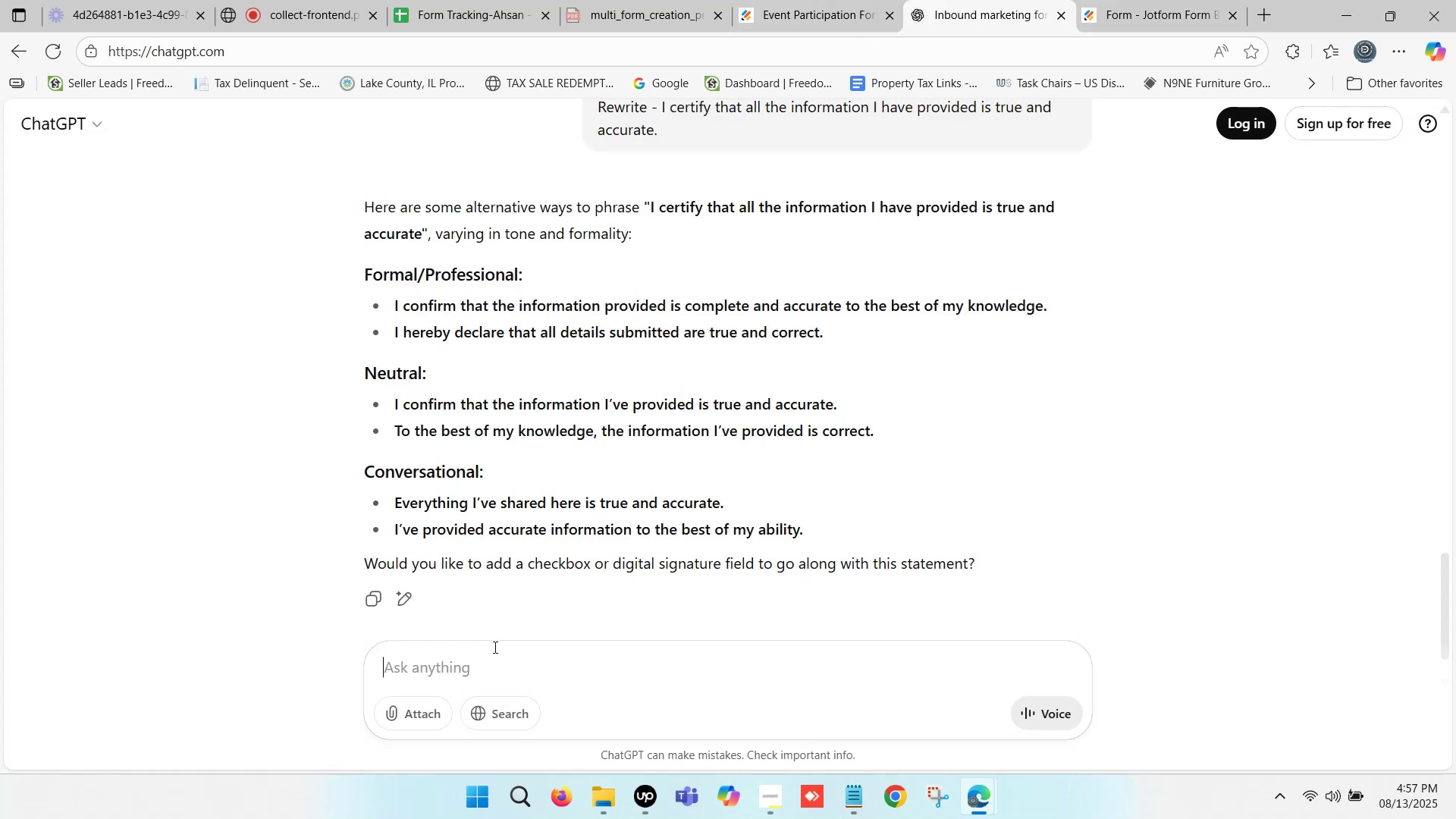 
type(need some linear scale question for )
 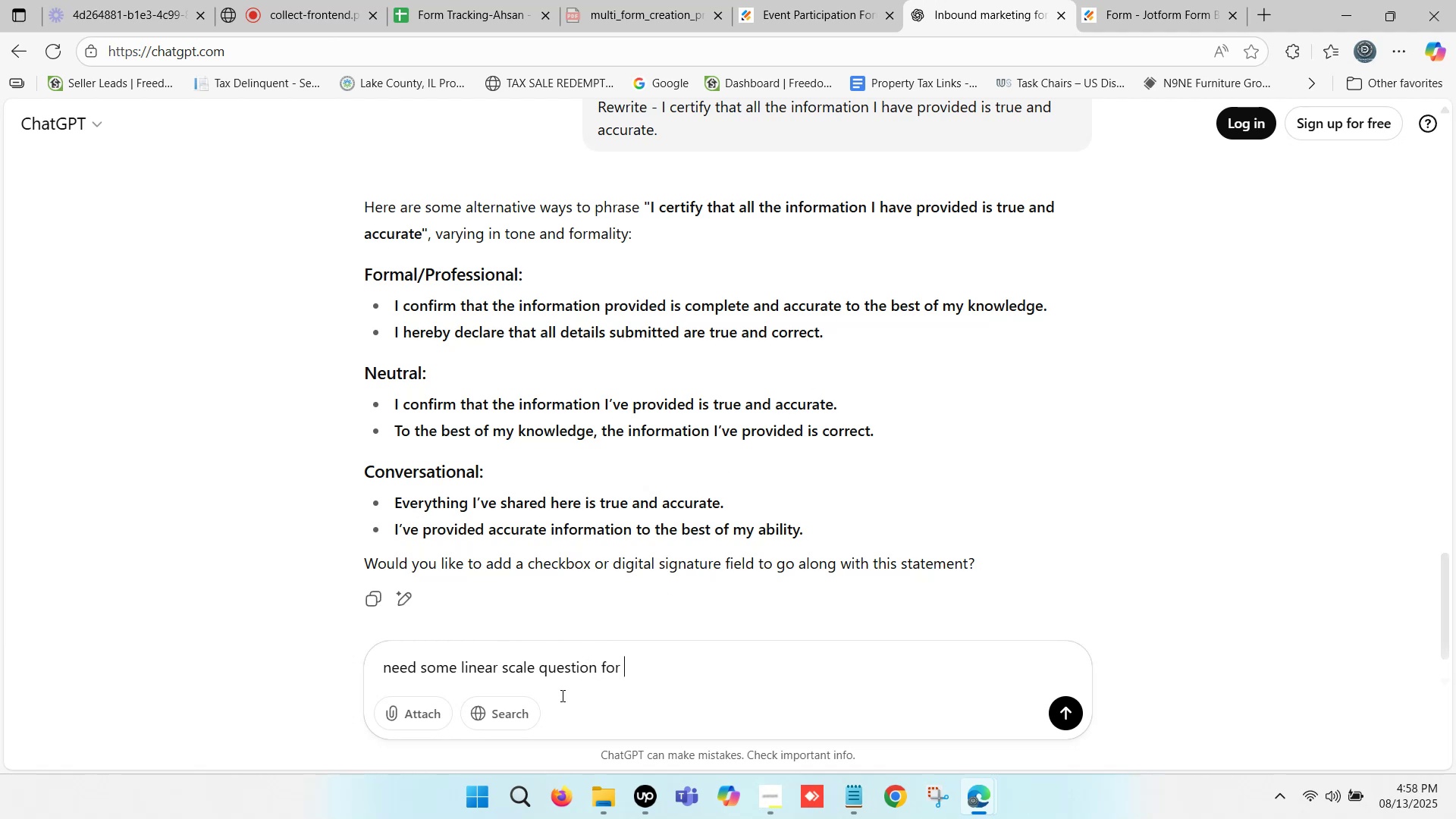 
type(Jotform)
 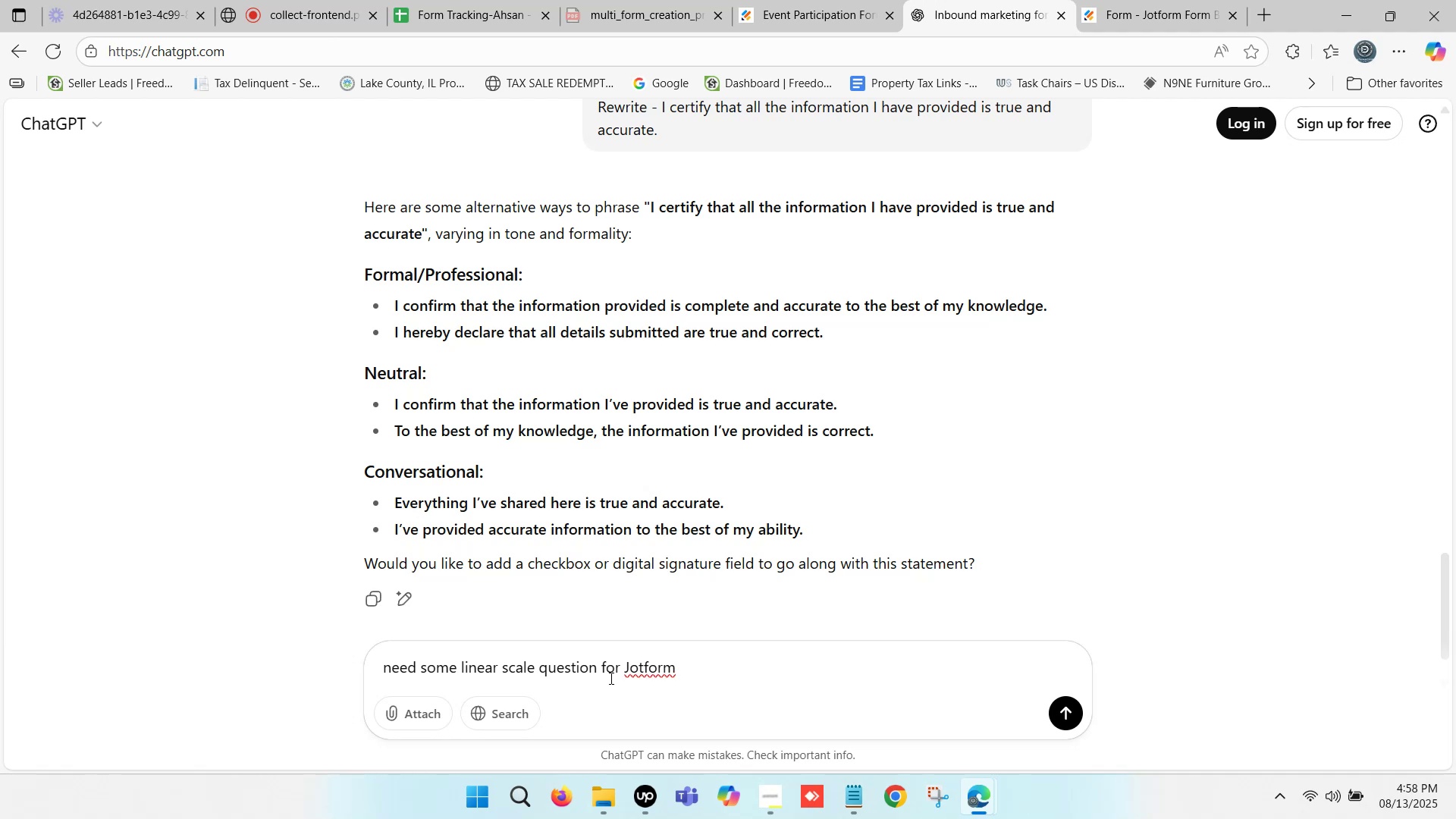 
wait(6.73)
 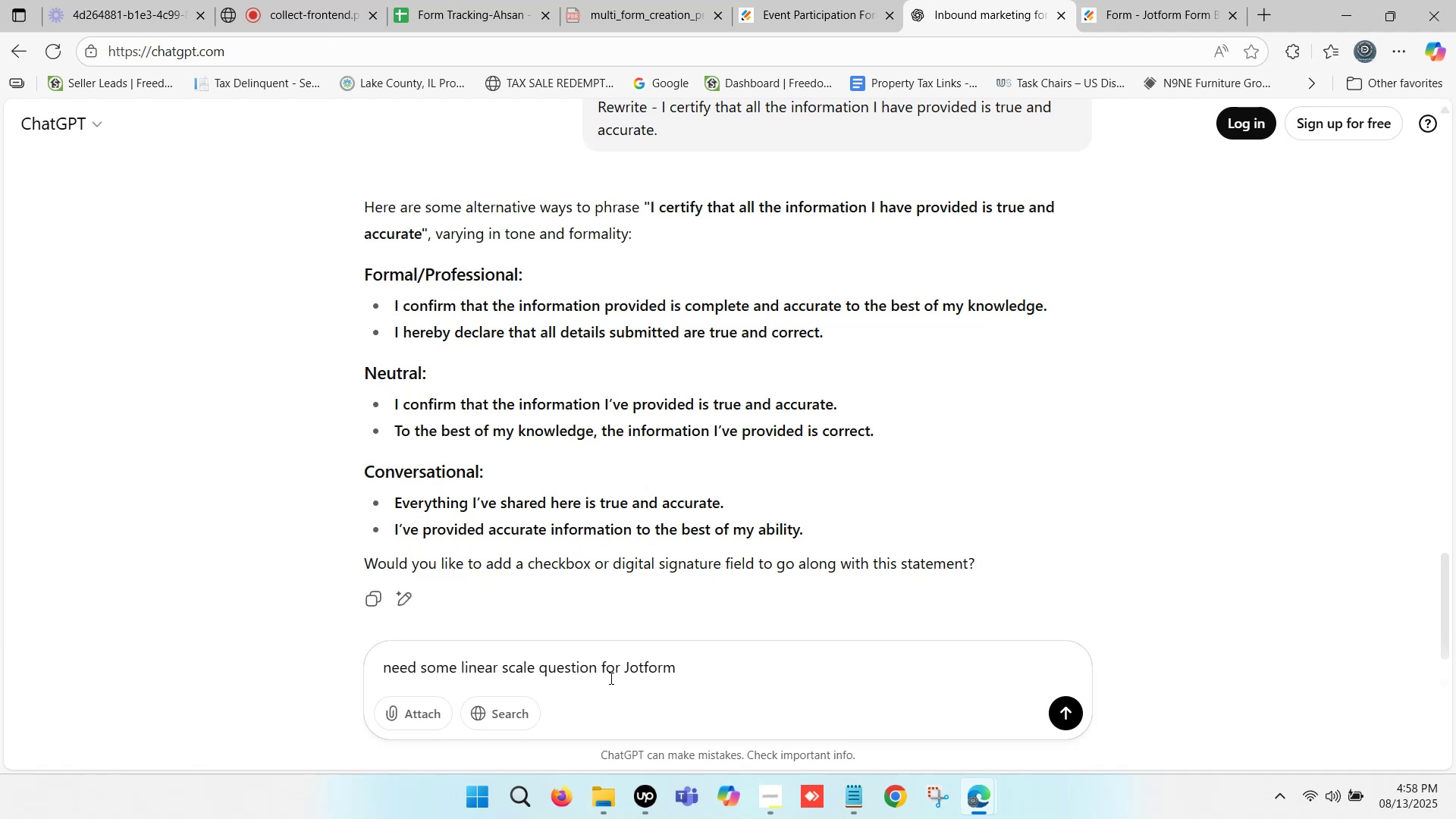 
type( about - )
 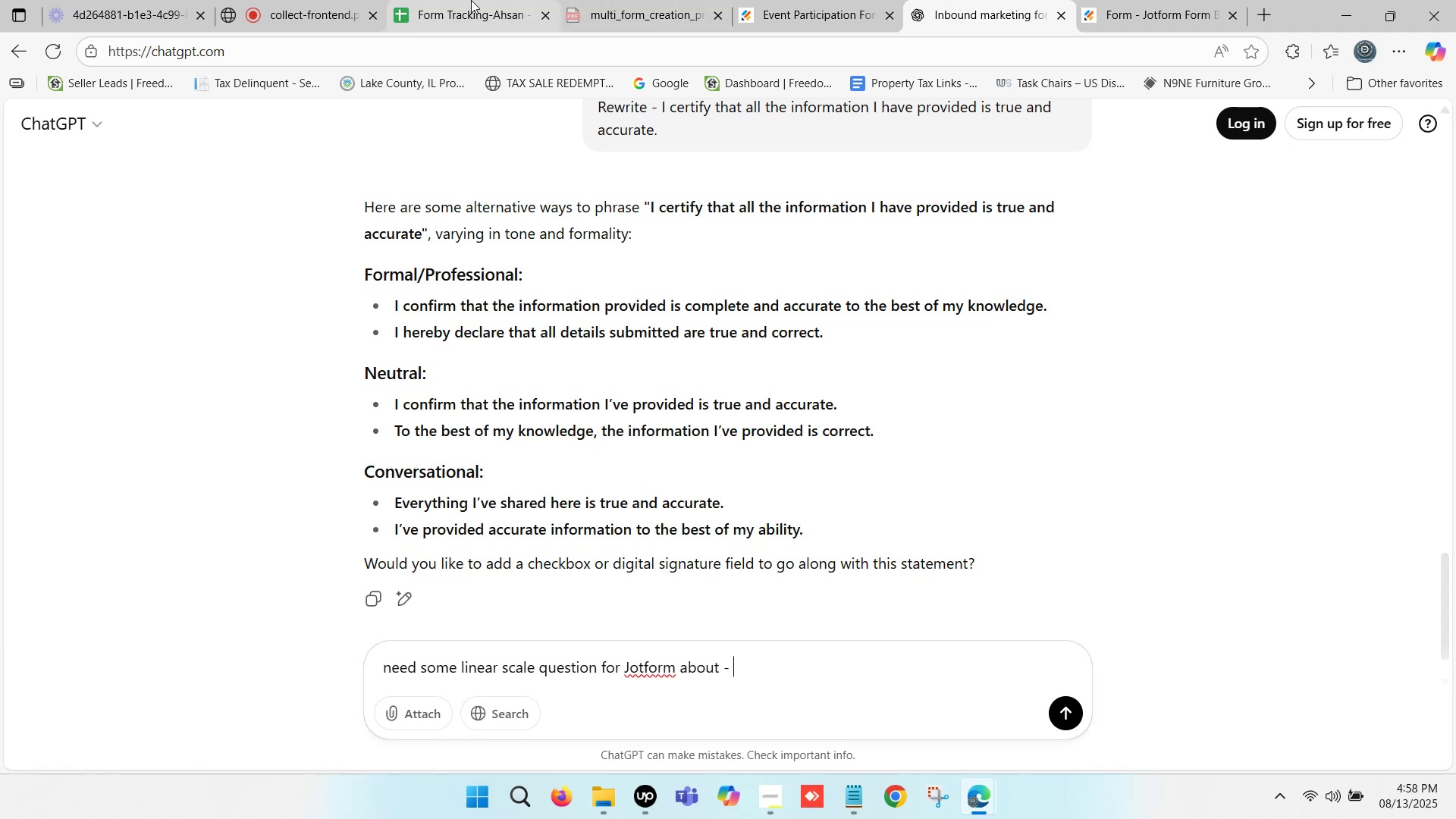 
left_click([462, 0])
 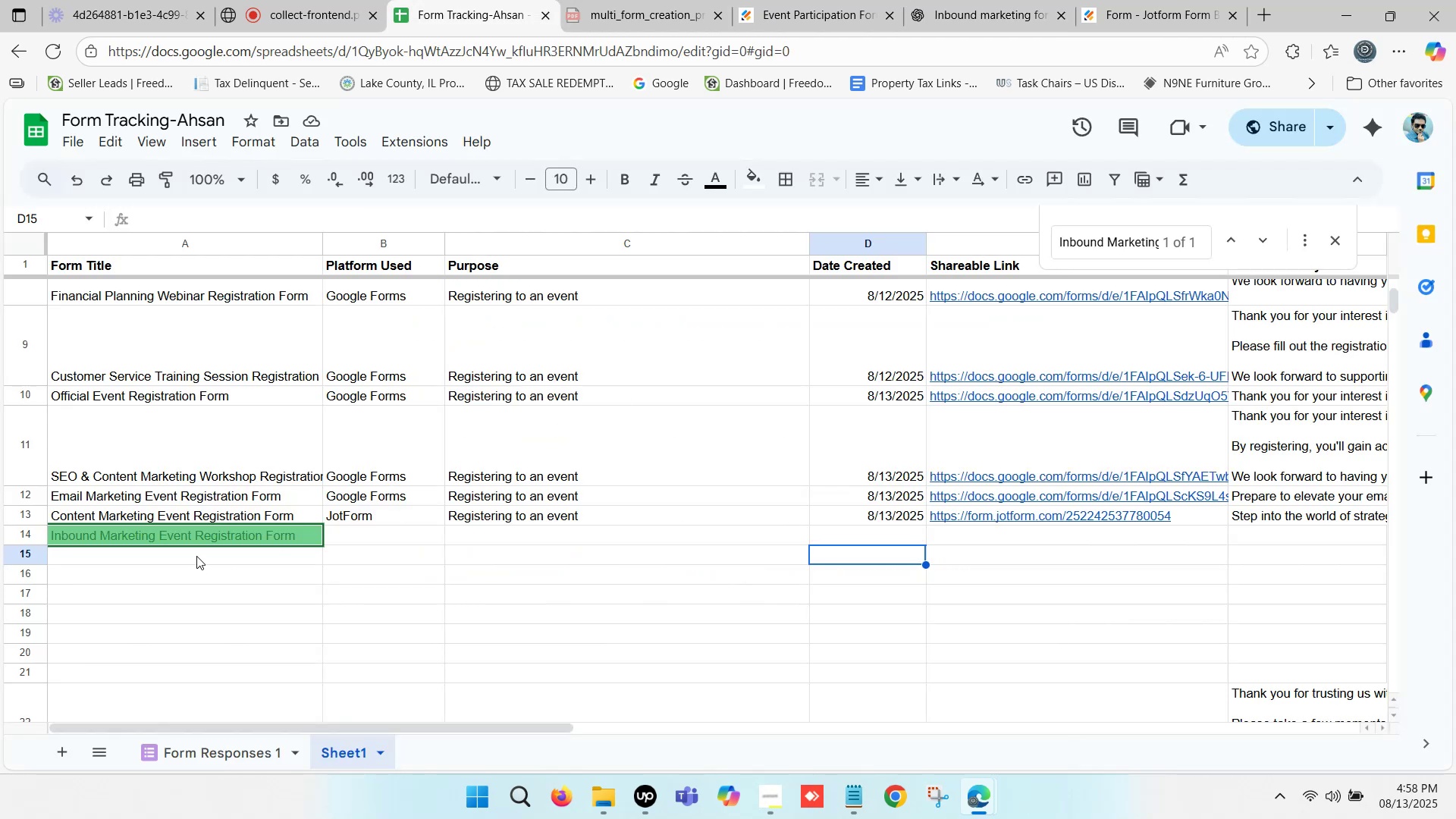 
left_click([193, 535])
 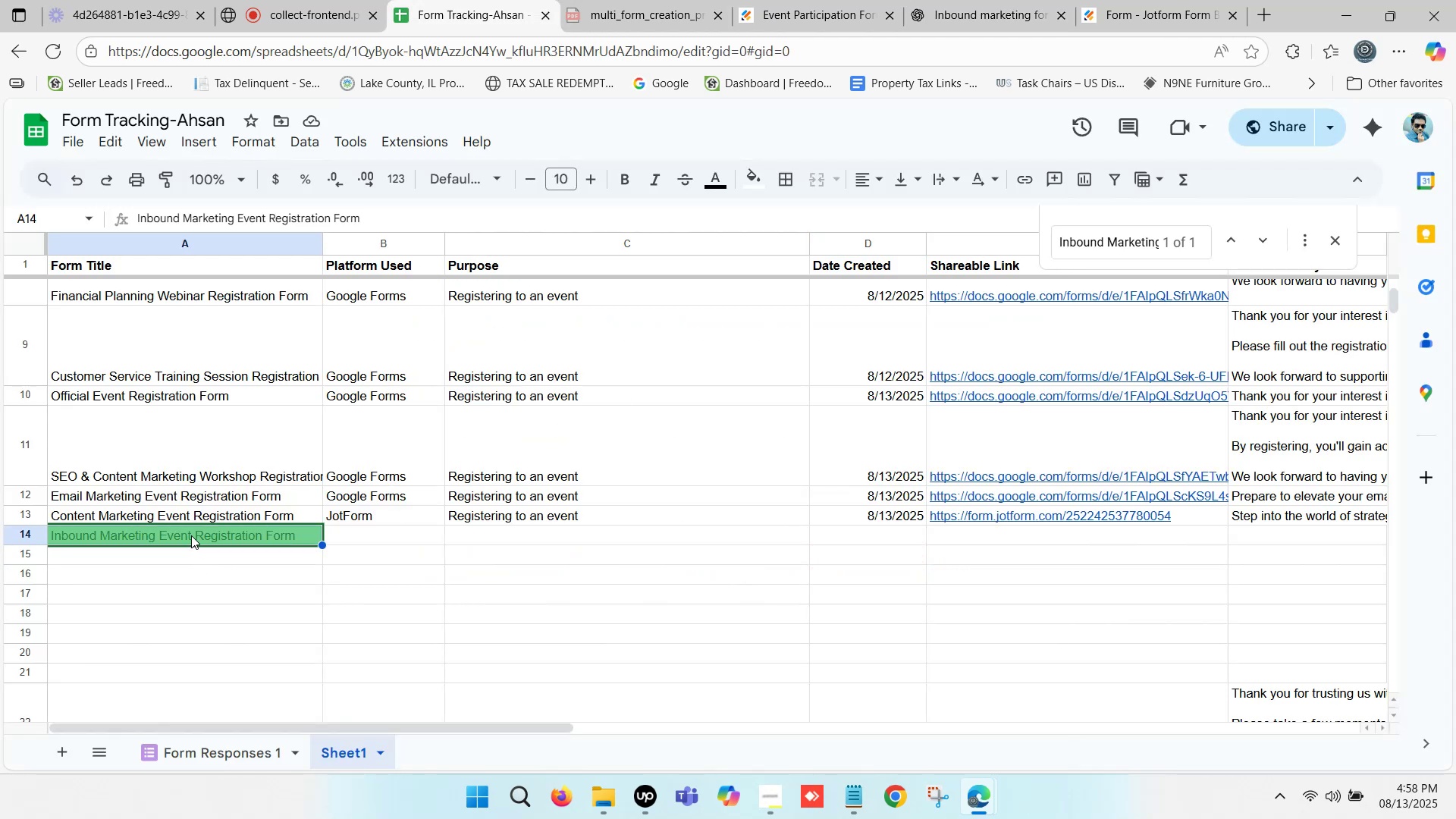 
key(Control+ControlLeft)
 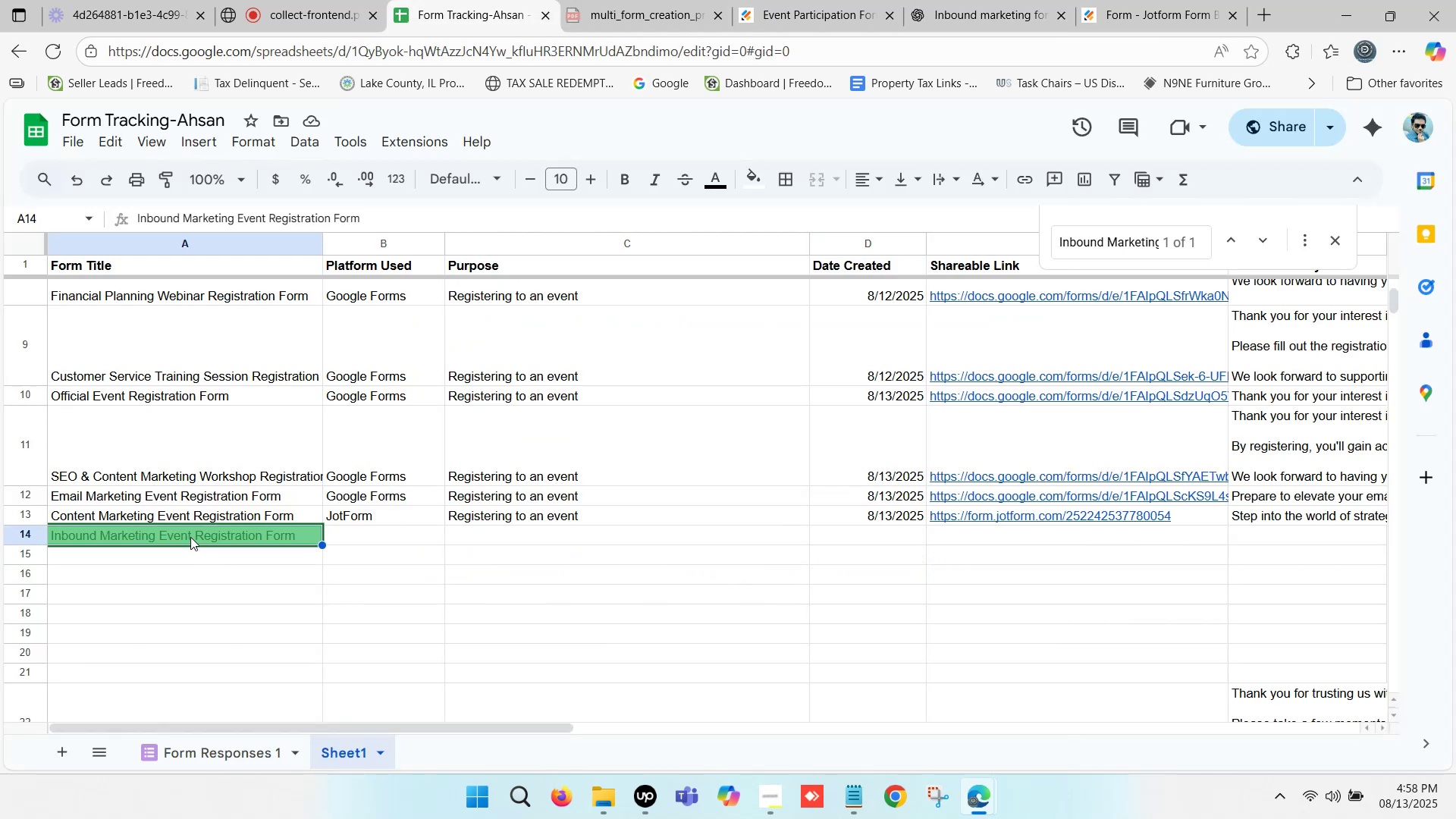 
key(Control+C)
 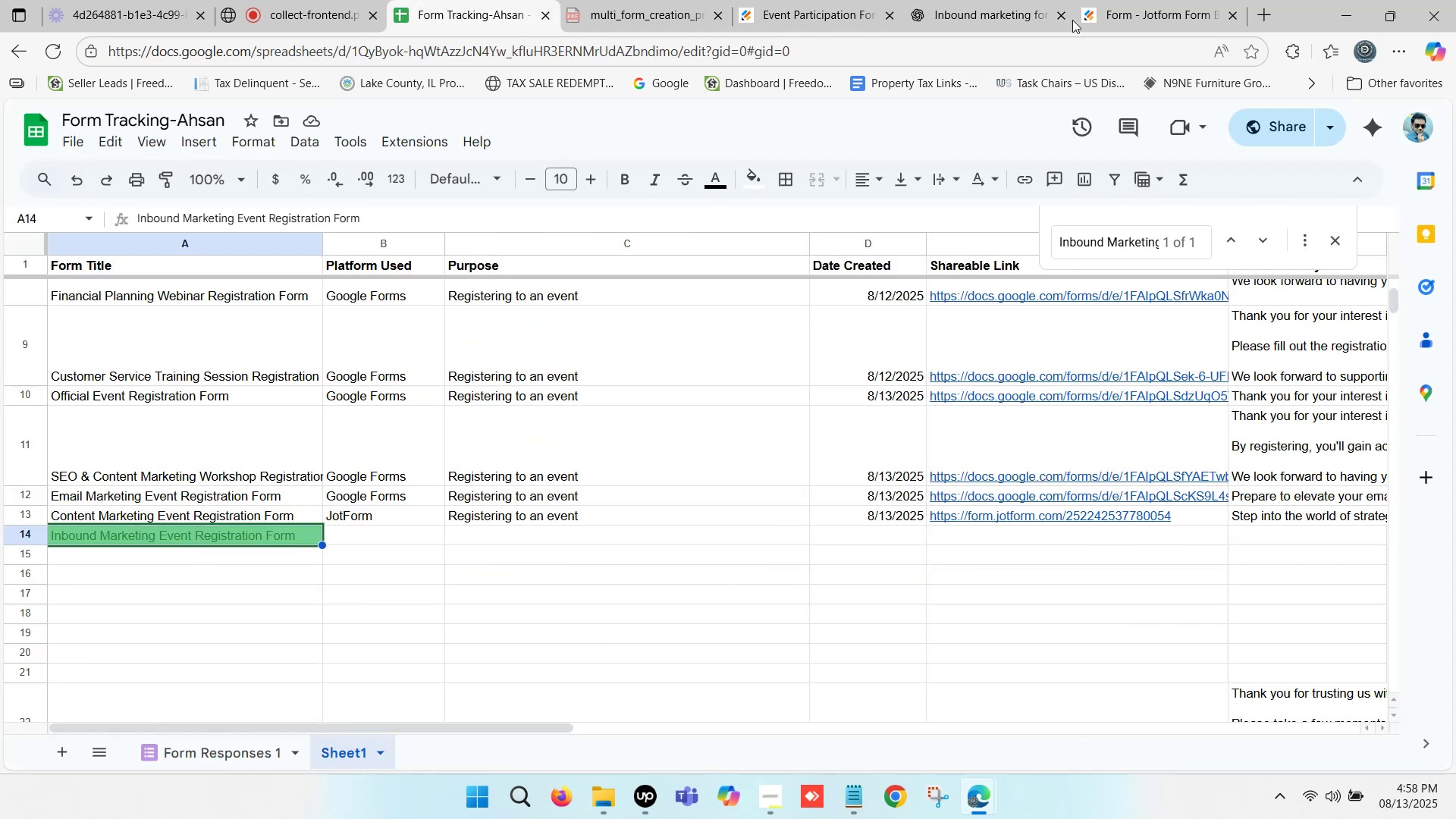 
left_click([1134, 0])
 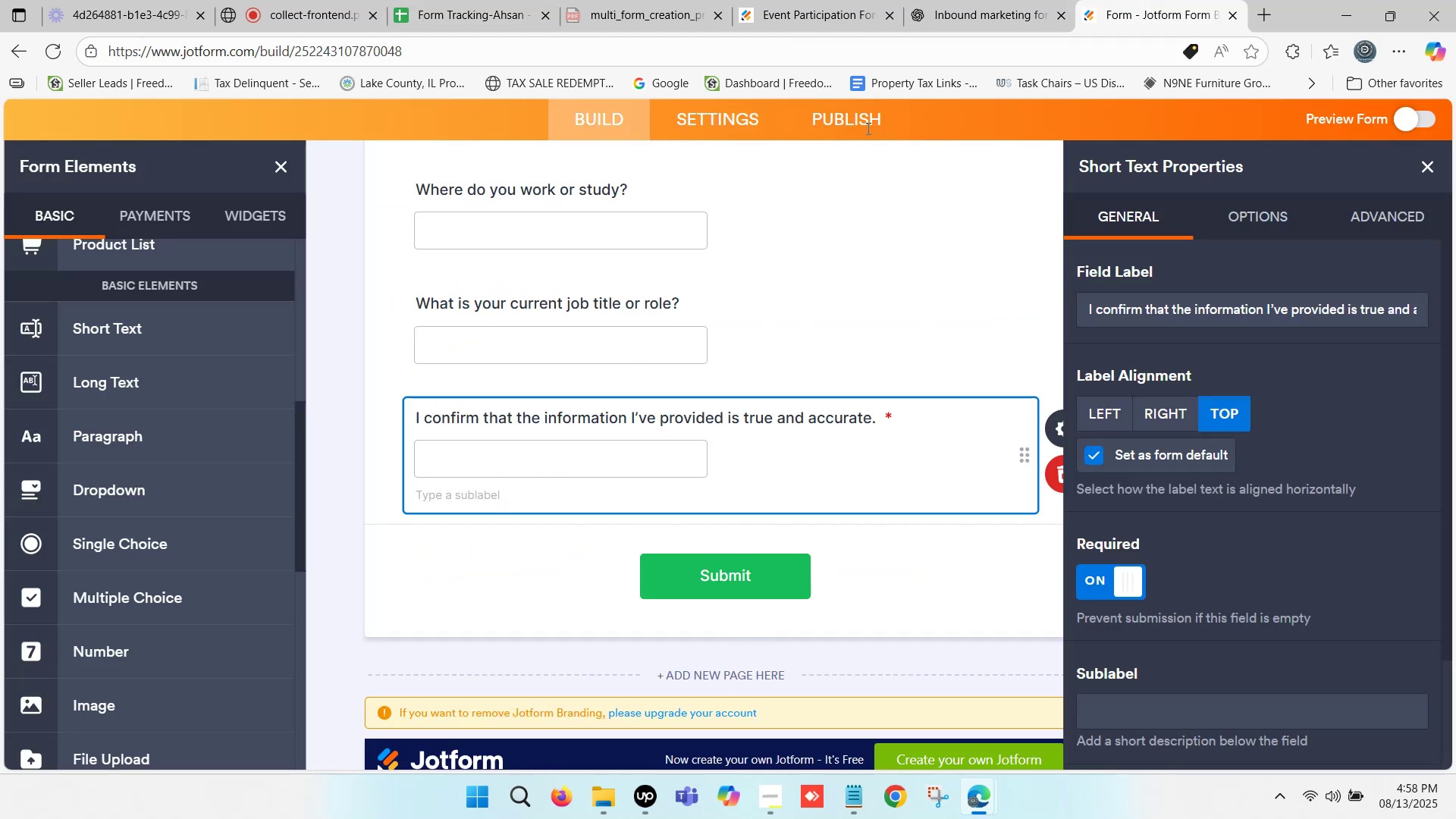 
left_click([999, 7])
 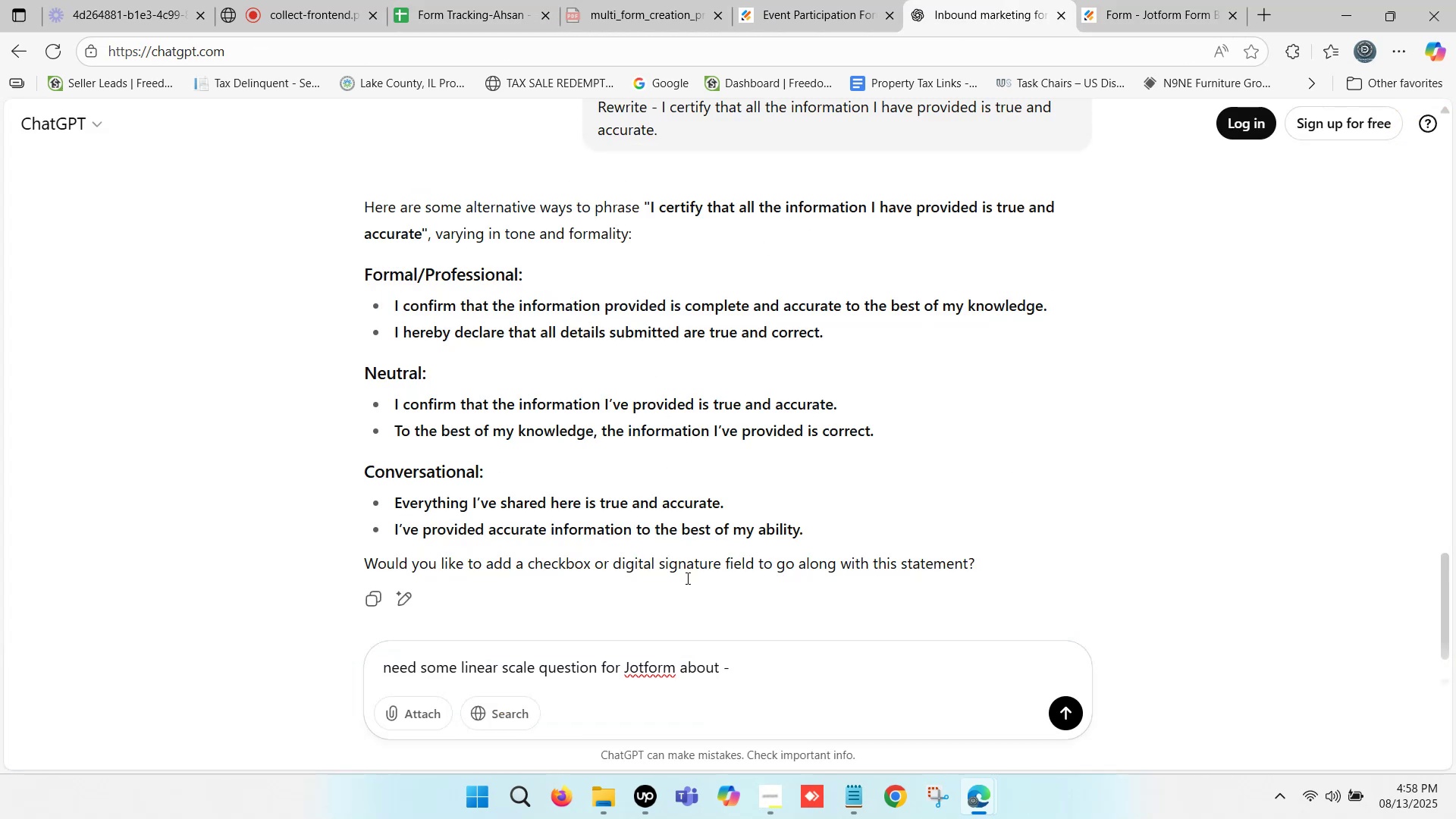 
key(Control+ControlLeft)
 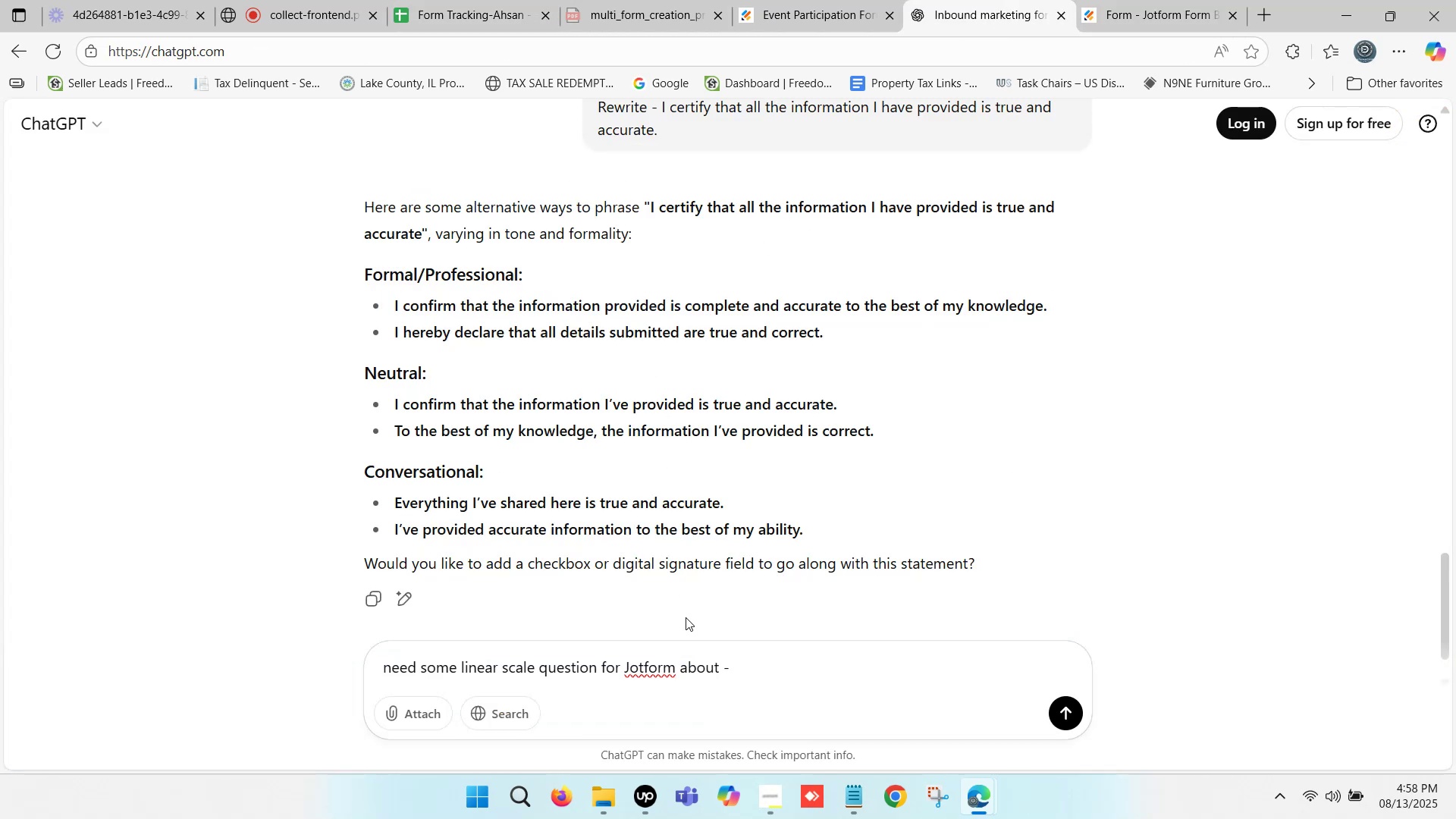 
key(Control+V)
 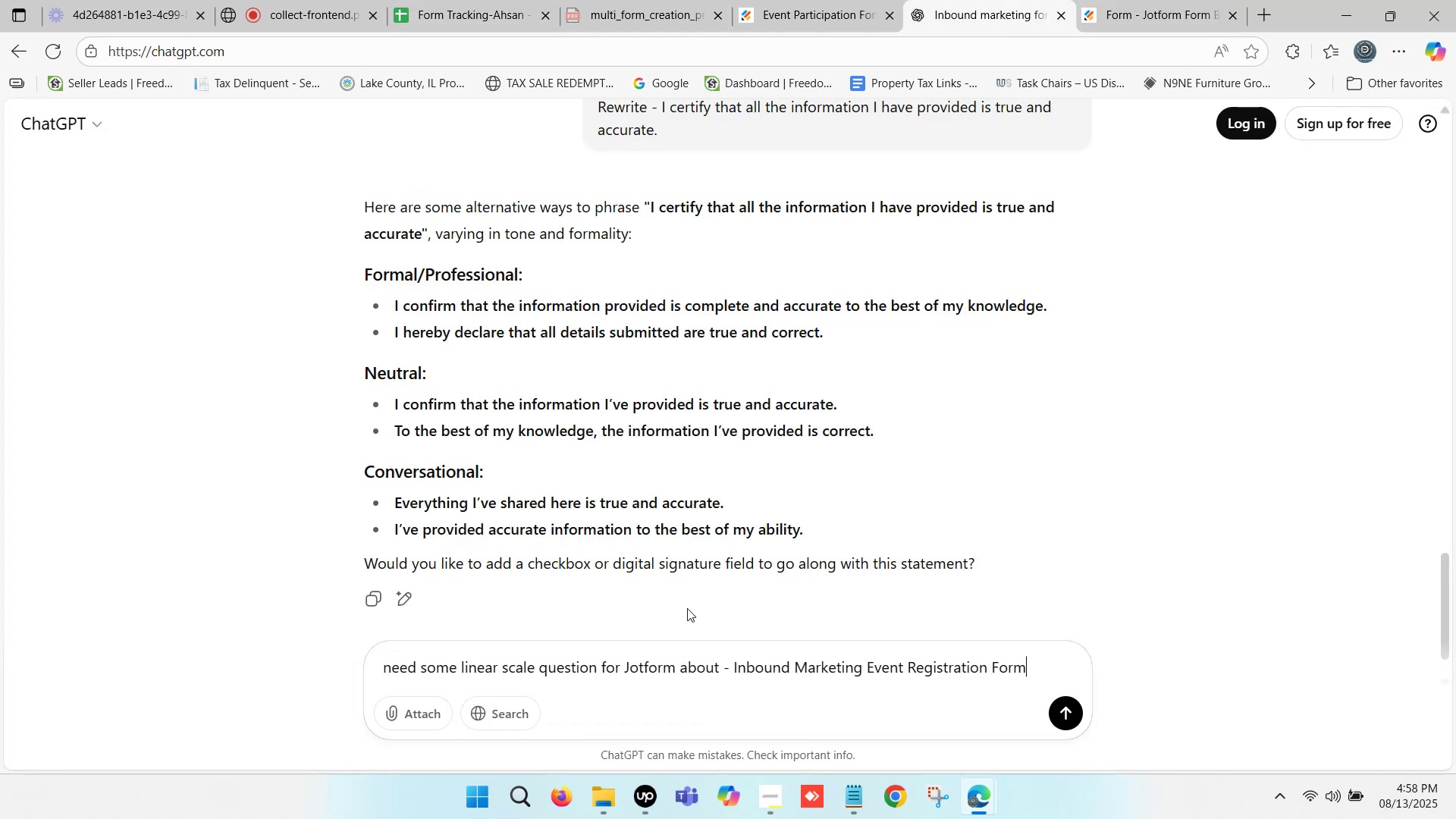 
key(Enter)
 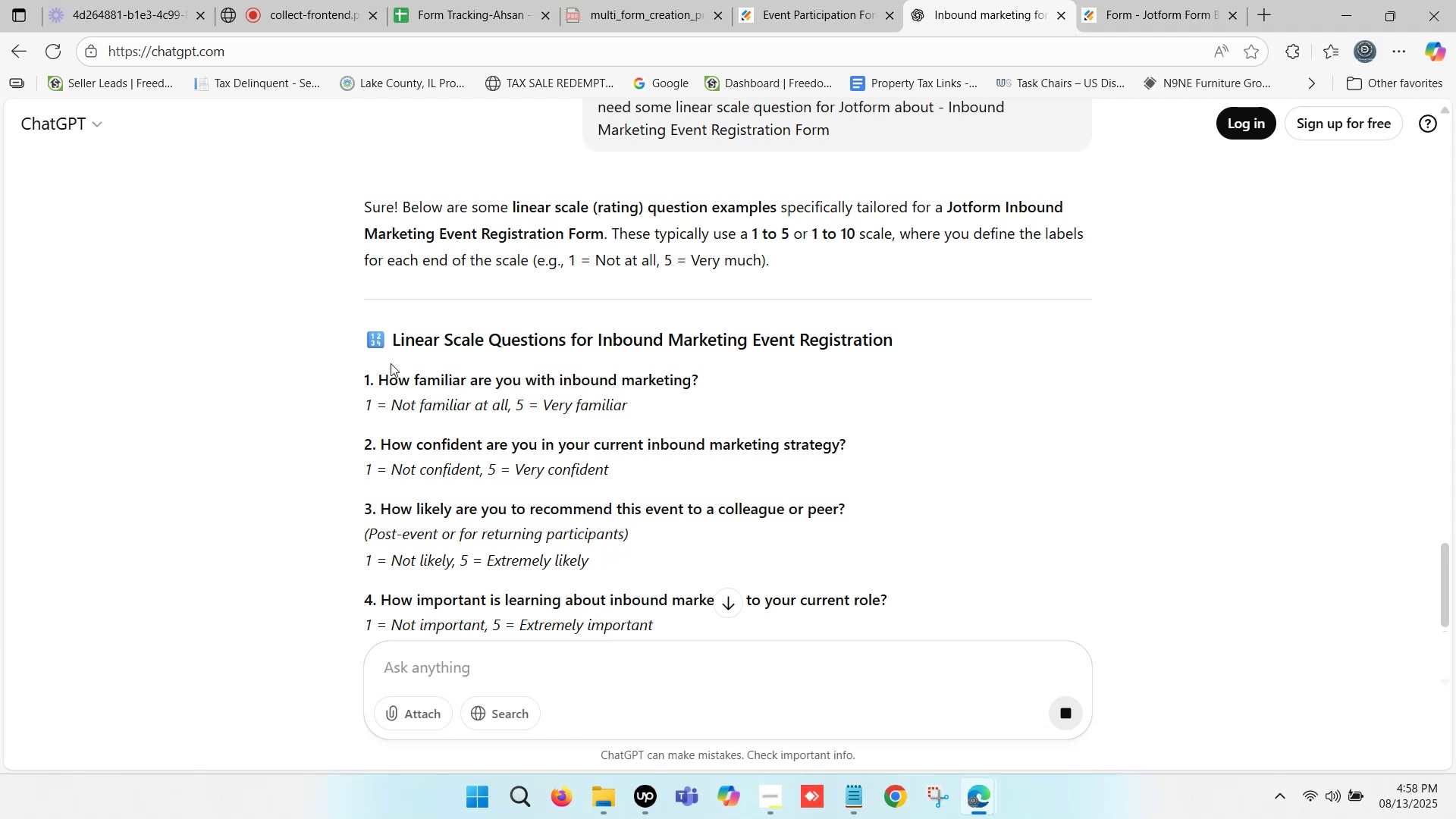 
wait(22.03)
 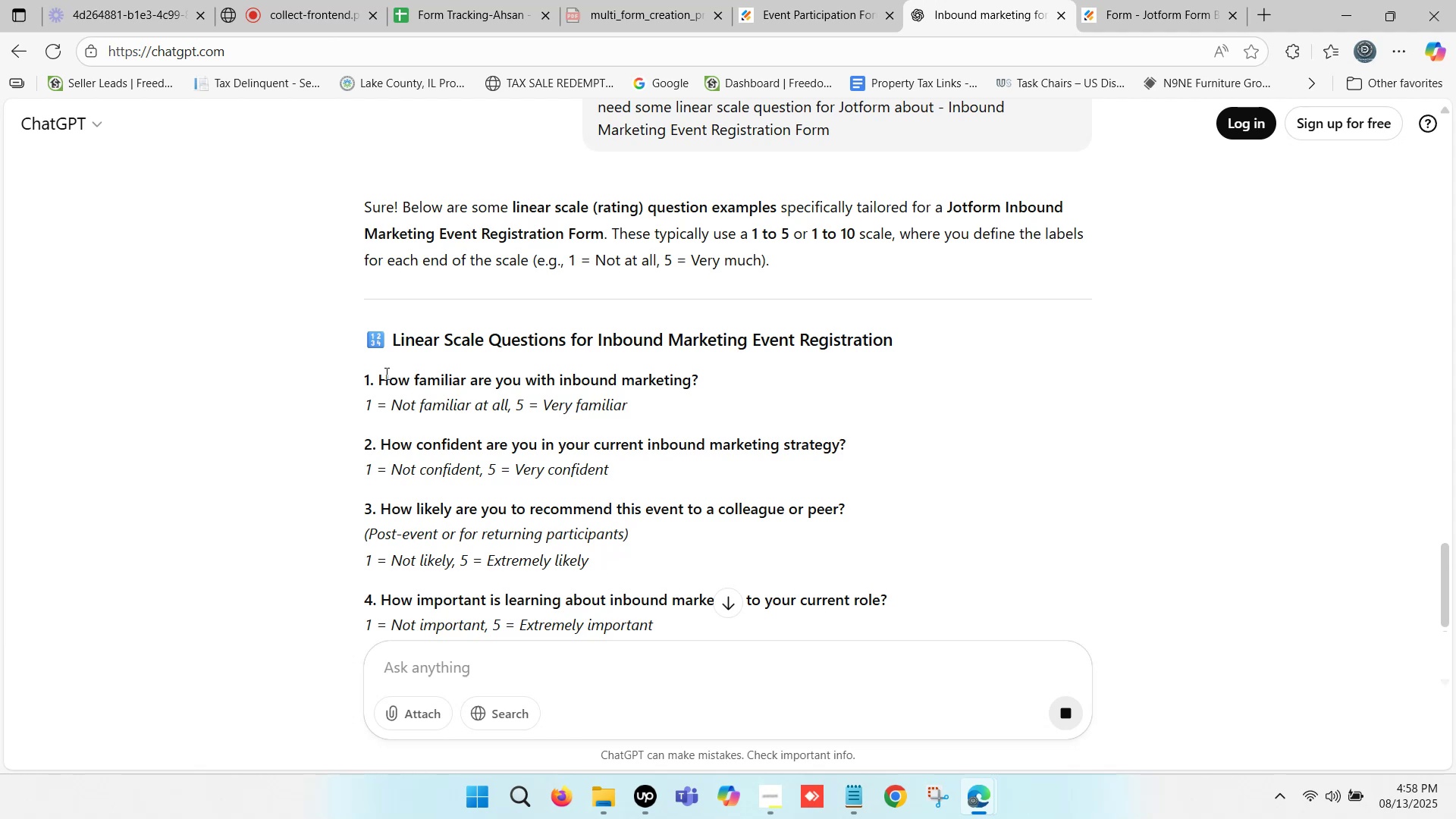 
key(Control+C)
 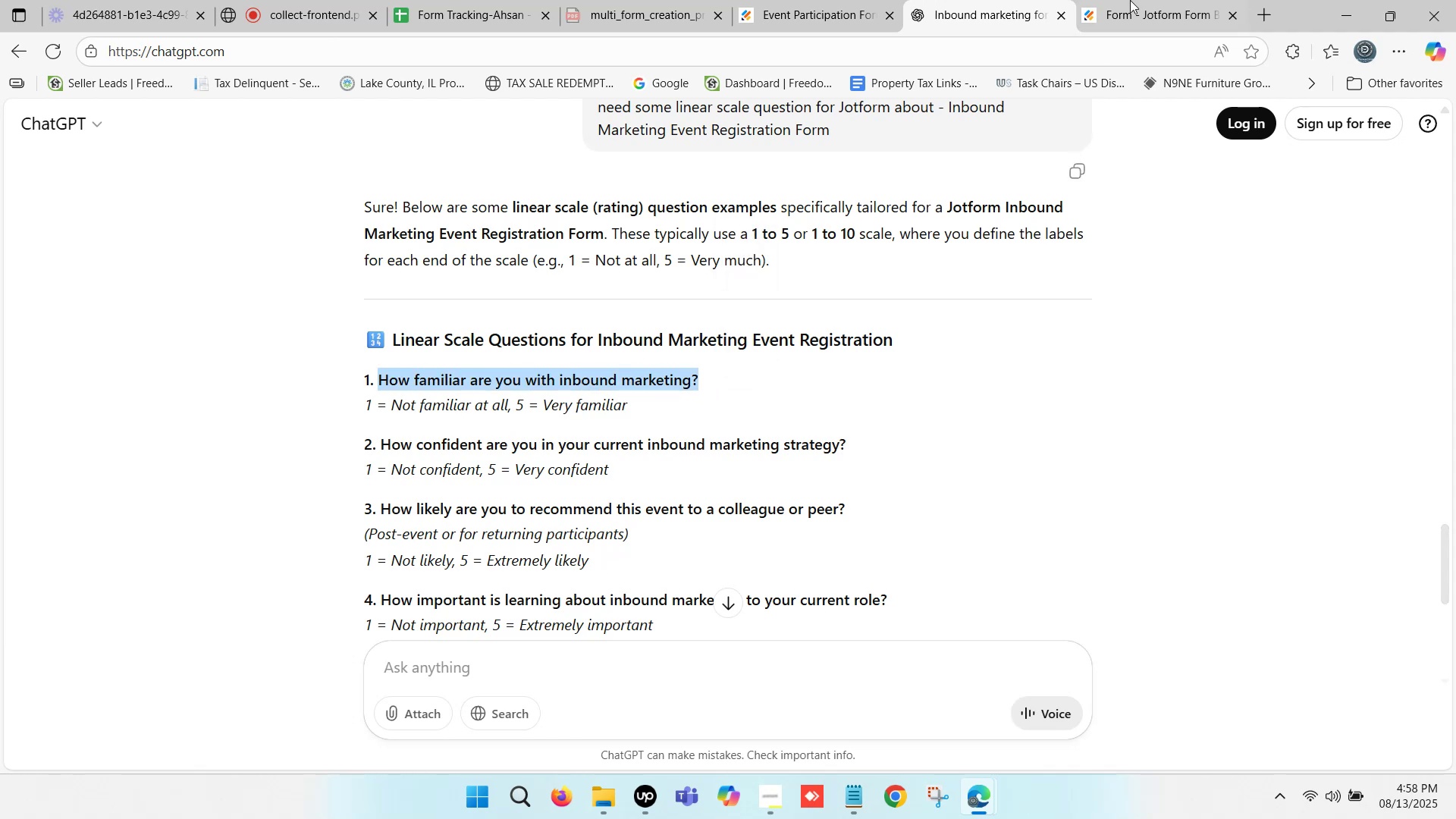 
left_click([1133, 0])
 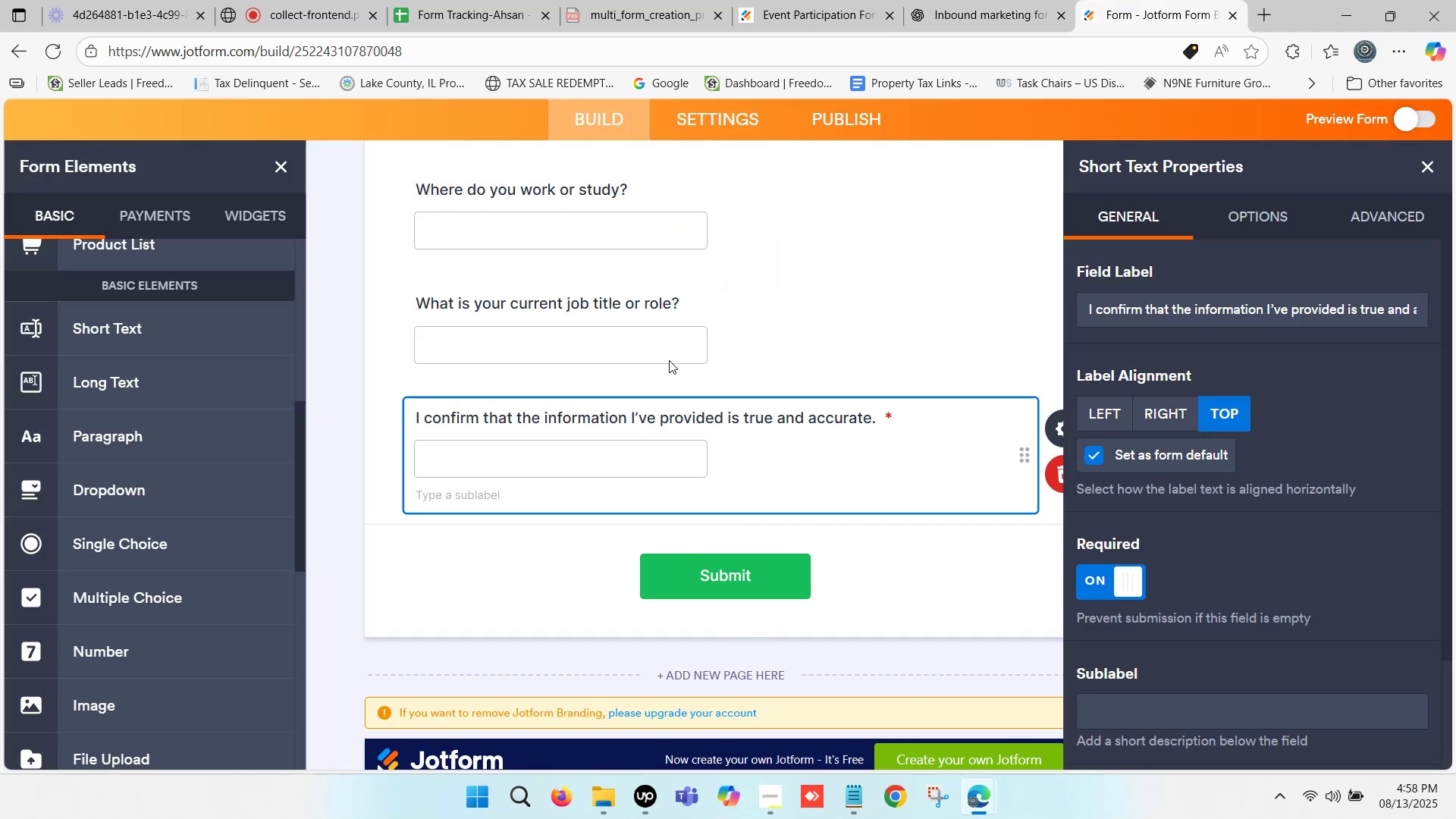 
scroll: coordinate [215, 441], scroll_direction: down, amount: 11.0
 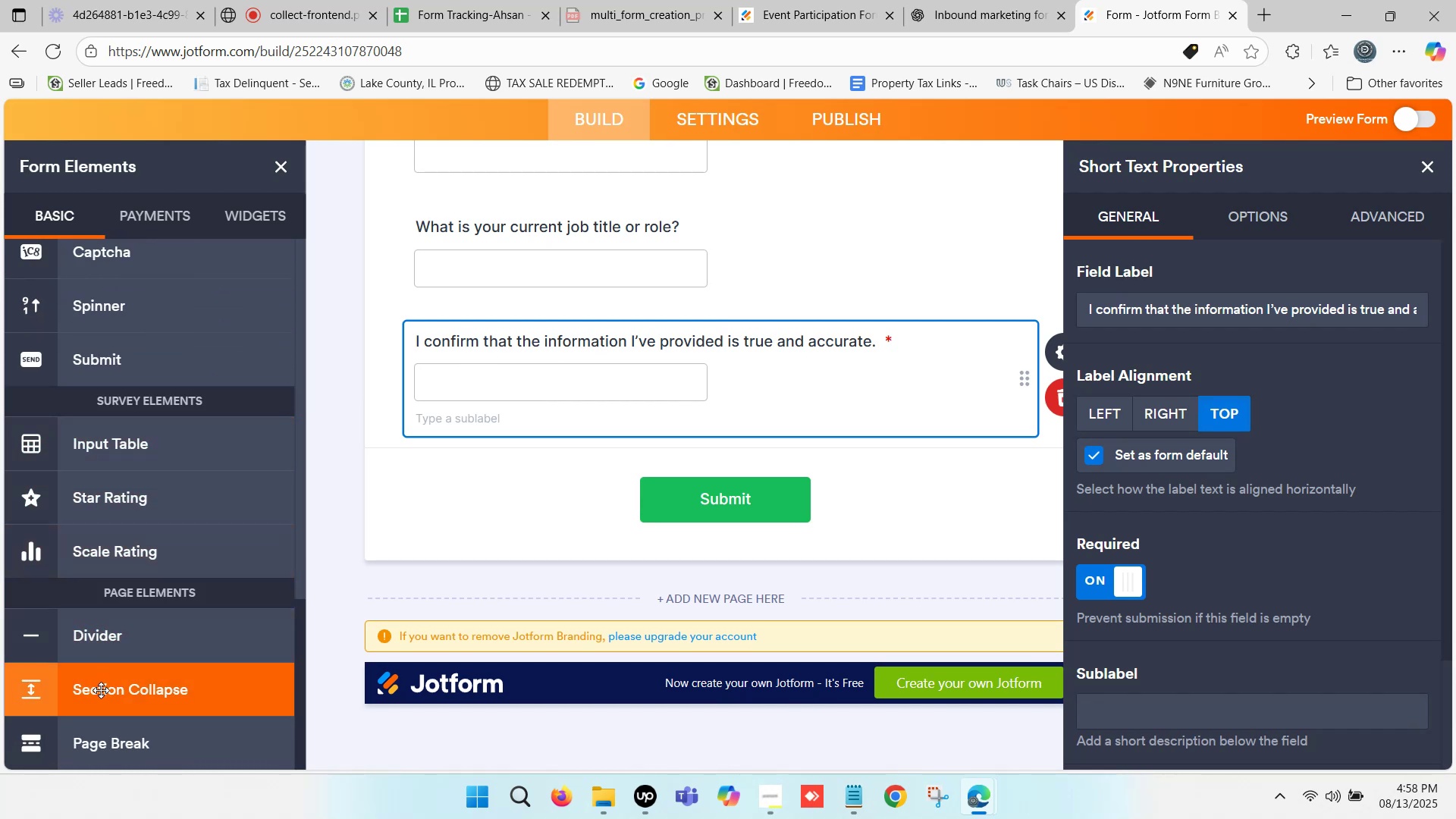 
scroll: coordinate [137, 678], scroll_direction: up, amount: 1.0
 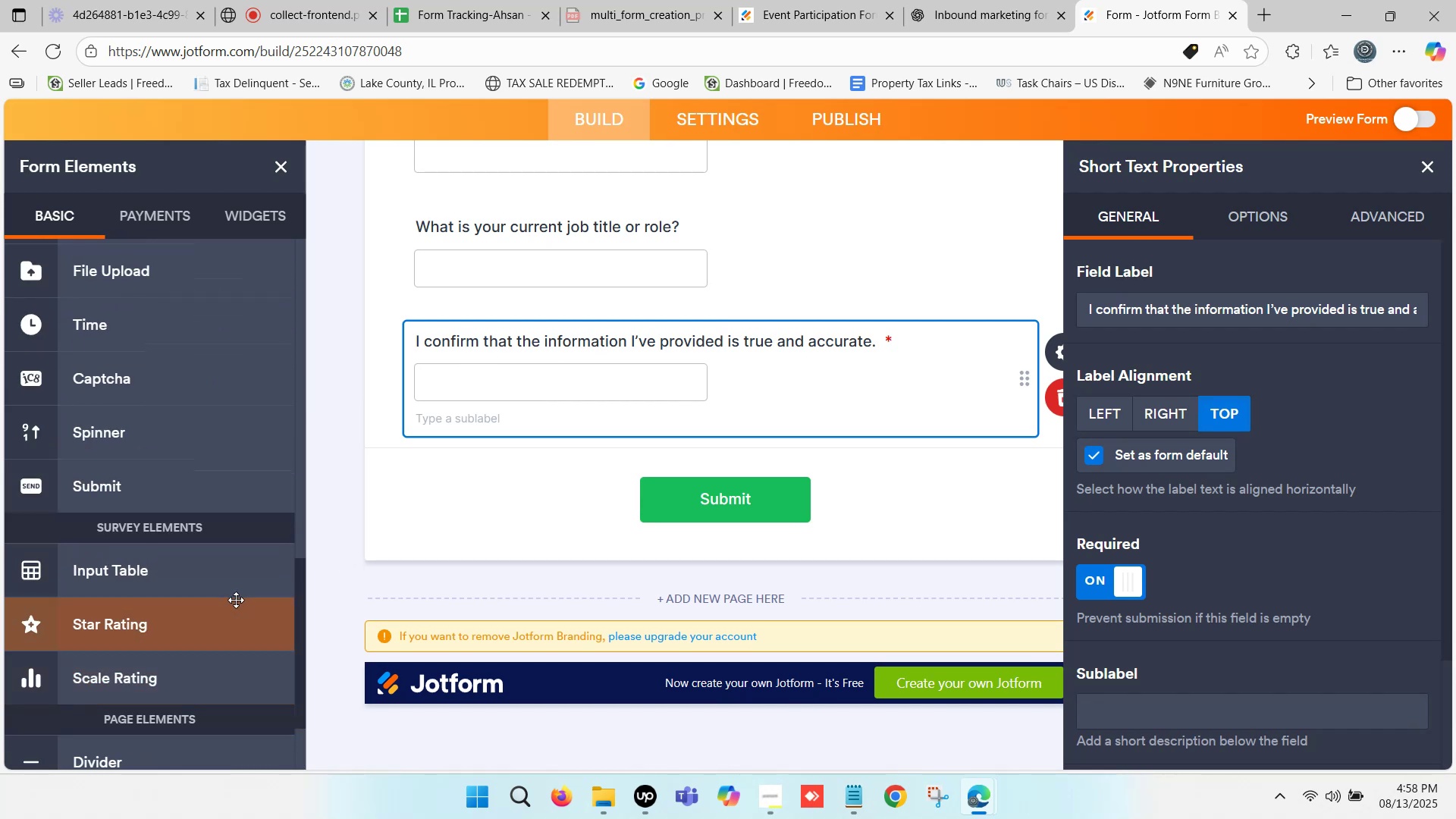 
scroll: coordinate [204, 582], scroll_direction: down, amount: 5.0
 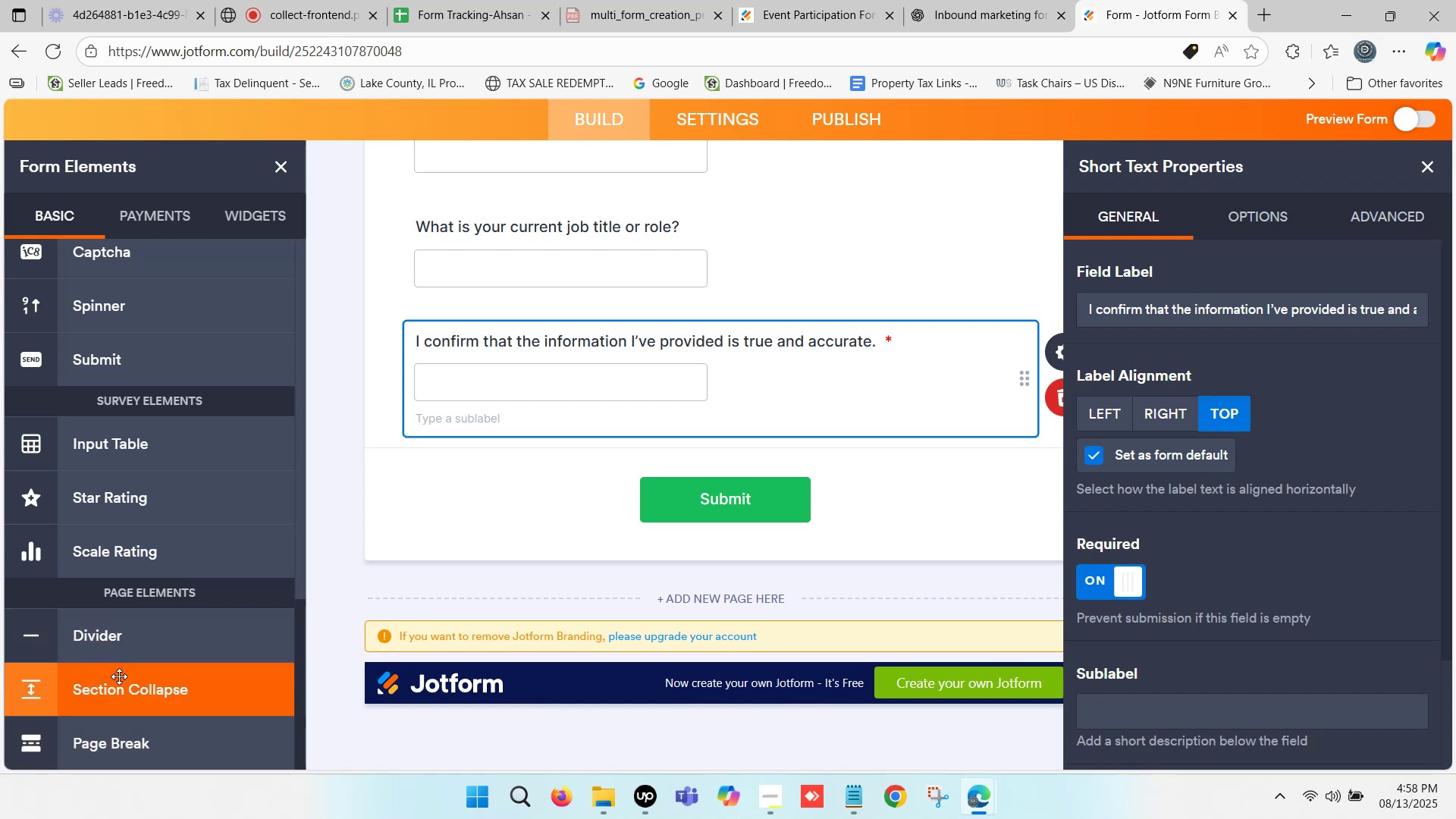 
wait(5.45)
 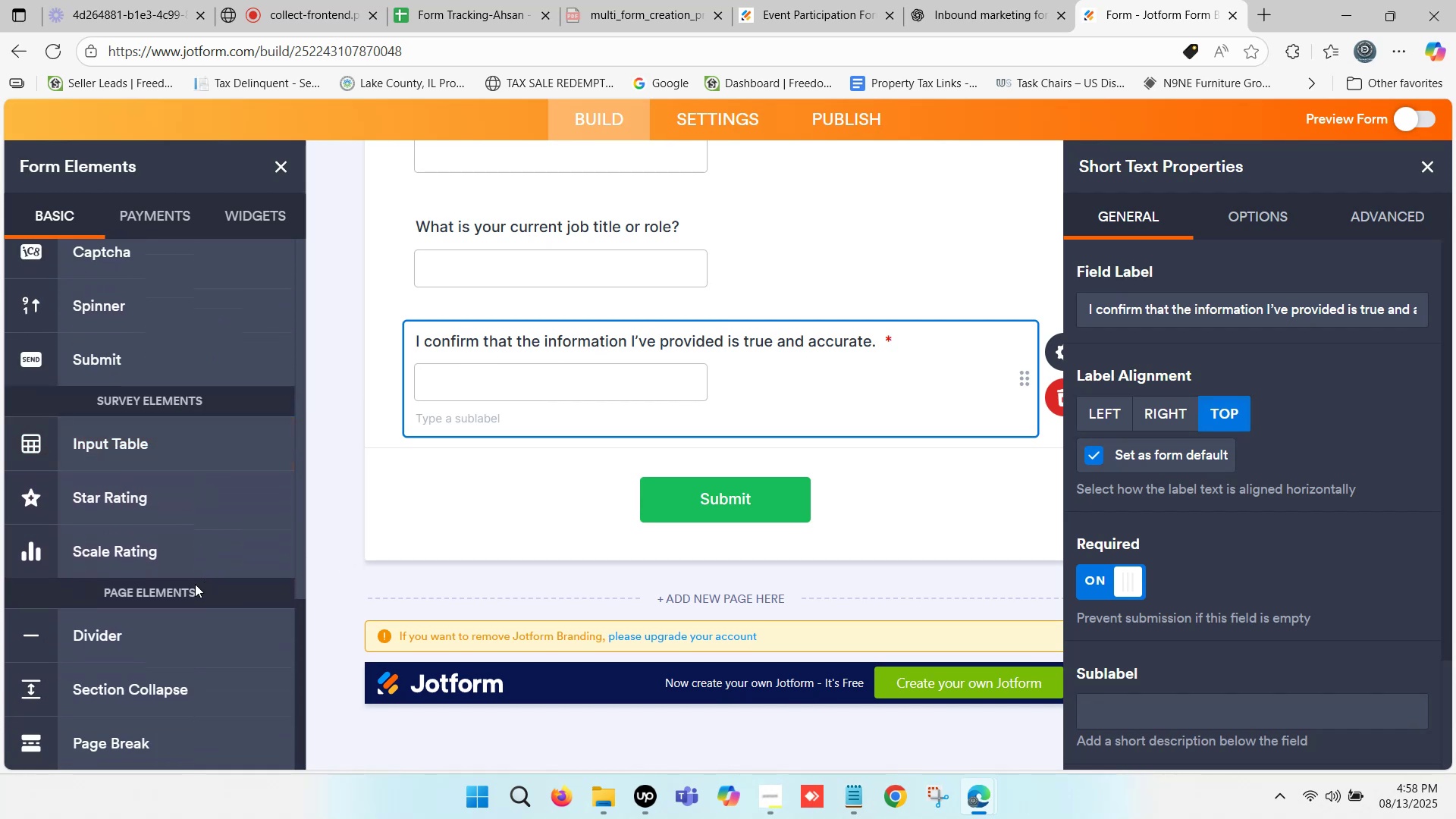 
scroll: coordinate [123, 673], scroll_direction: down, amount: 1.0
 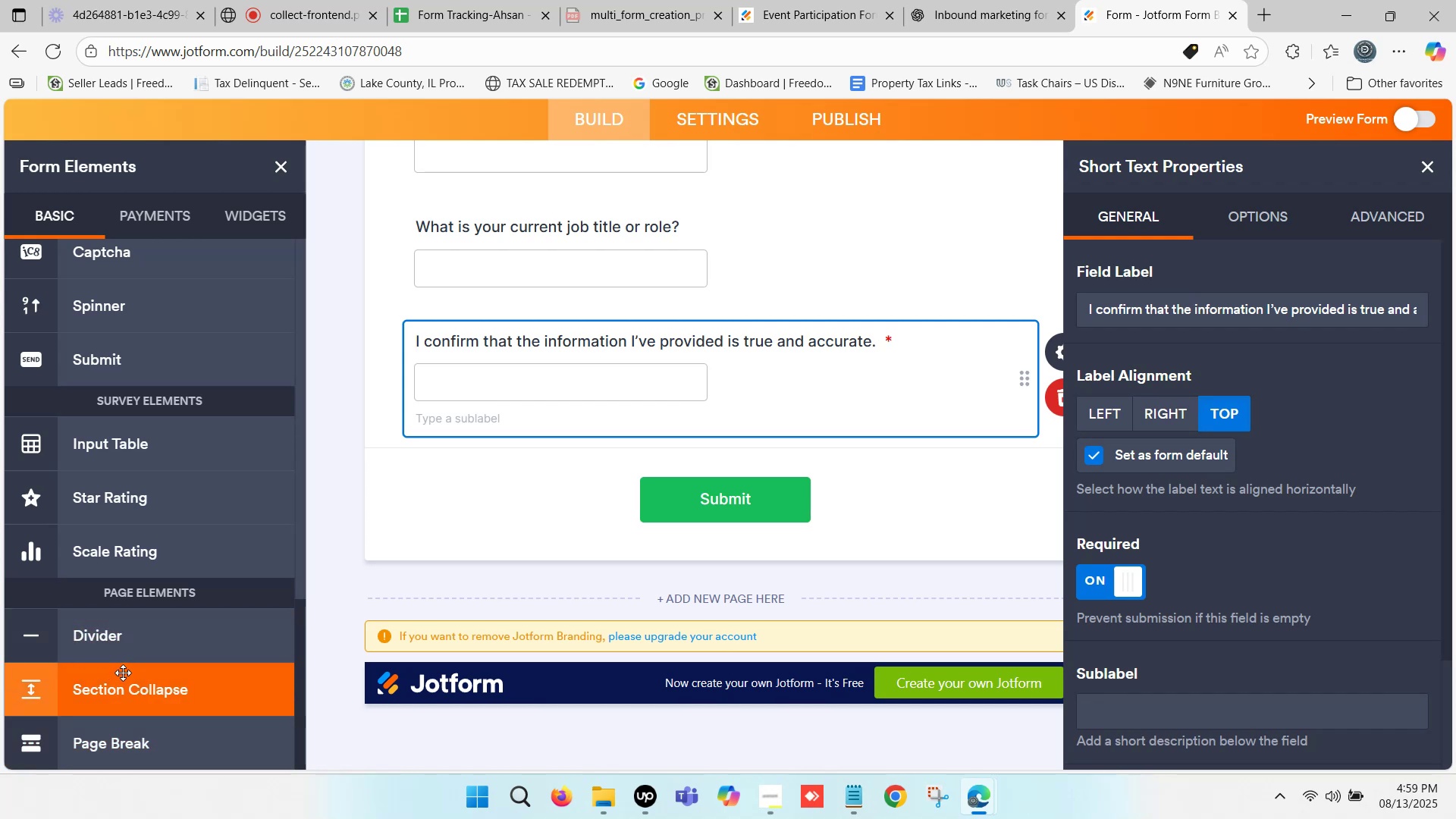 
scroll: coordinate [123, 673], scroll_direction: up, amount: 1.0
 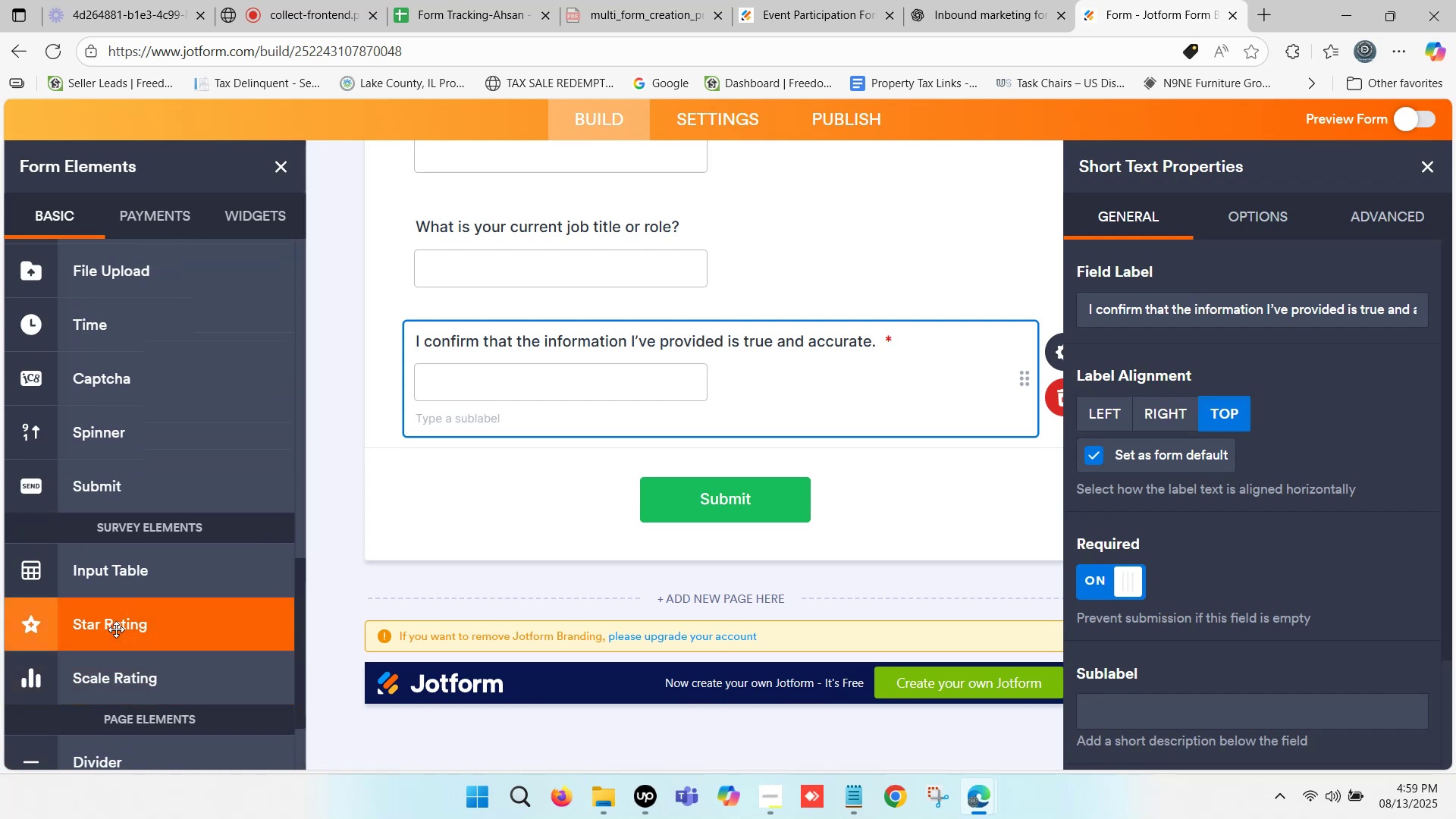 
mouse_move([526, 491])
 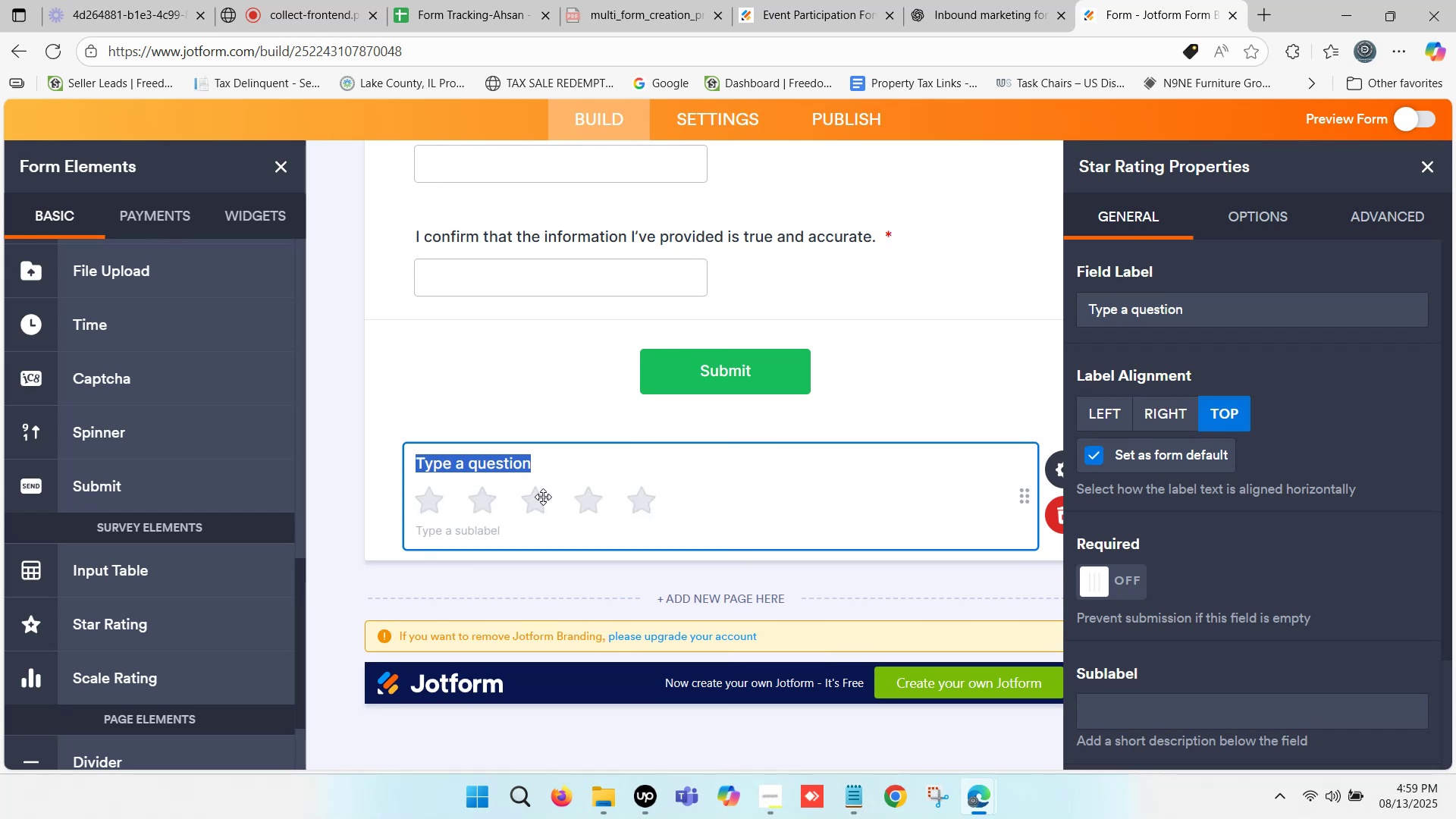 
key(Control+V)
 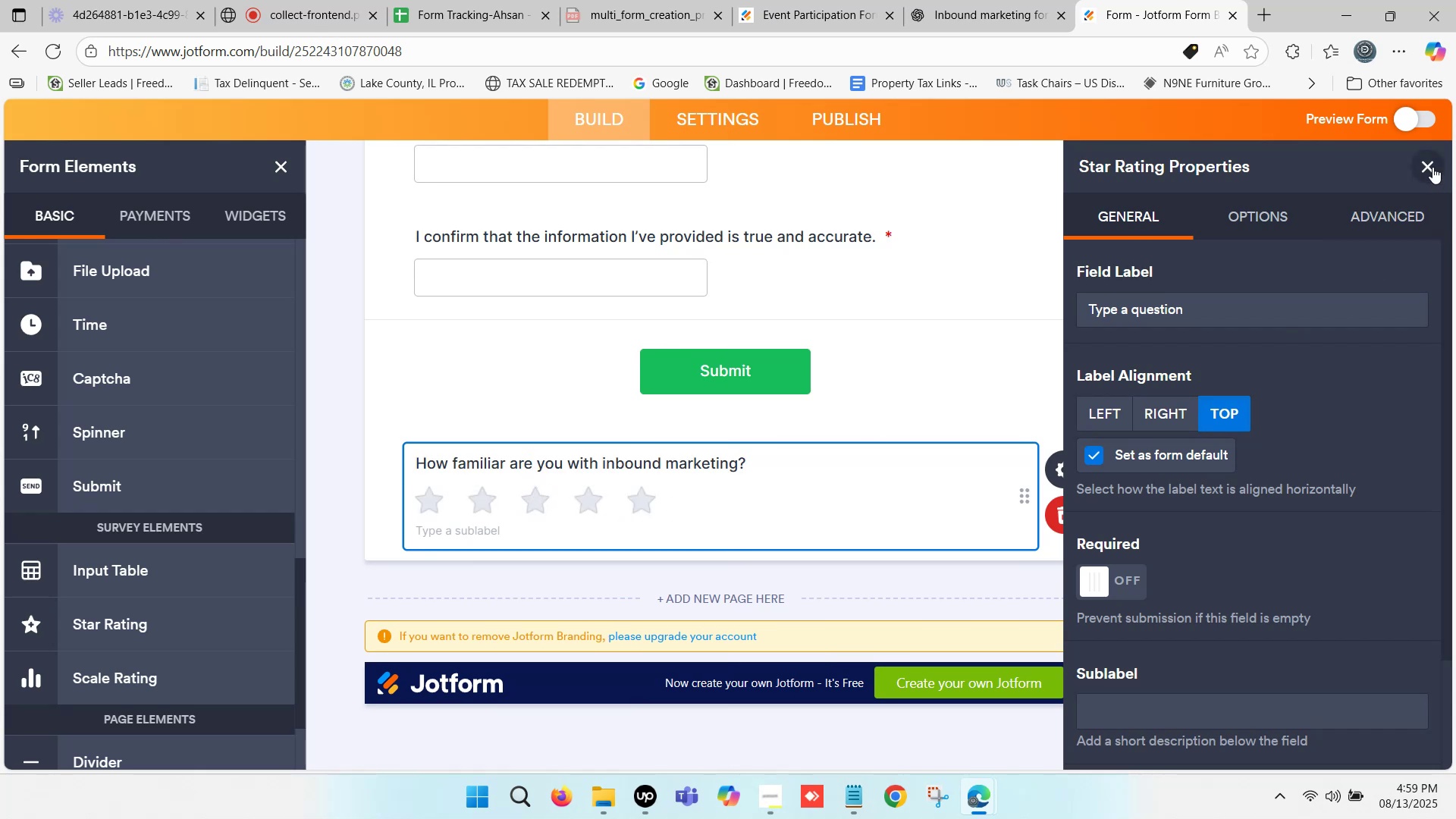 
wait(6.86)
 